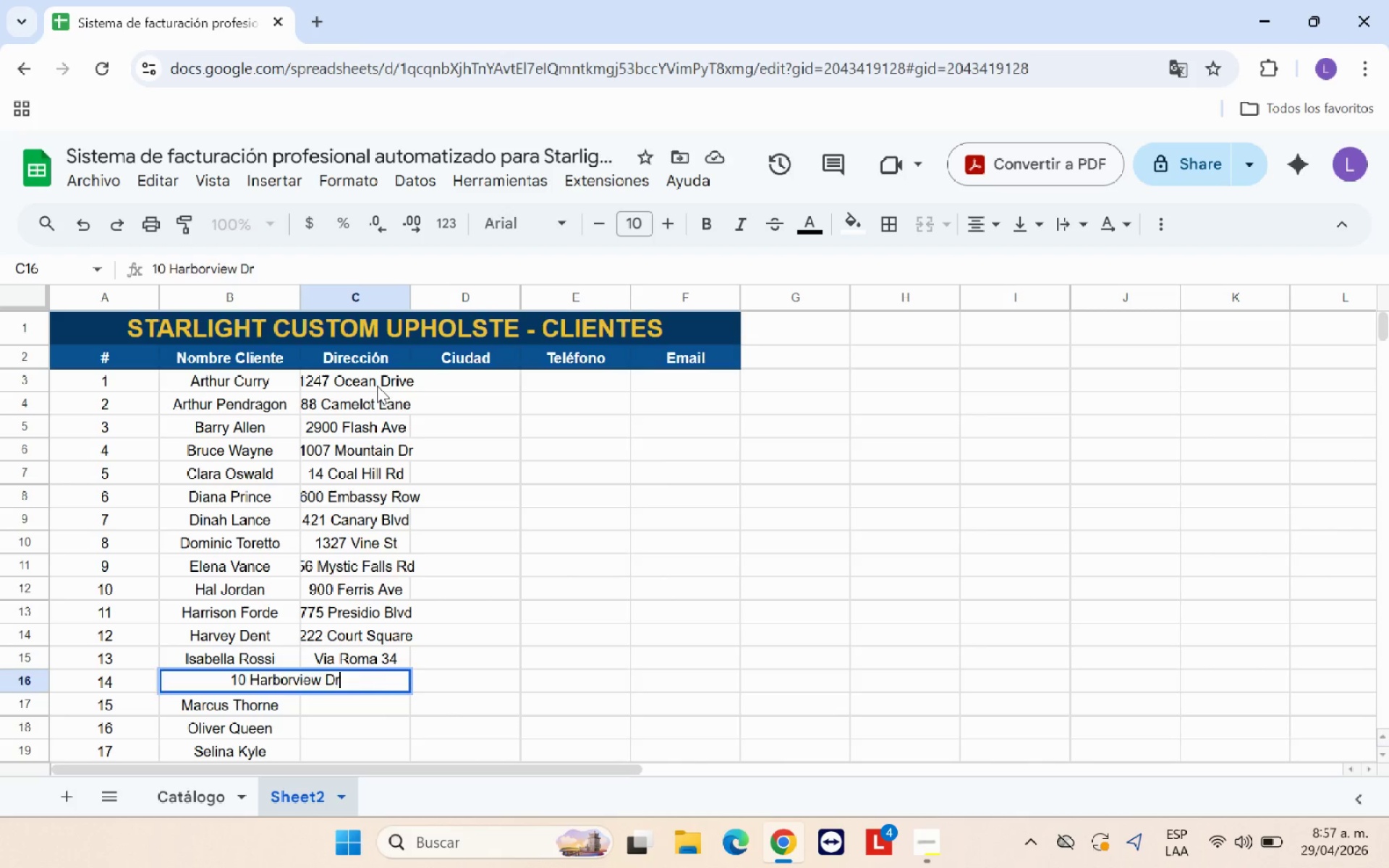 
key(Enter)
 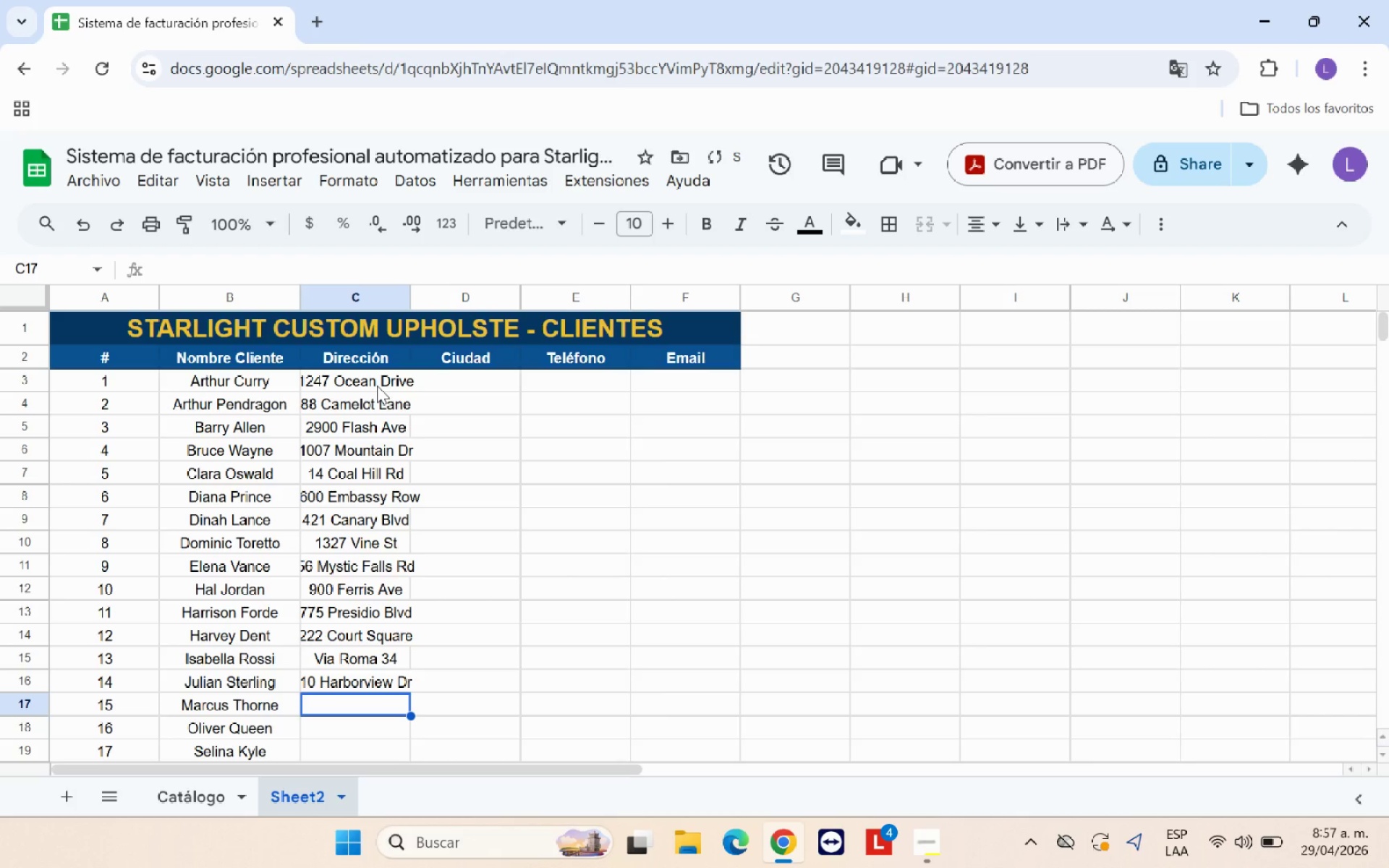 
type(2200 Marina Way)
 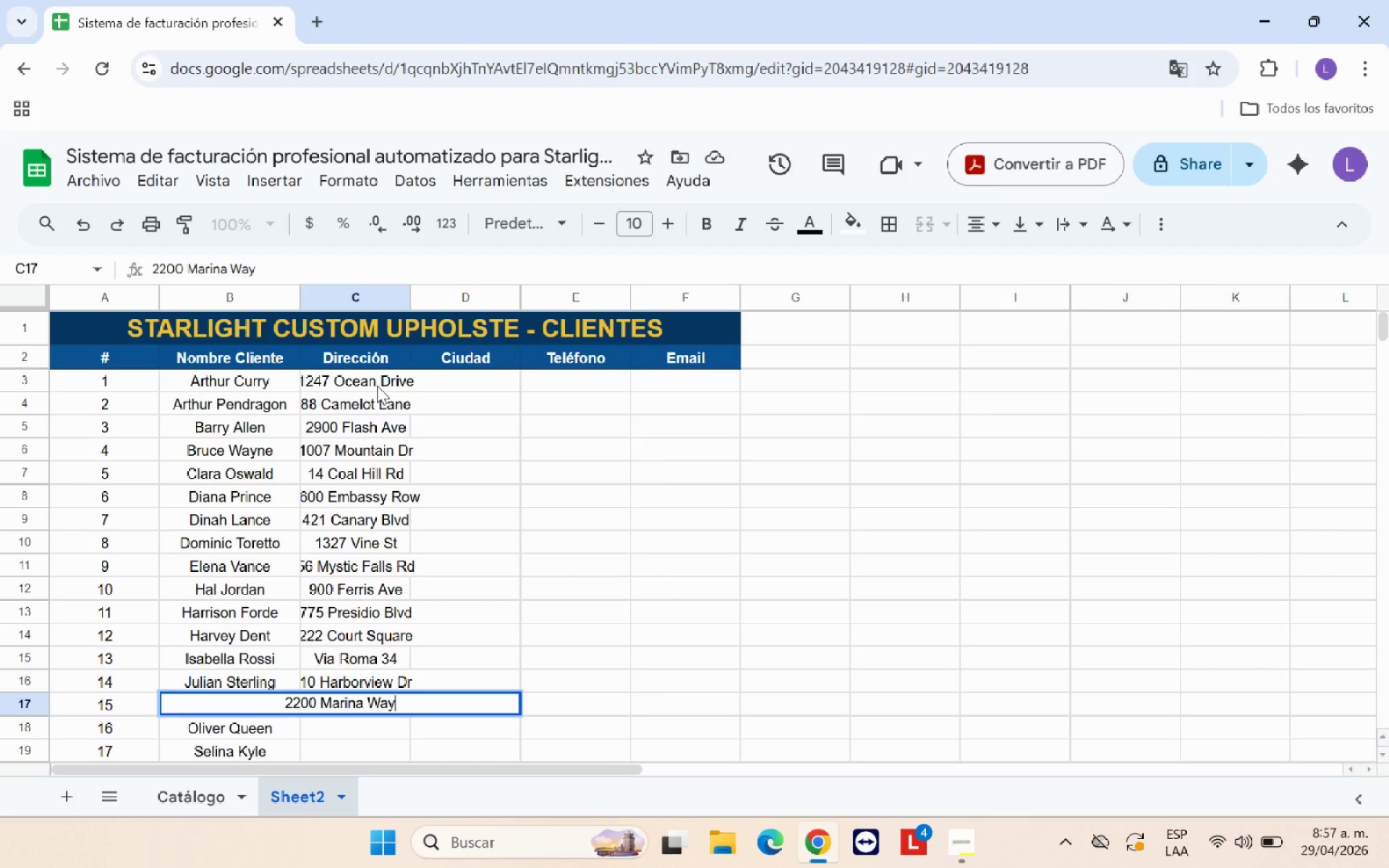 
key(Enter)
 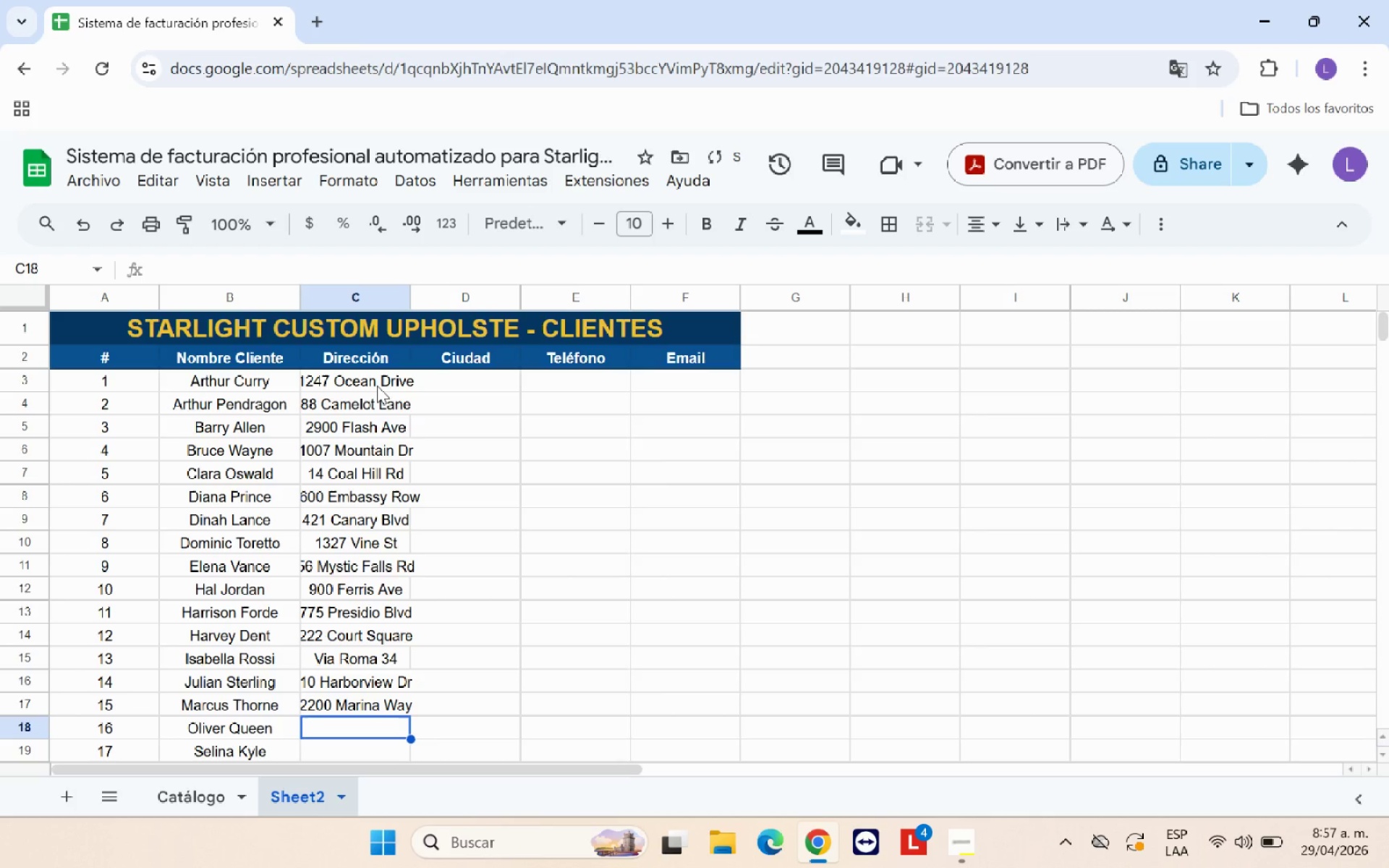 
type(1 Queen Manor)
 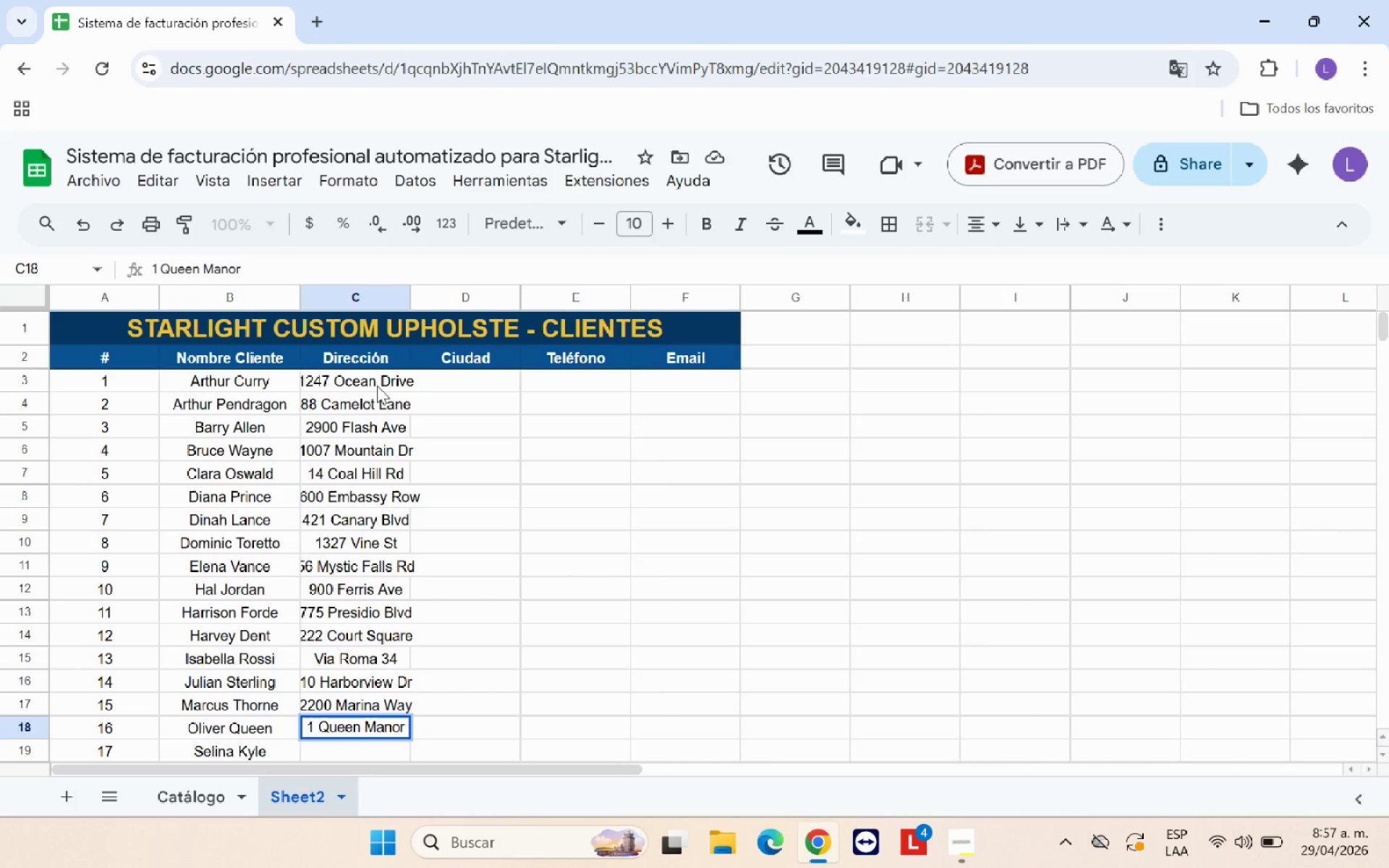 
key(Enter)
 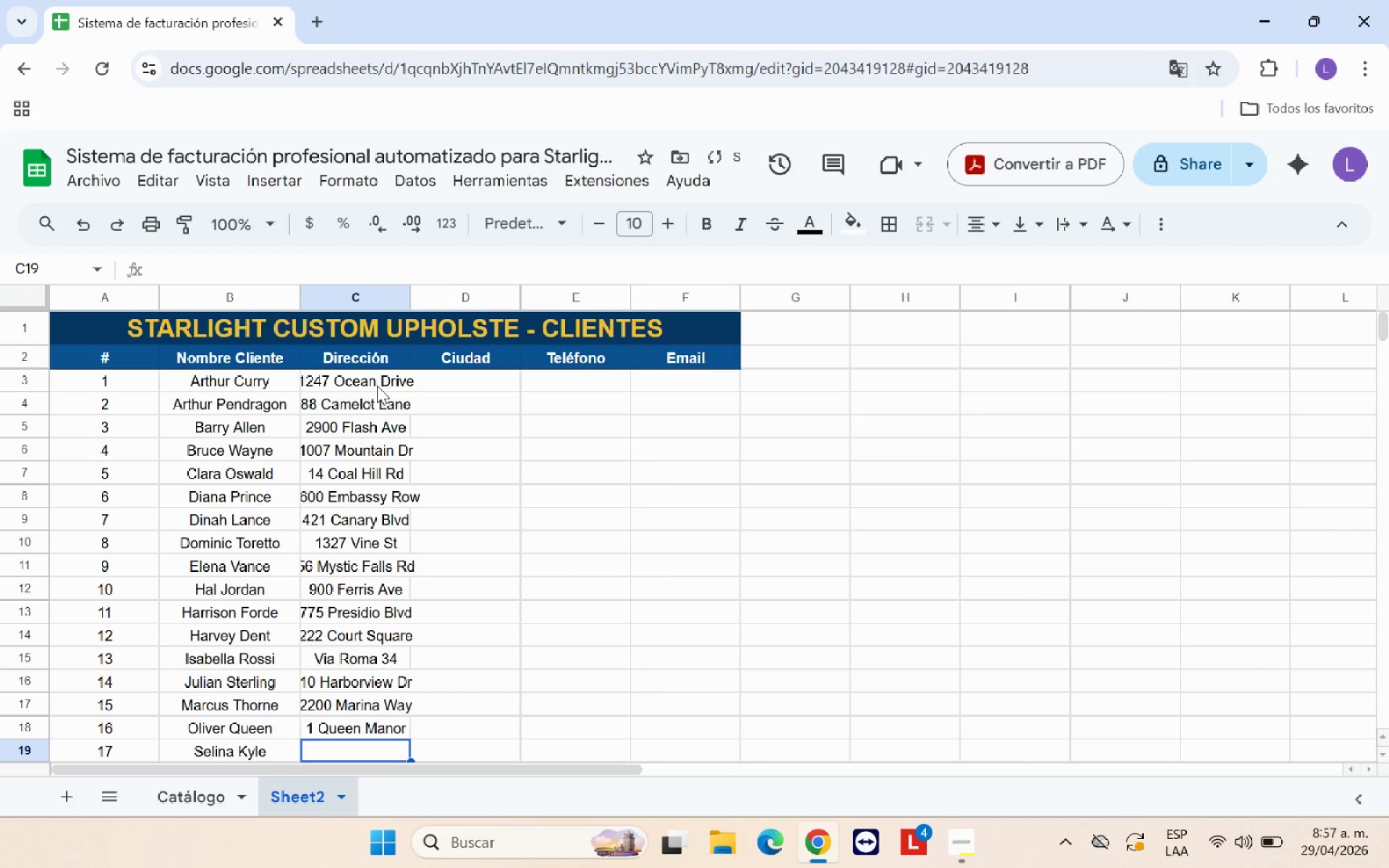 
key(9)
 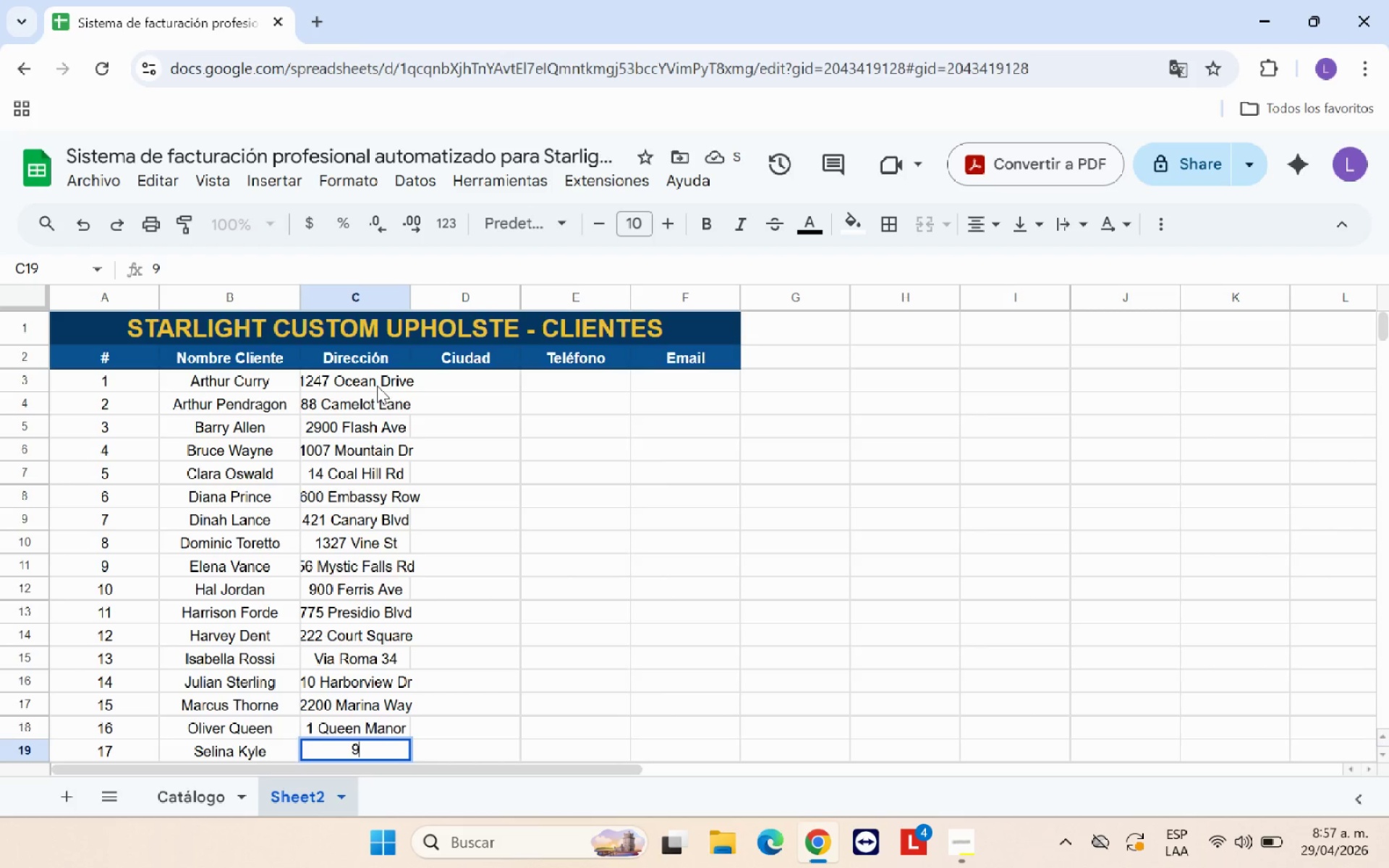 
key(Space)
 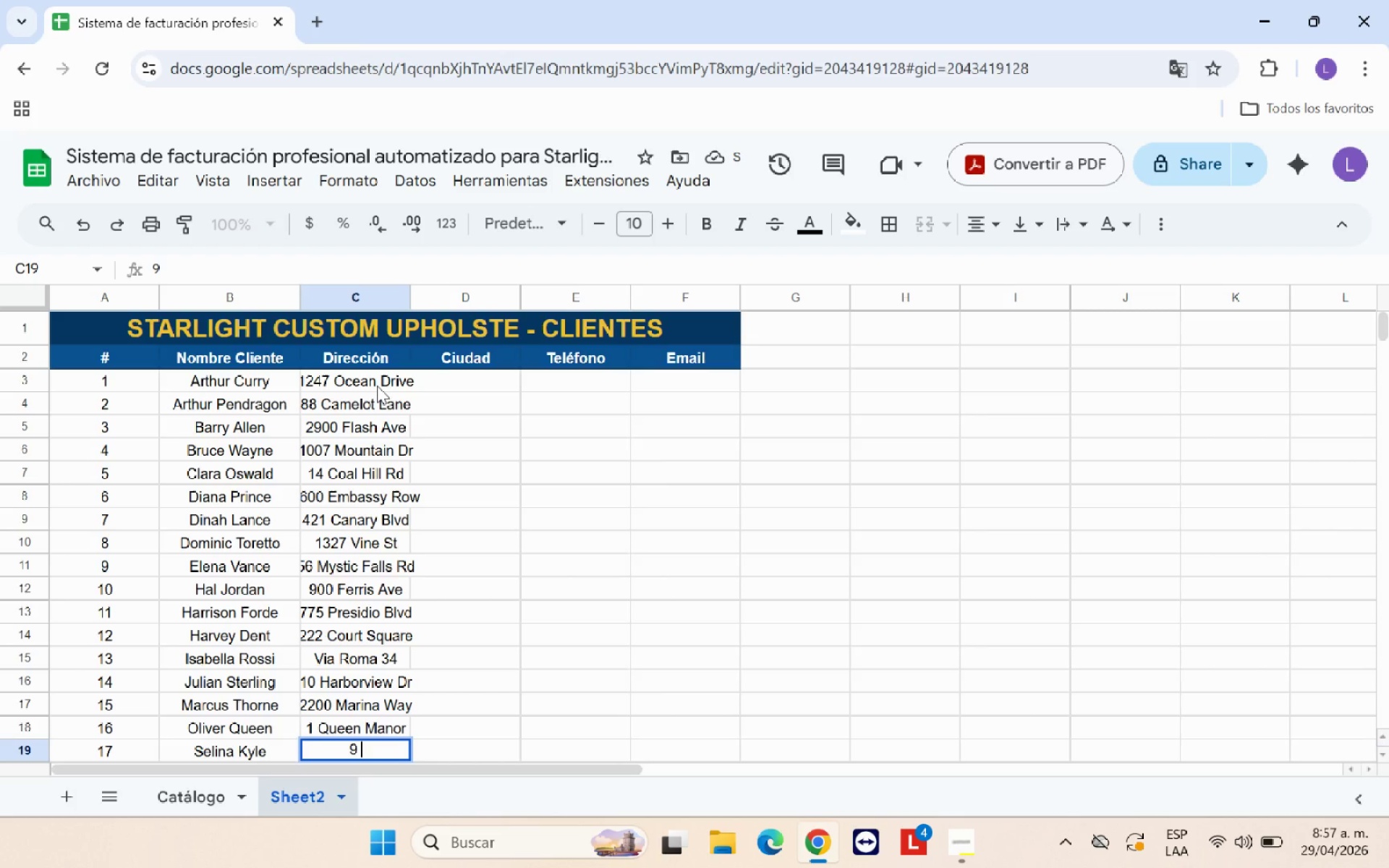 
key(CapsLock)
 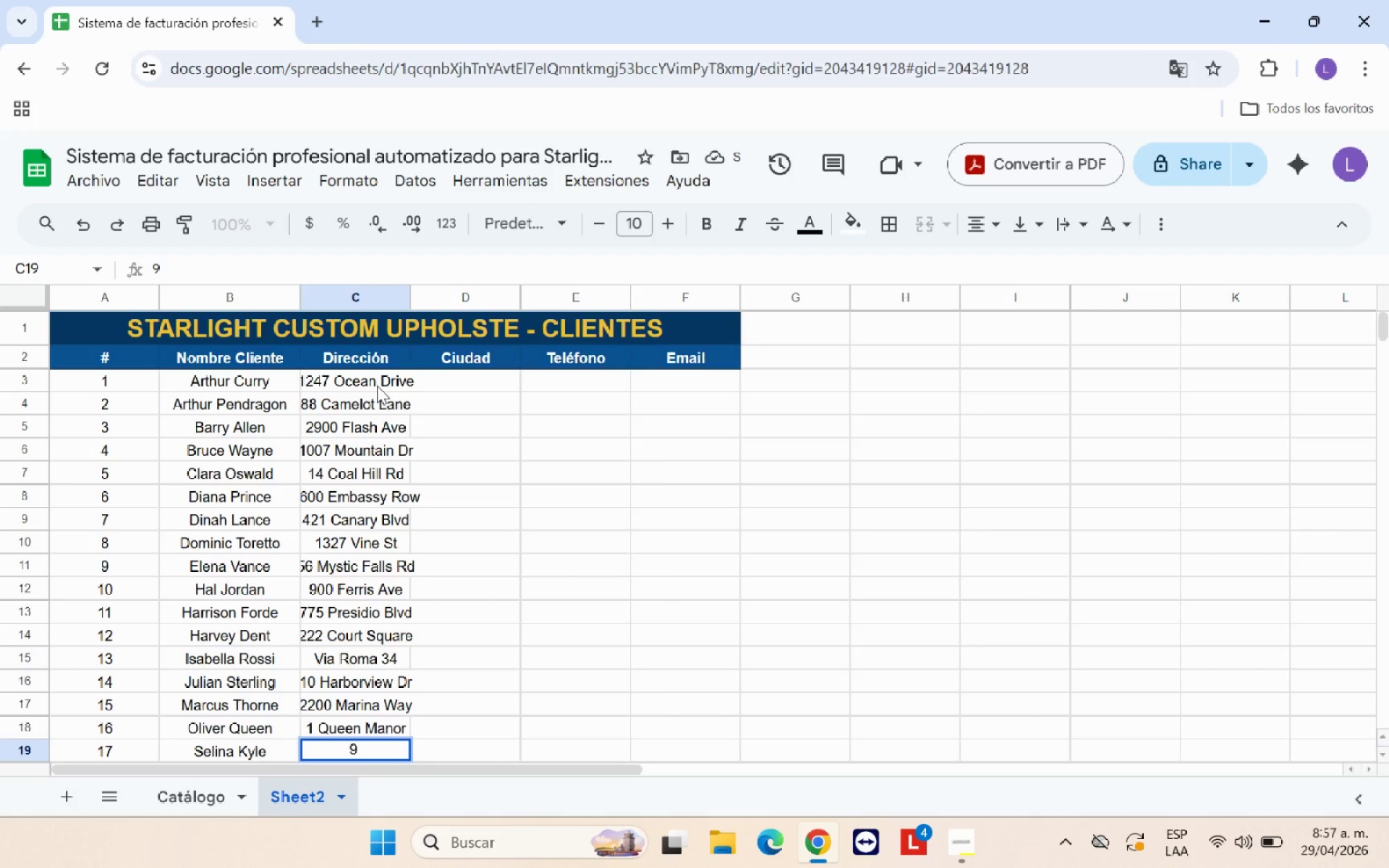 
key(R)
 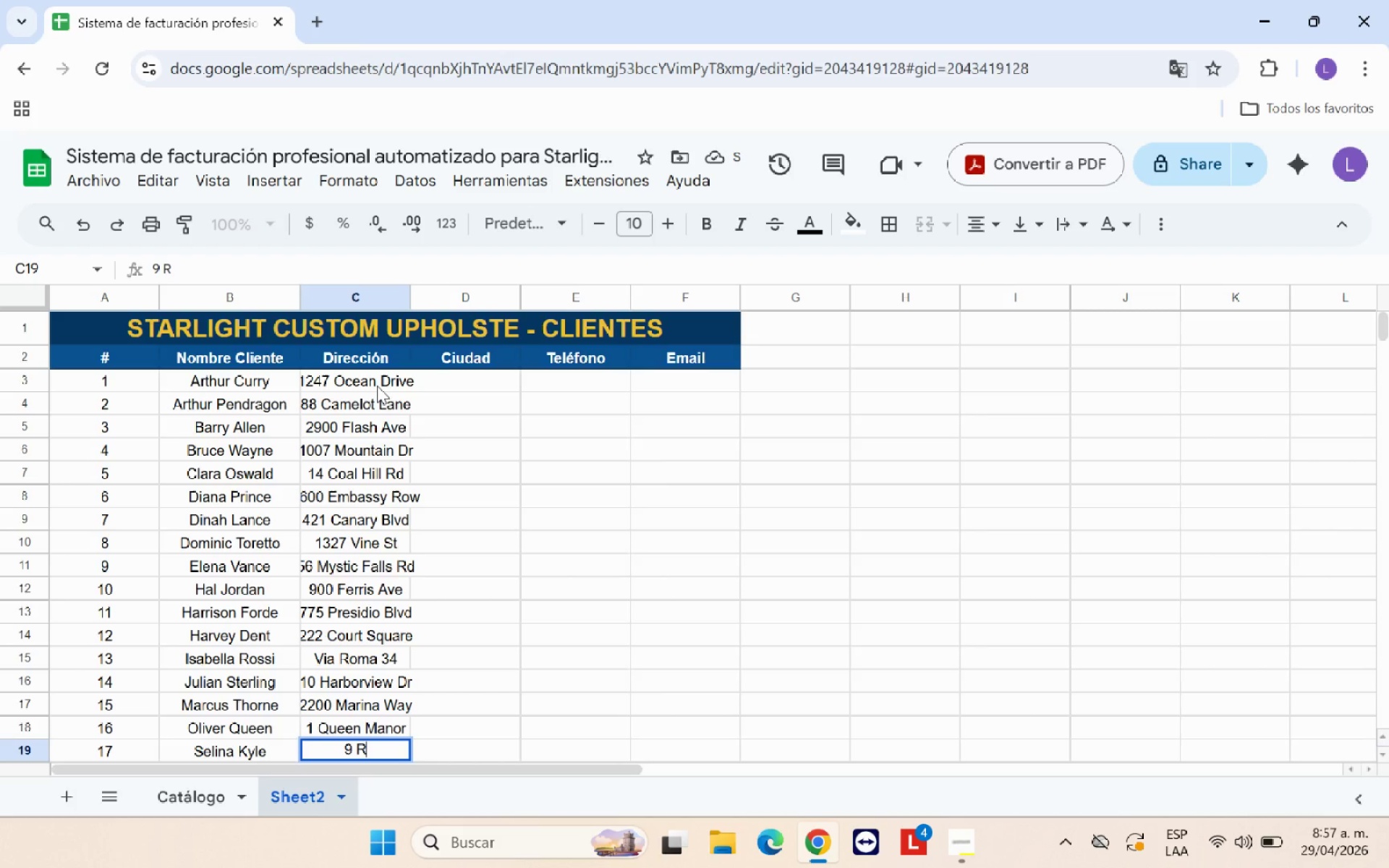 
key(CapsLock)
 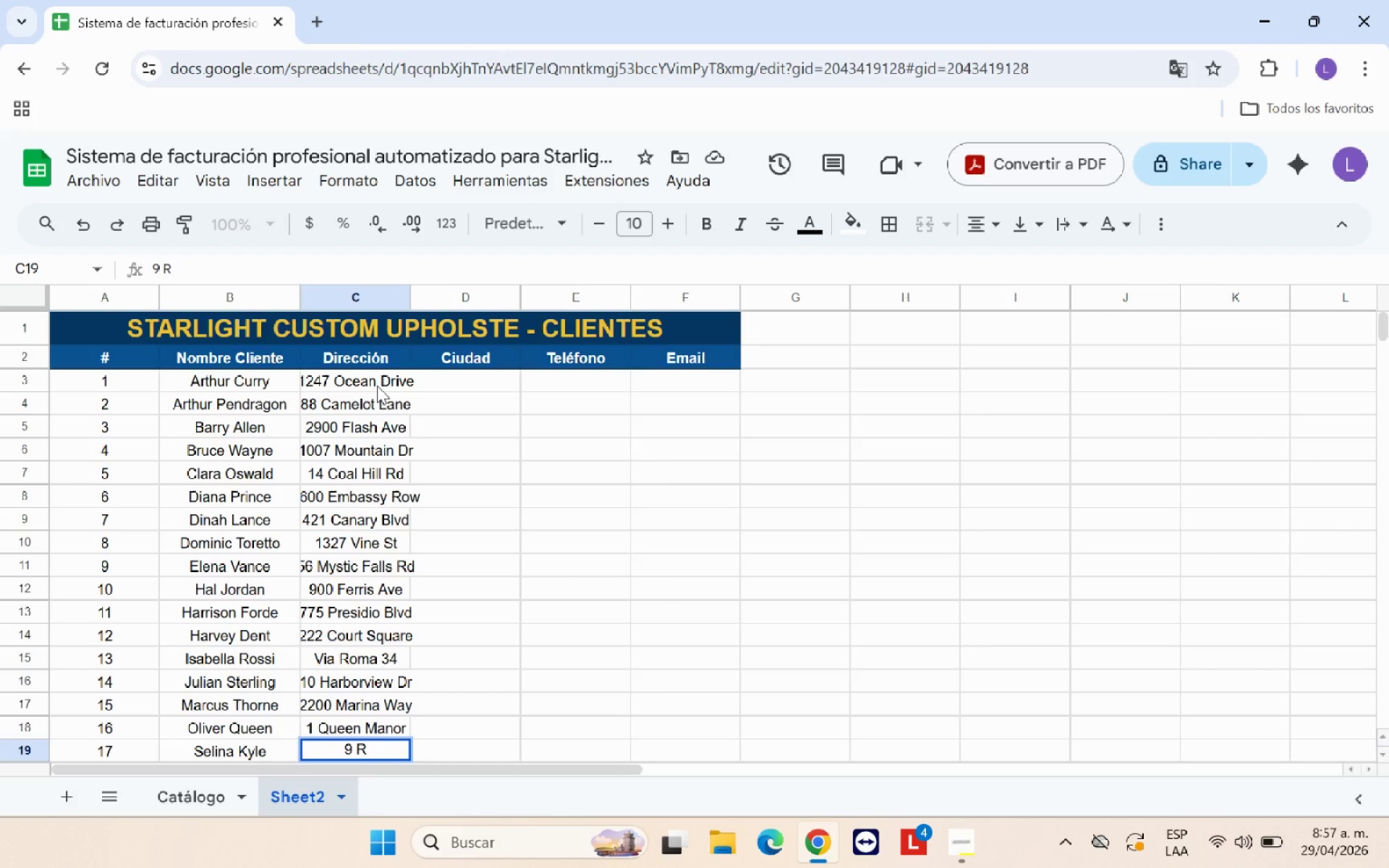 
type(ooftop Alley)
 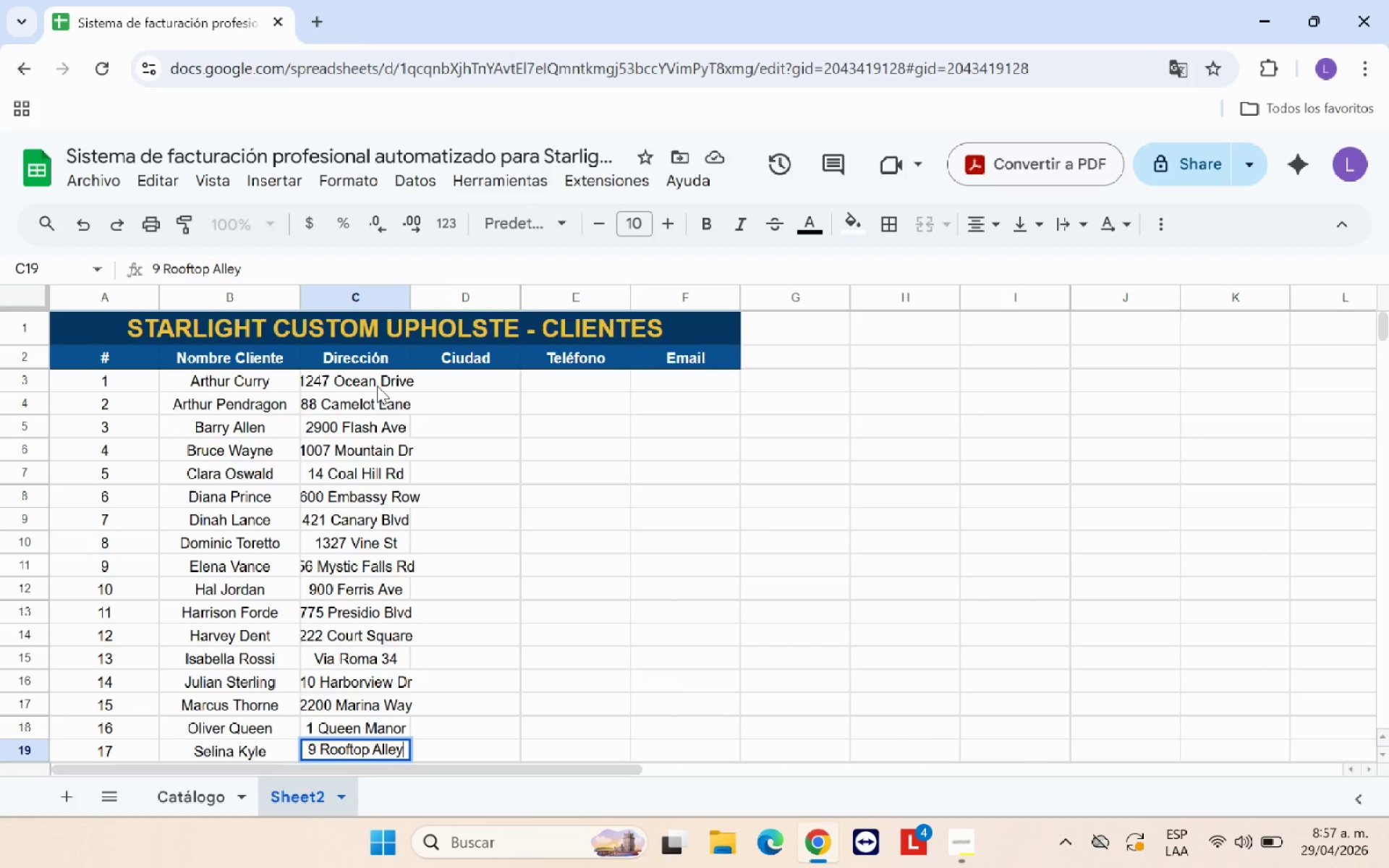 
key(Enter)
 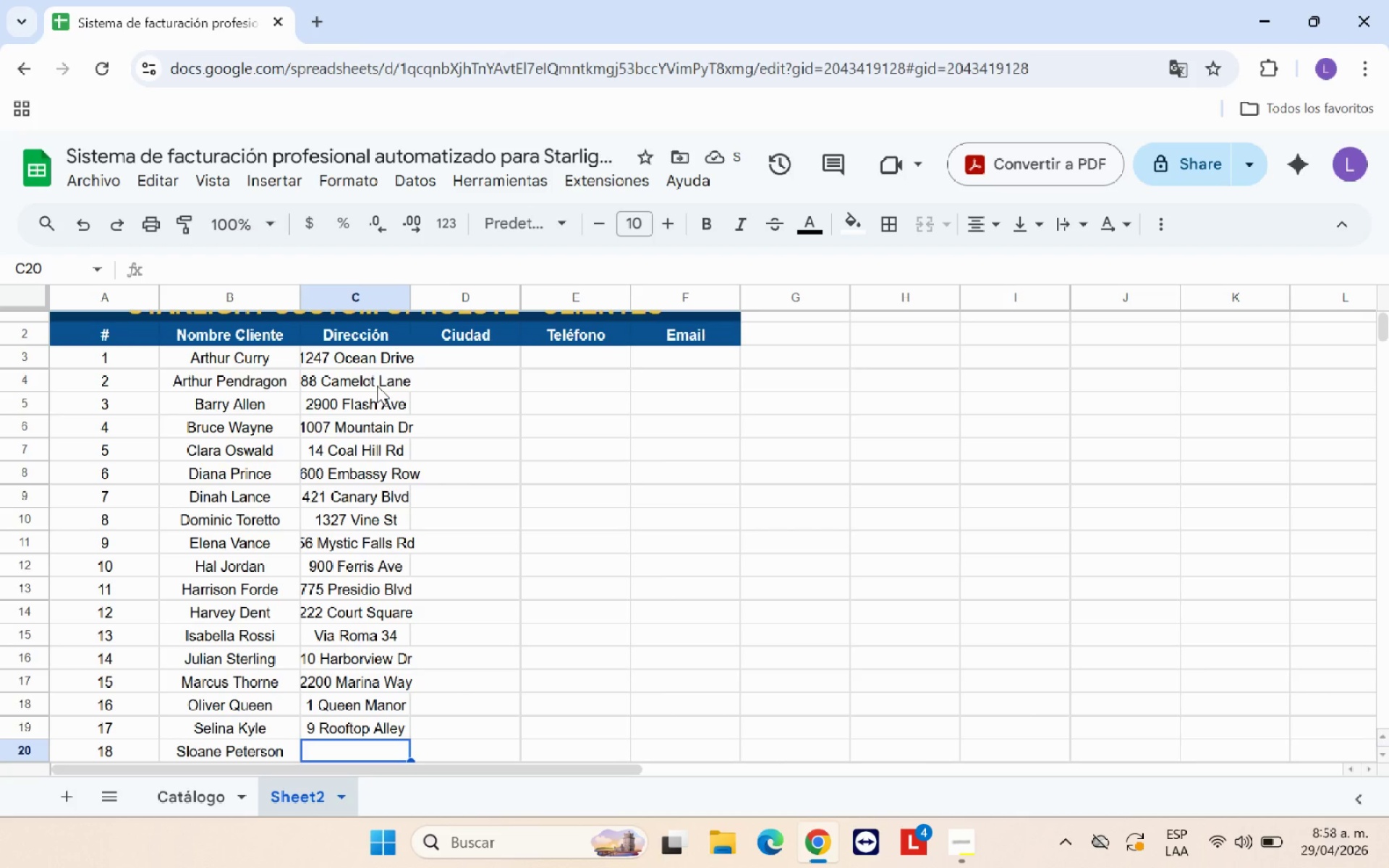 
type(820 Chicago Ave)
 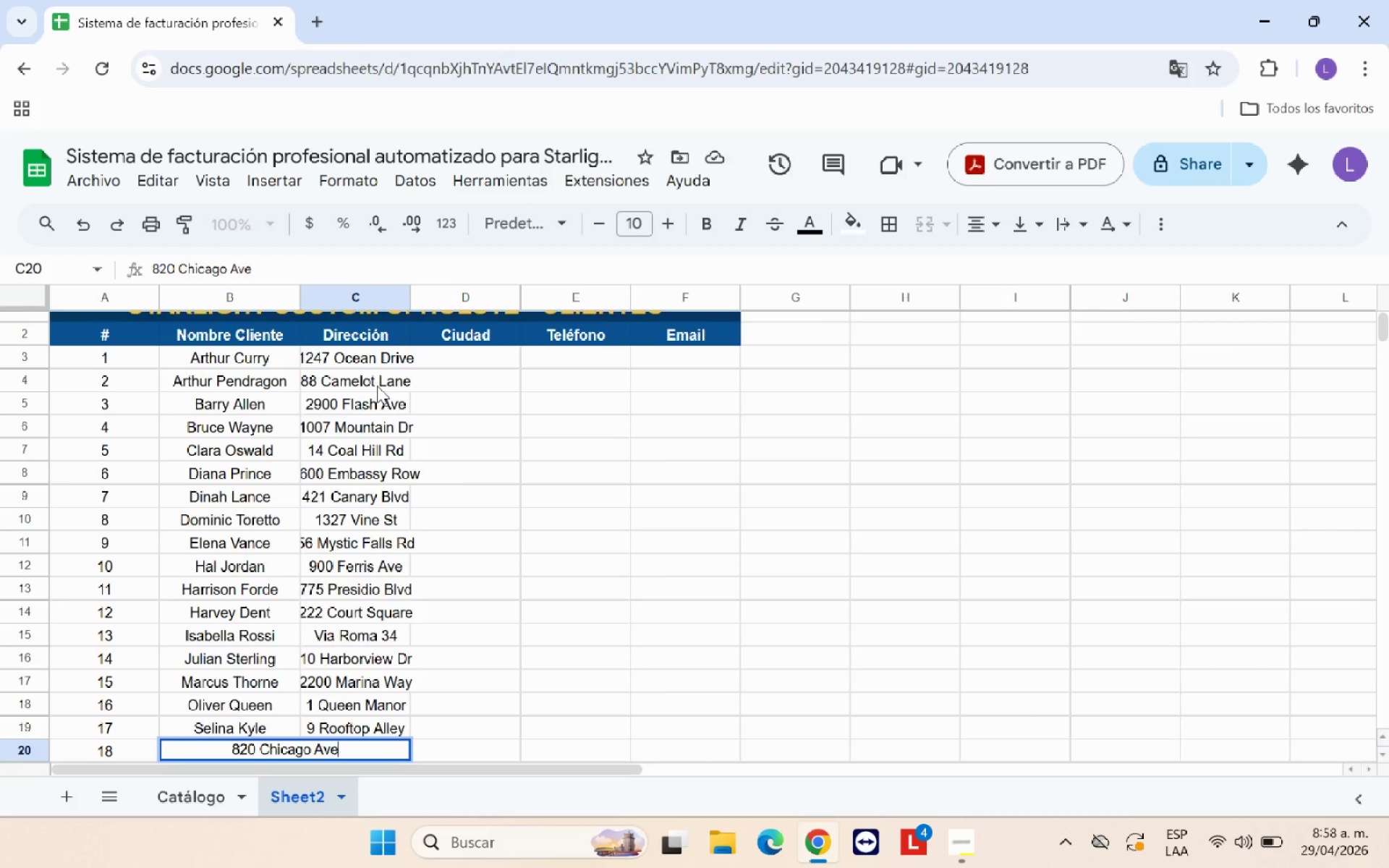 
key(Enter)
 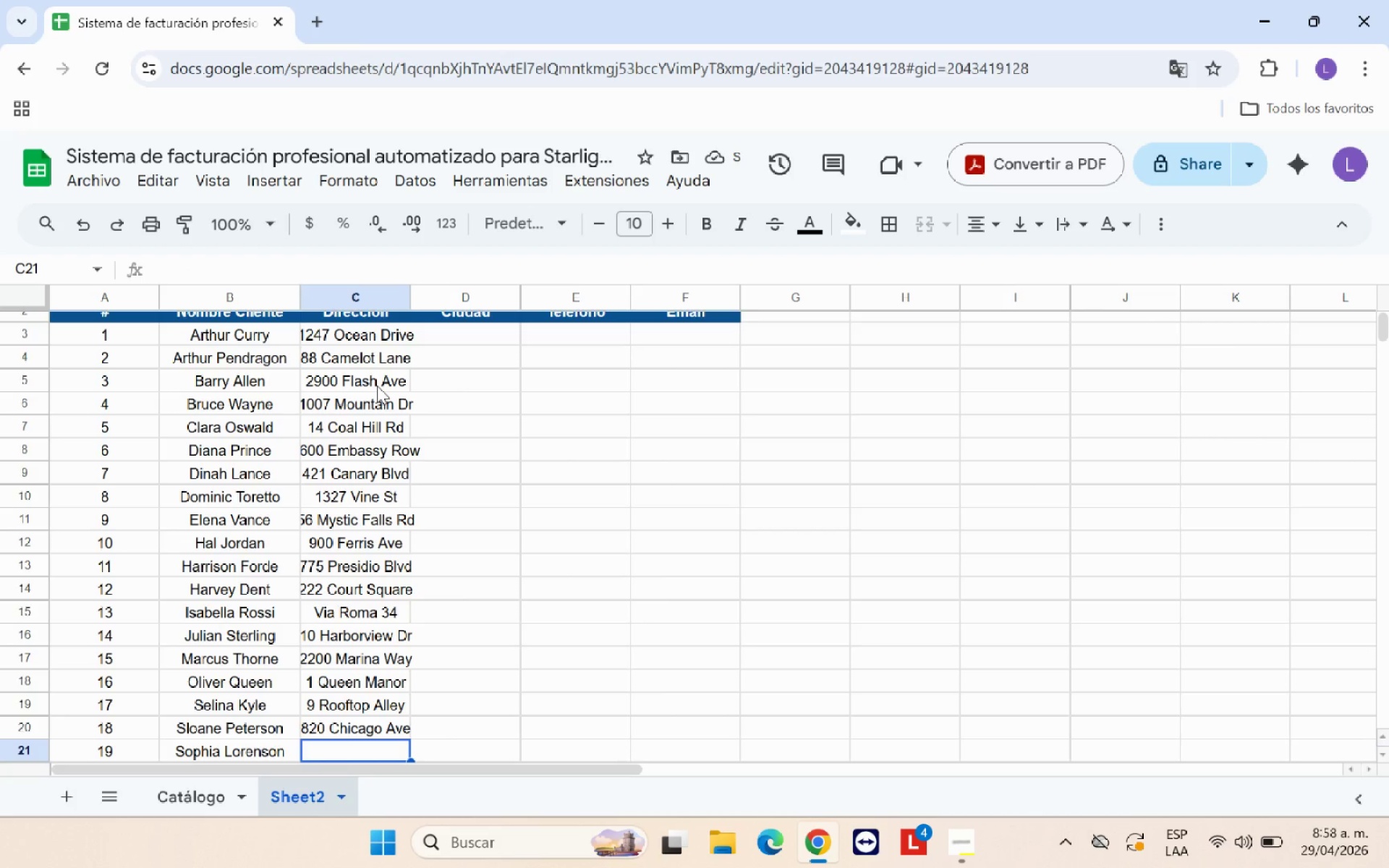 
type(44 Lakewood Dr)
 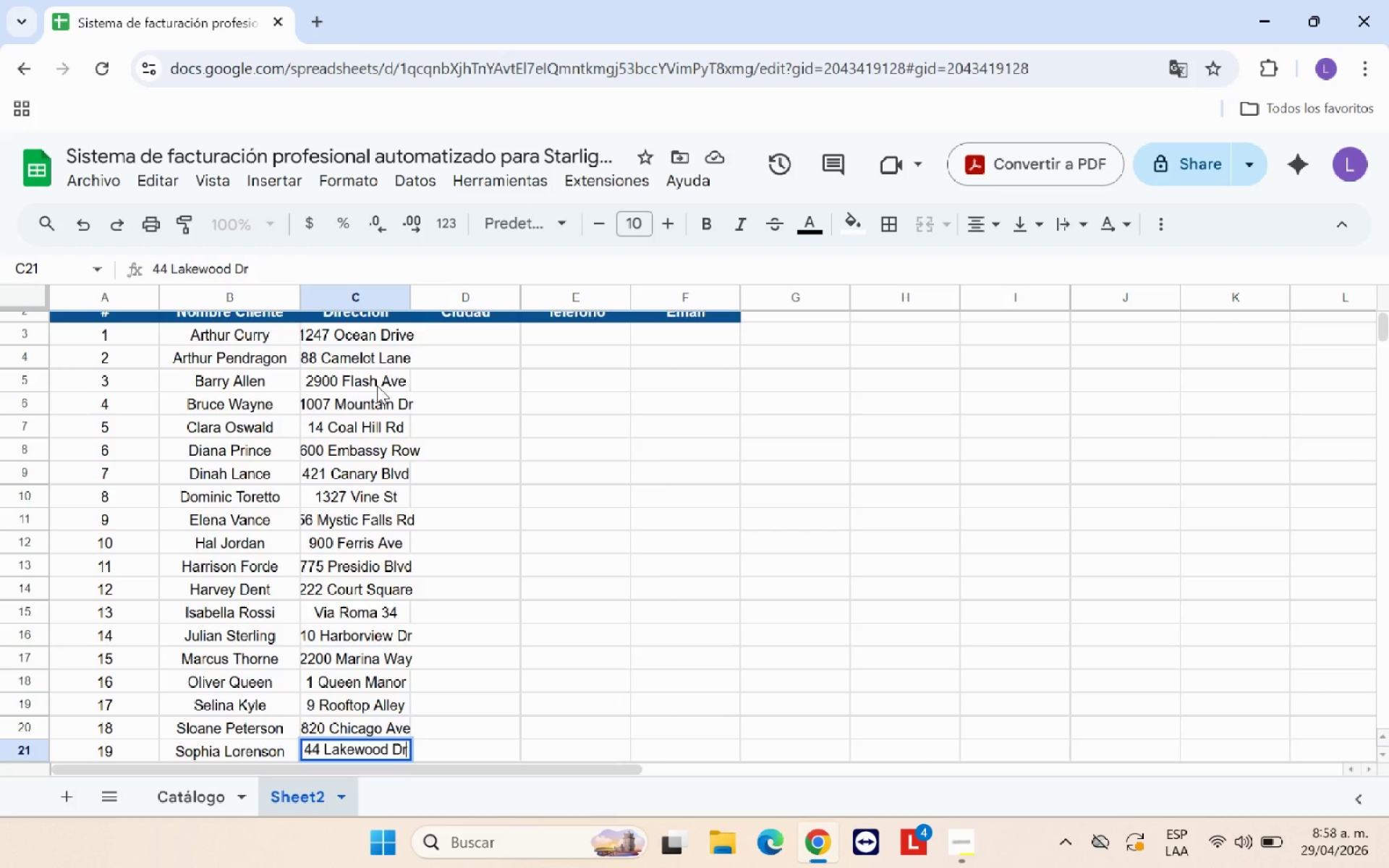 
key(Enter)
 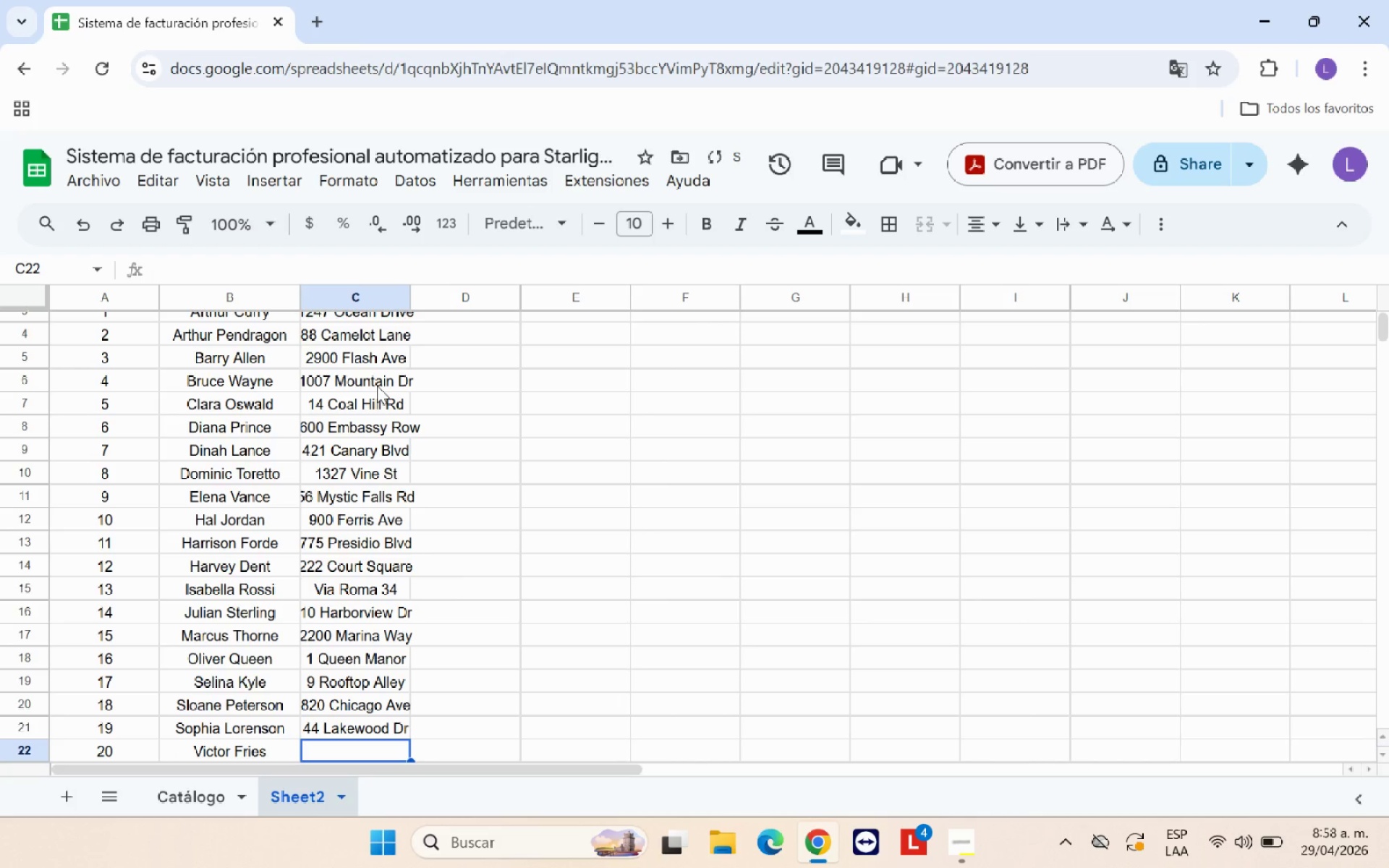 
type(500 Cryogenic Blvd)
 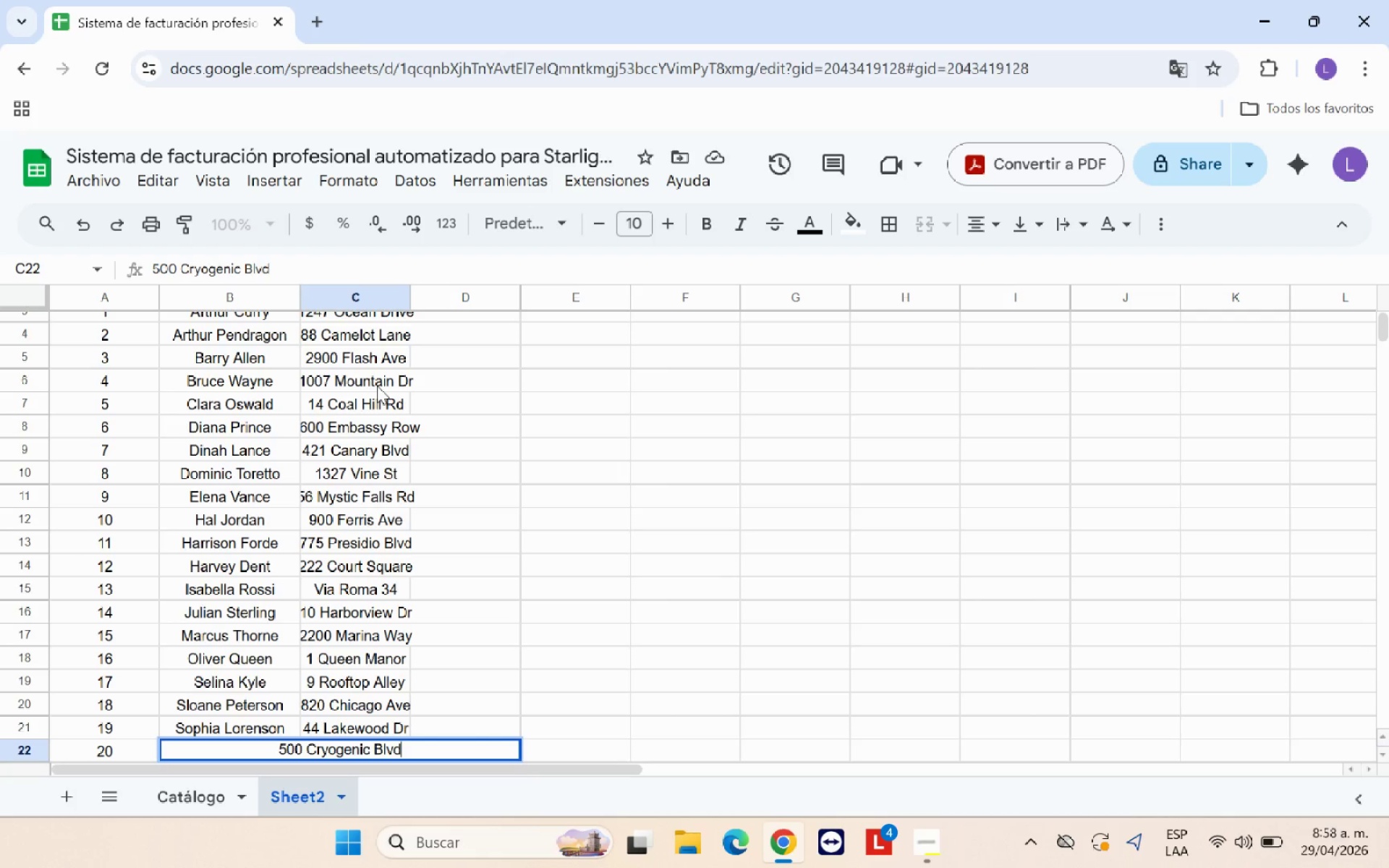 
key(Enter)
 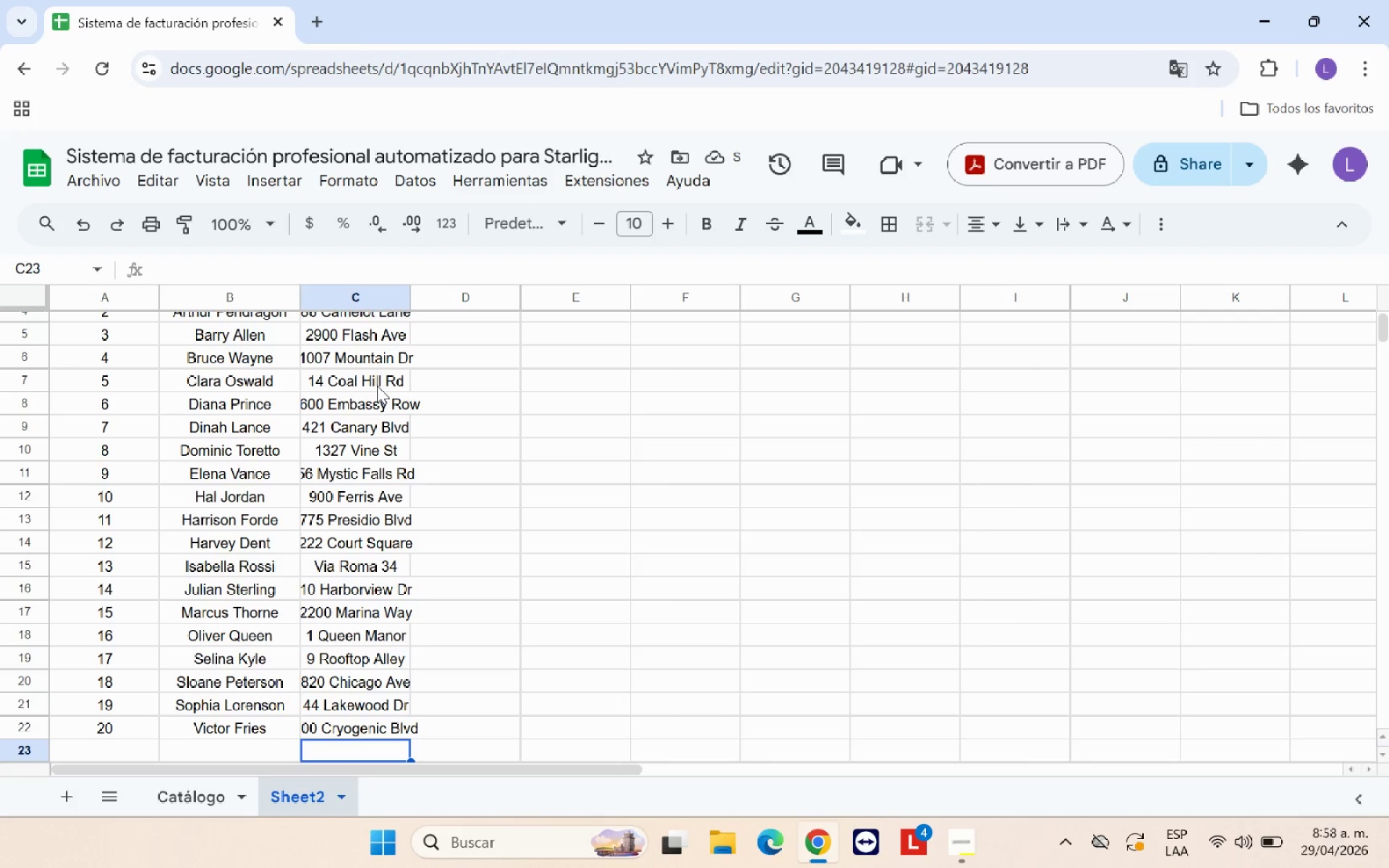 
wait(8.27)
 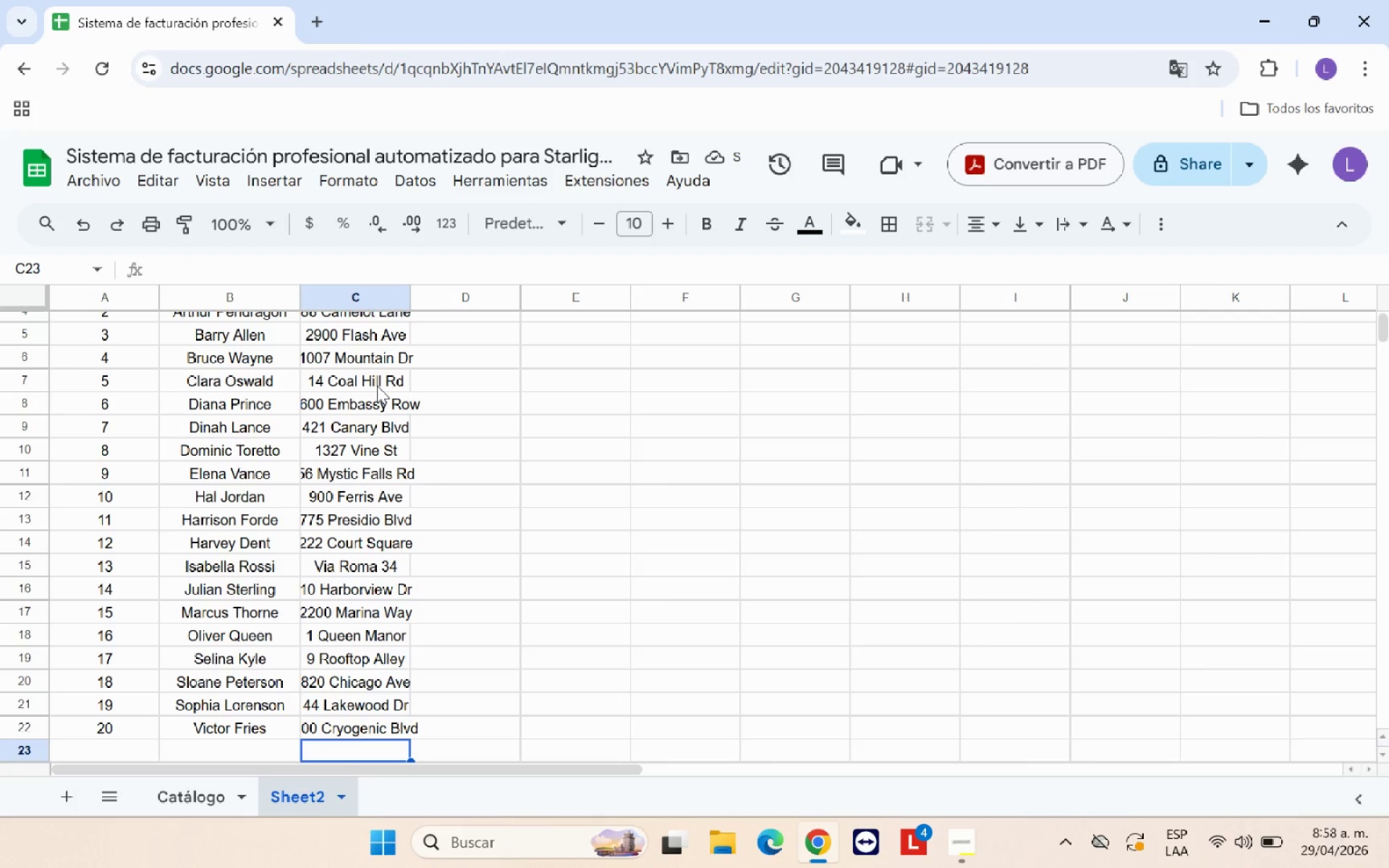 
left_click_drag(start_coordinate=[408, 295], to_coordinate=[449, 299])
 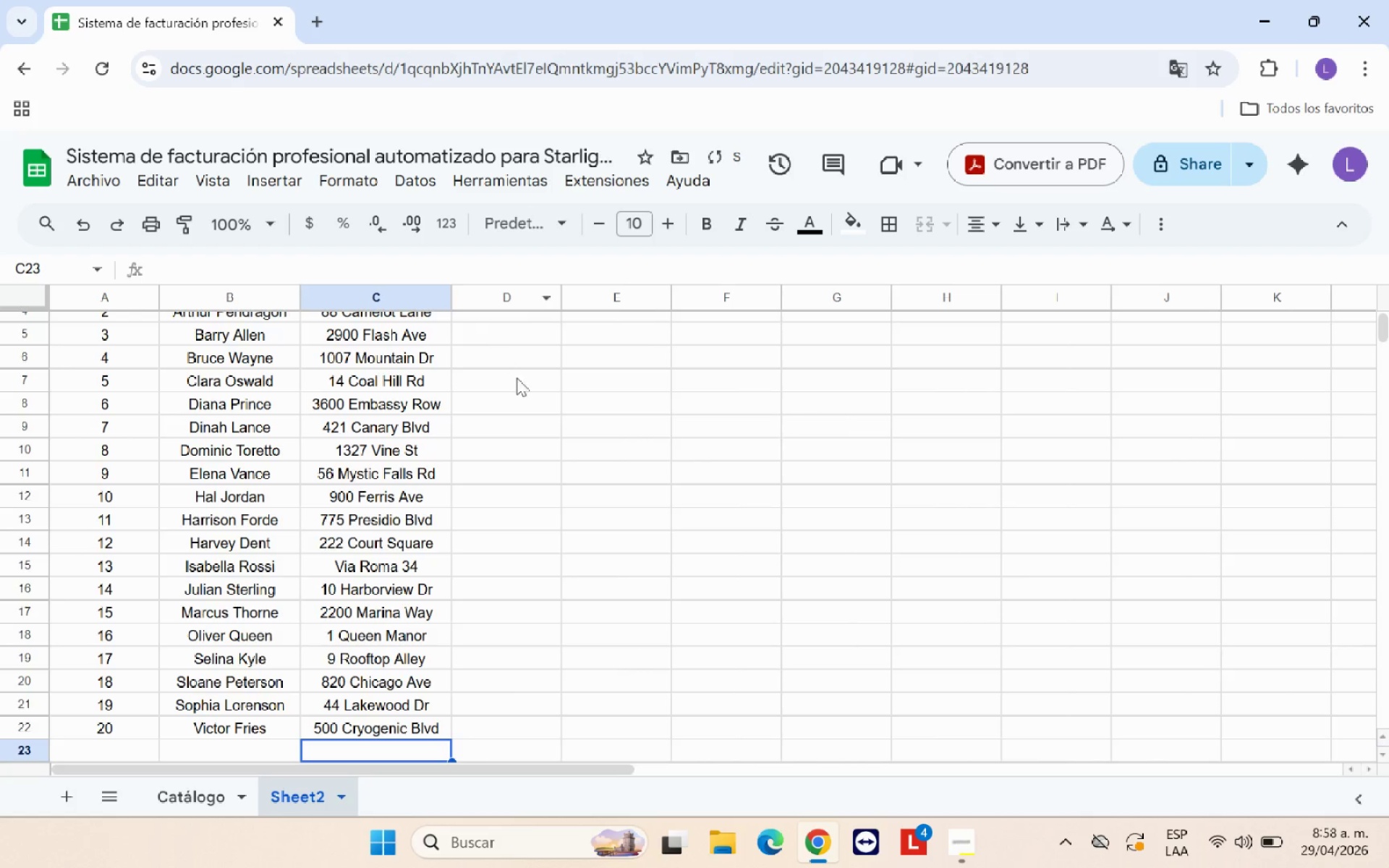 
scroll: coordinate [540, 412], scroll_direction: up, amount: 6.0
 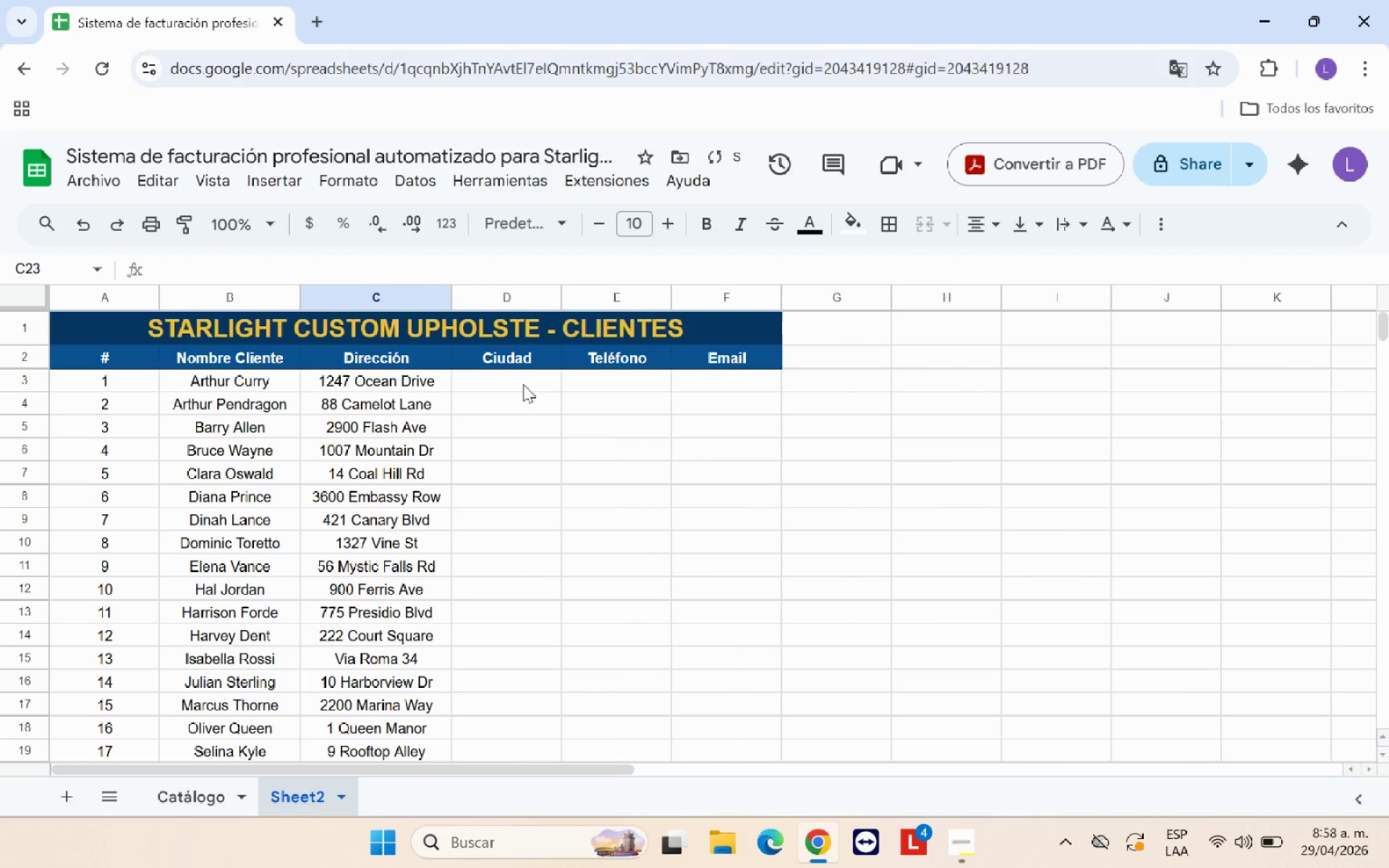 
left_click([523, 384])
 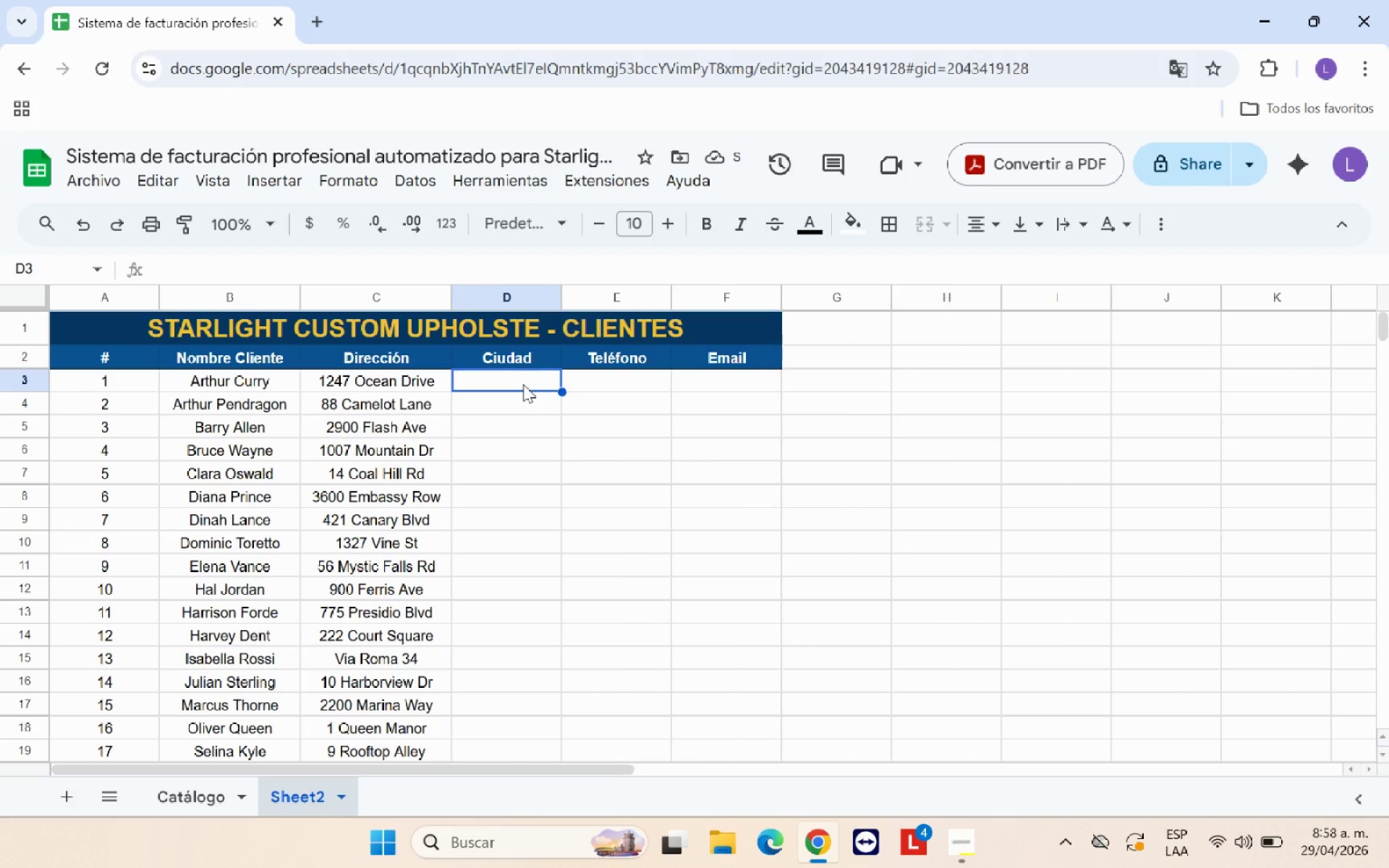 
type(Miami, FL 33101)
 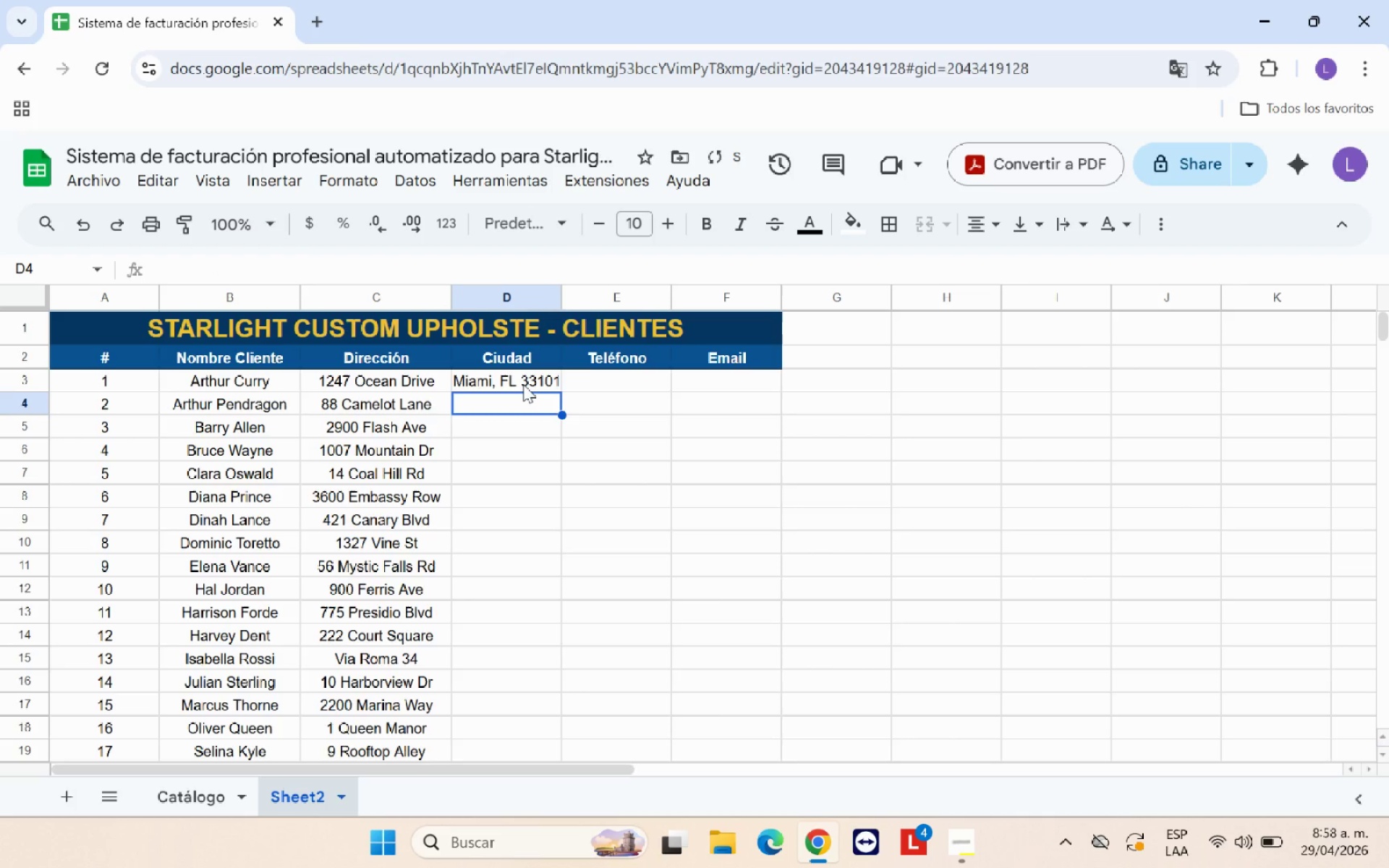 
key(Enter)
 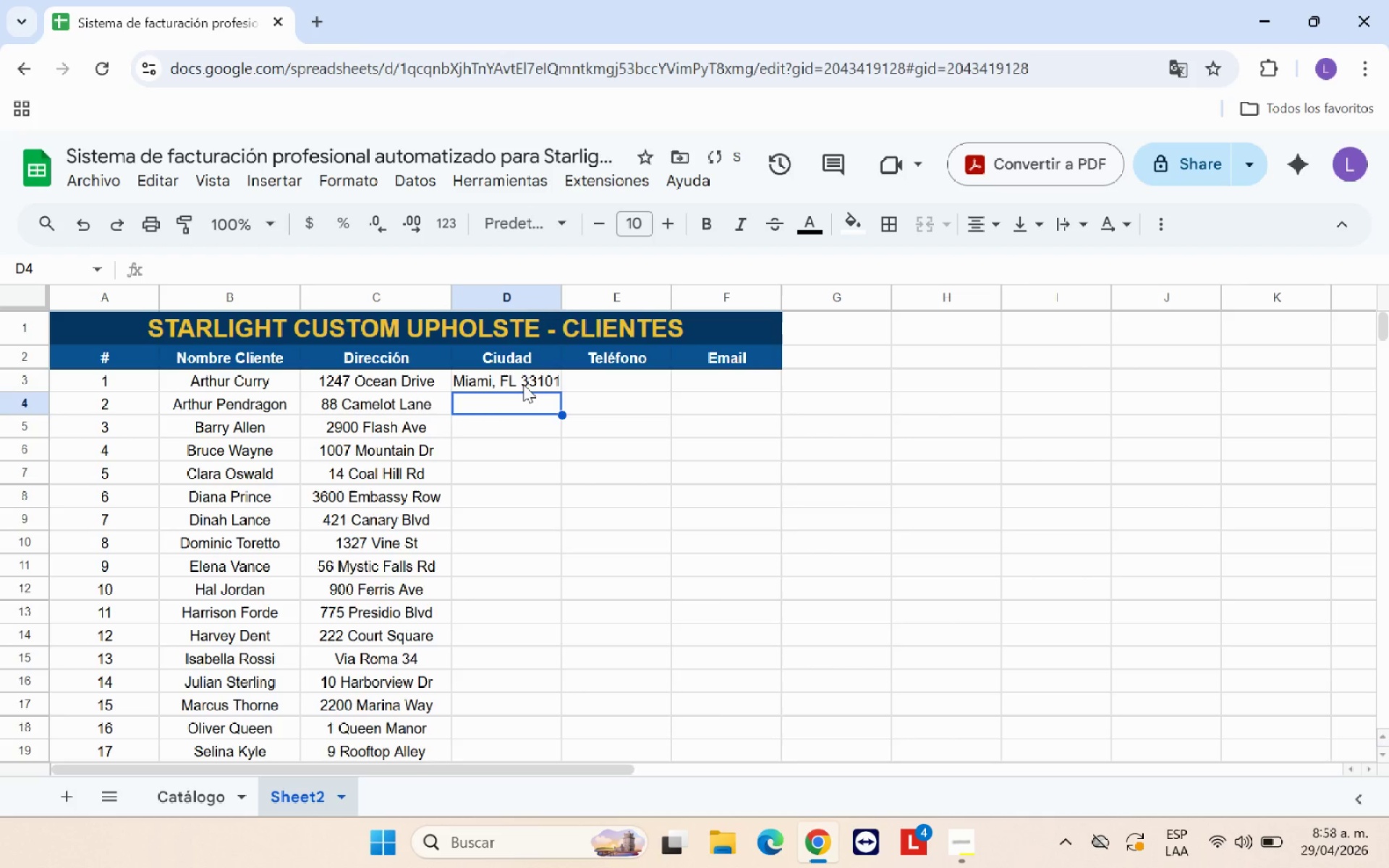 
type(Boston, MA 02101)
 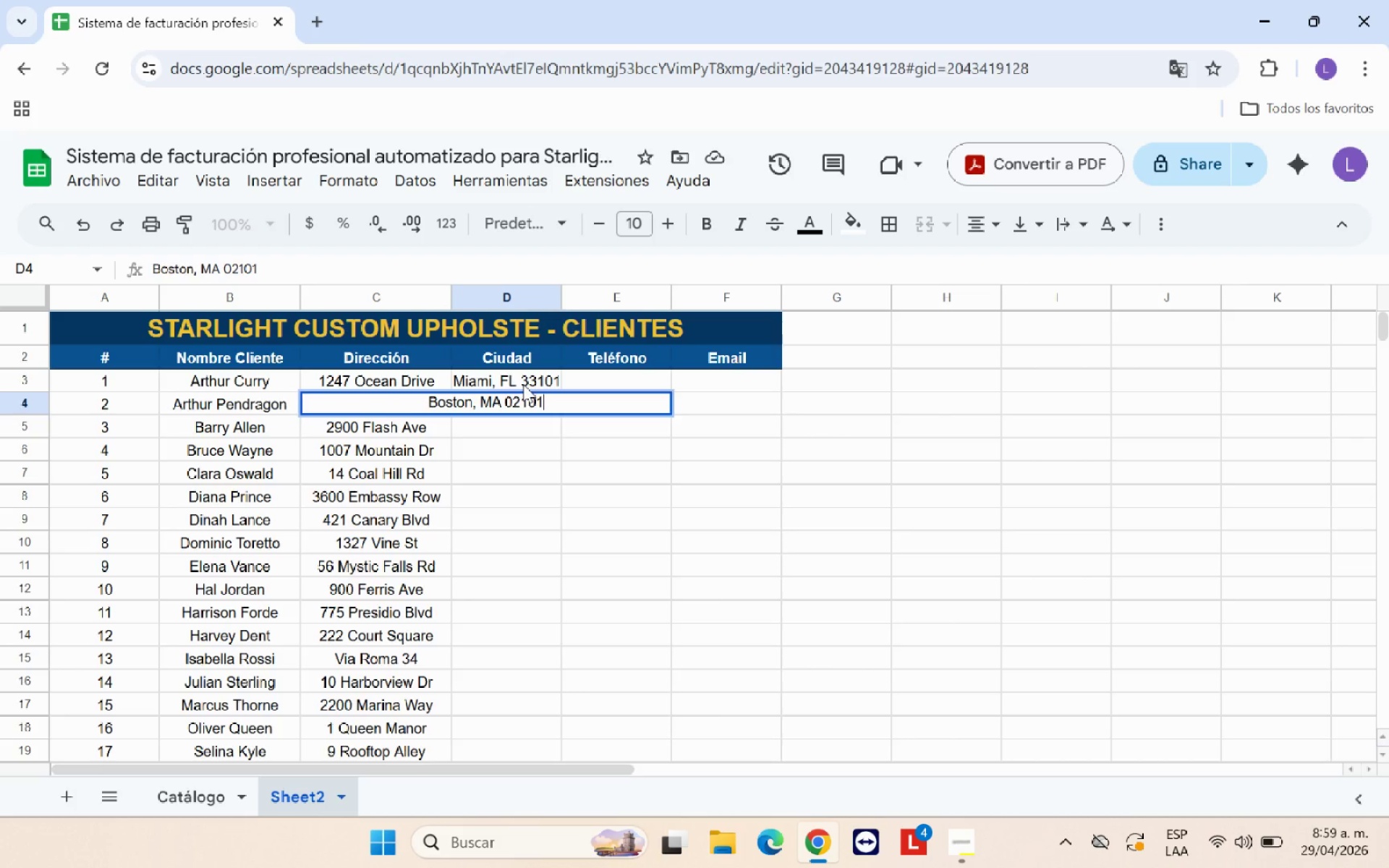 
key(Enter)
 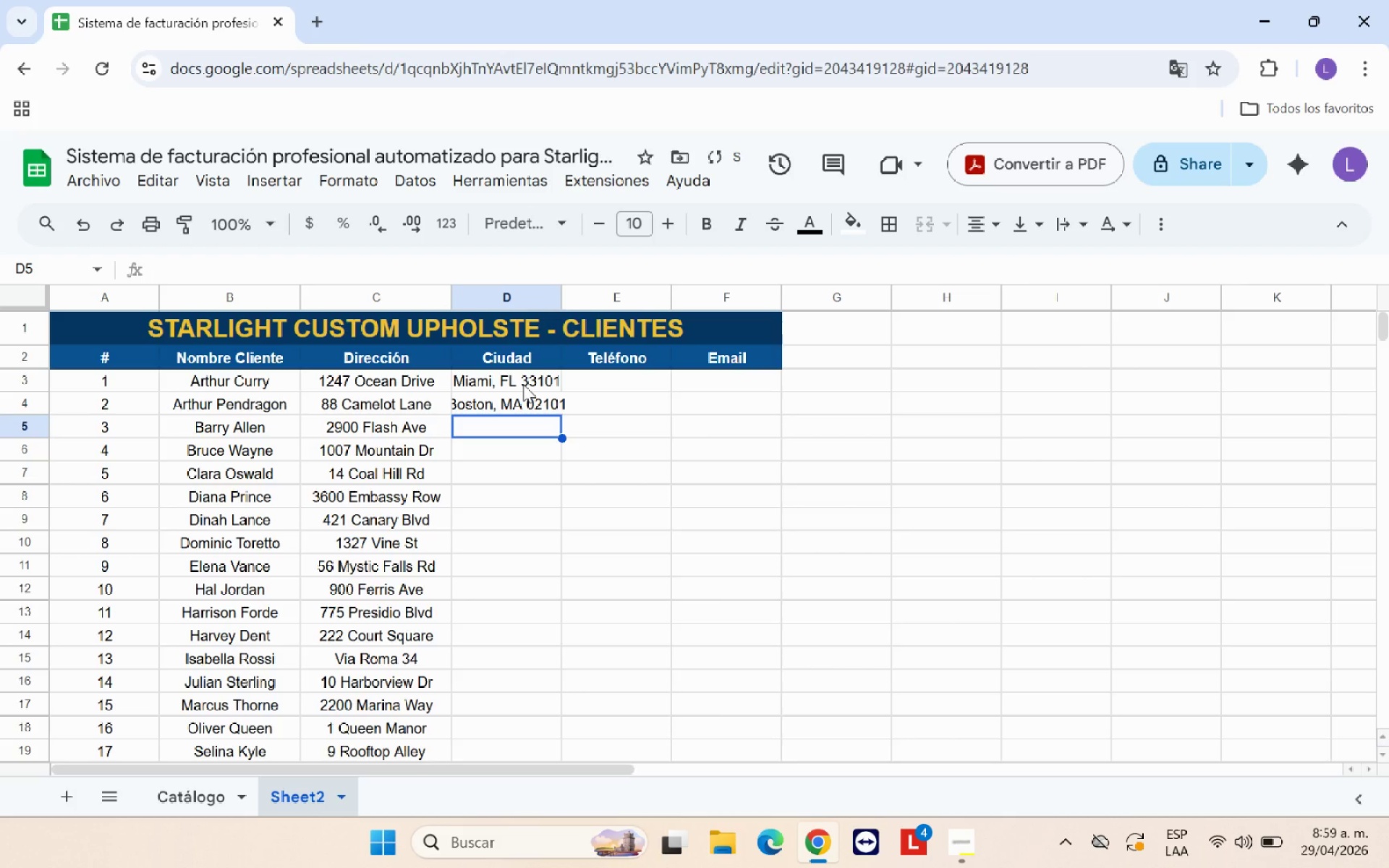 
type(Cnetral )
key(Backspace)
key(Backspace)
key(Backspace)
key(Backspace)
key(Backspace)
key(Backspace)
key(Backspace)
type(entral City, MO 64101)
 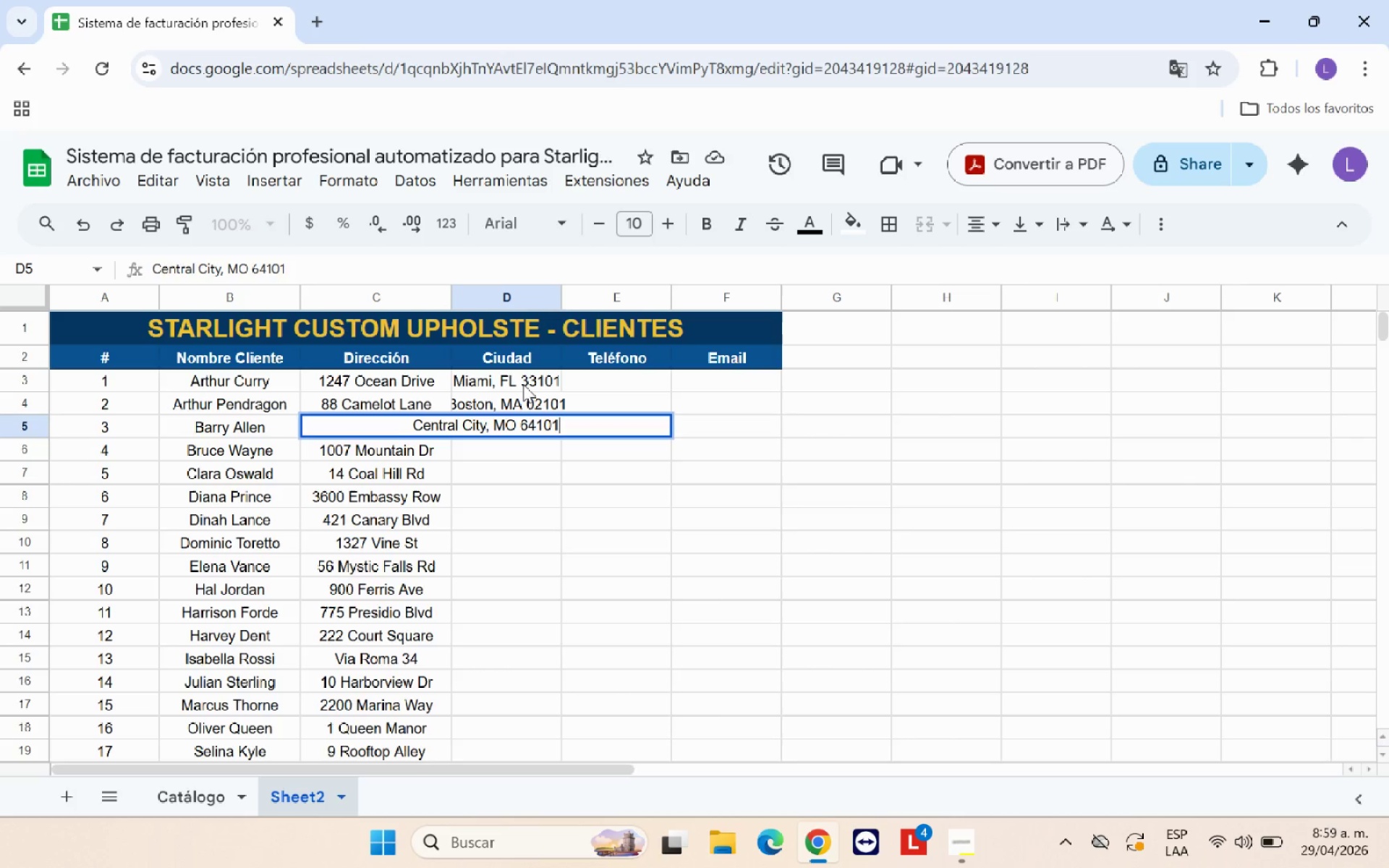 
key(Enter)
 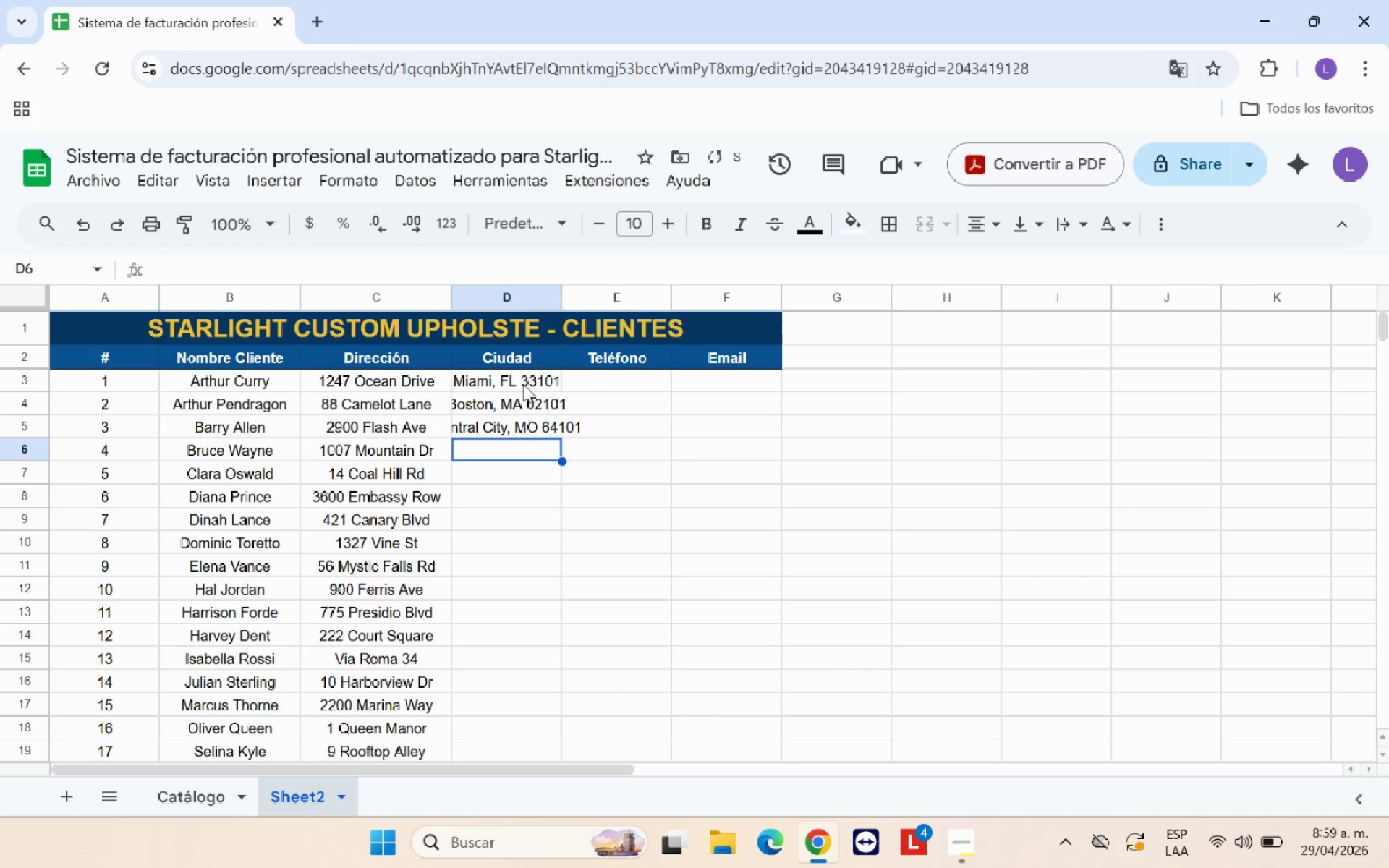 
type(Gotham )
key(Backspace)
type(, NJ 07101)
key(Backspace)
key(Backspace)
key(Backspace)
type(001)
 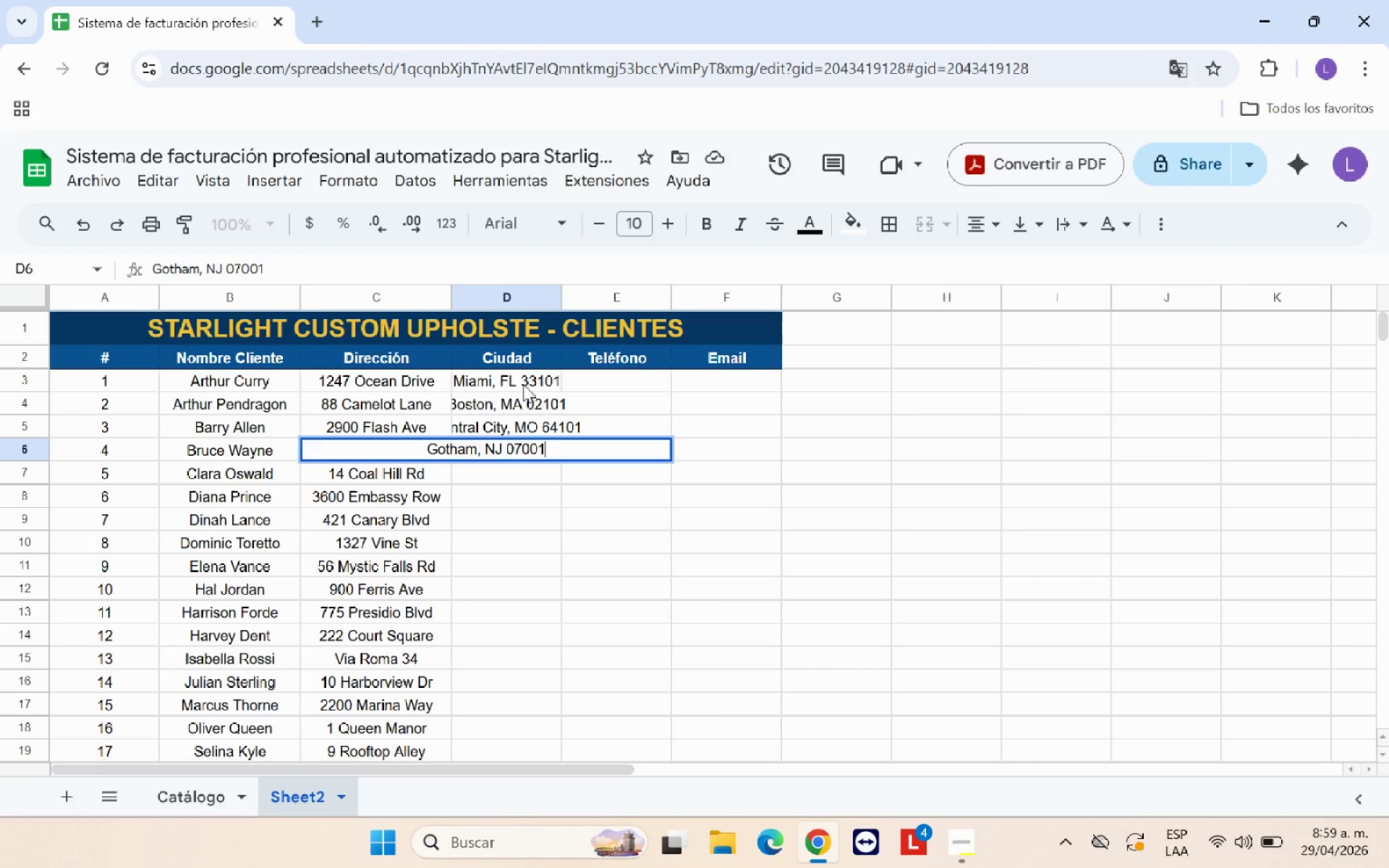 
key(Enter)
 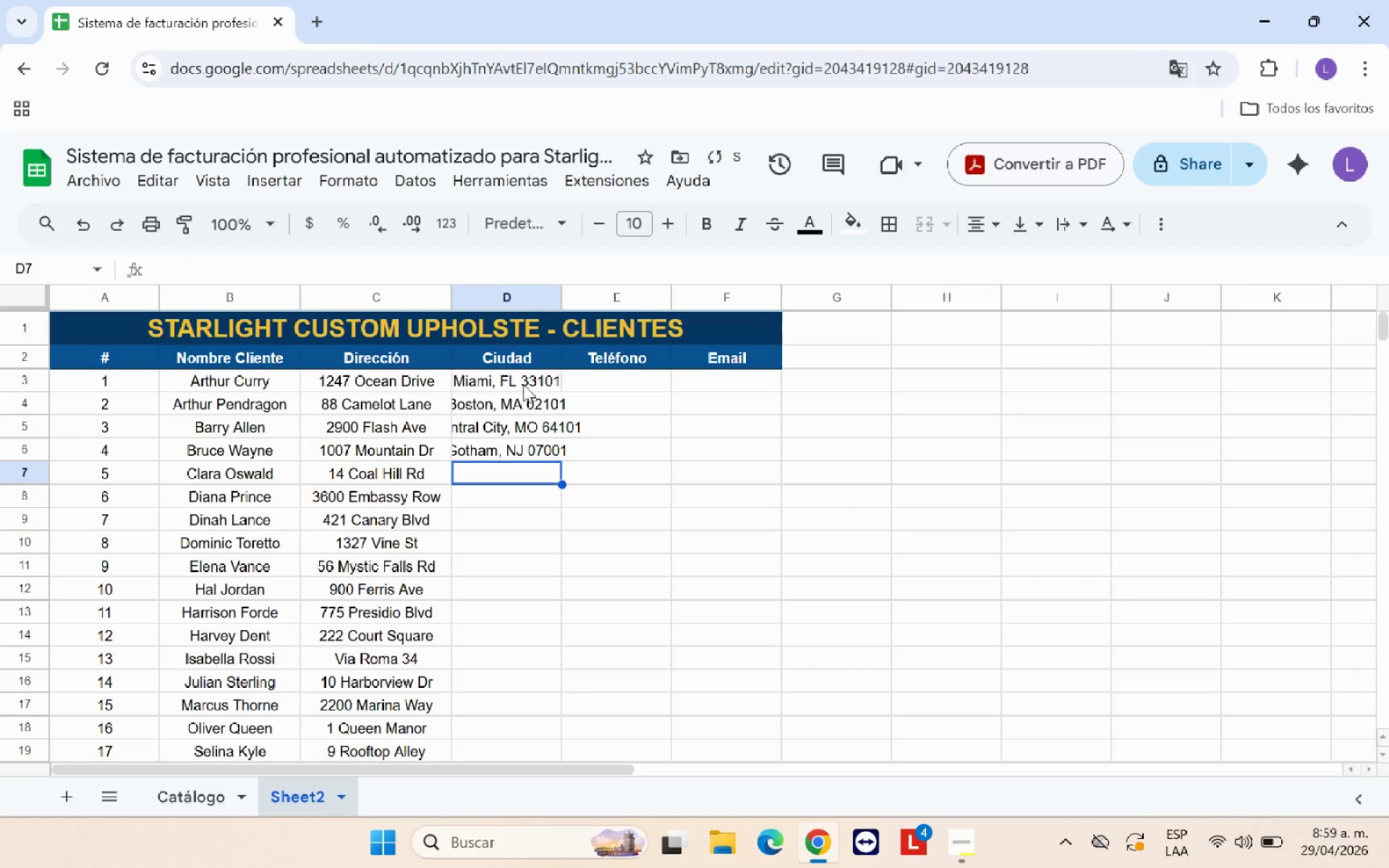 
type(London, UK SW1A)
 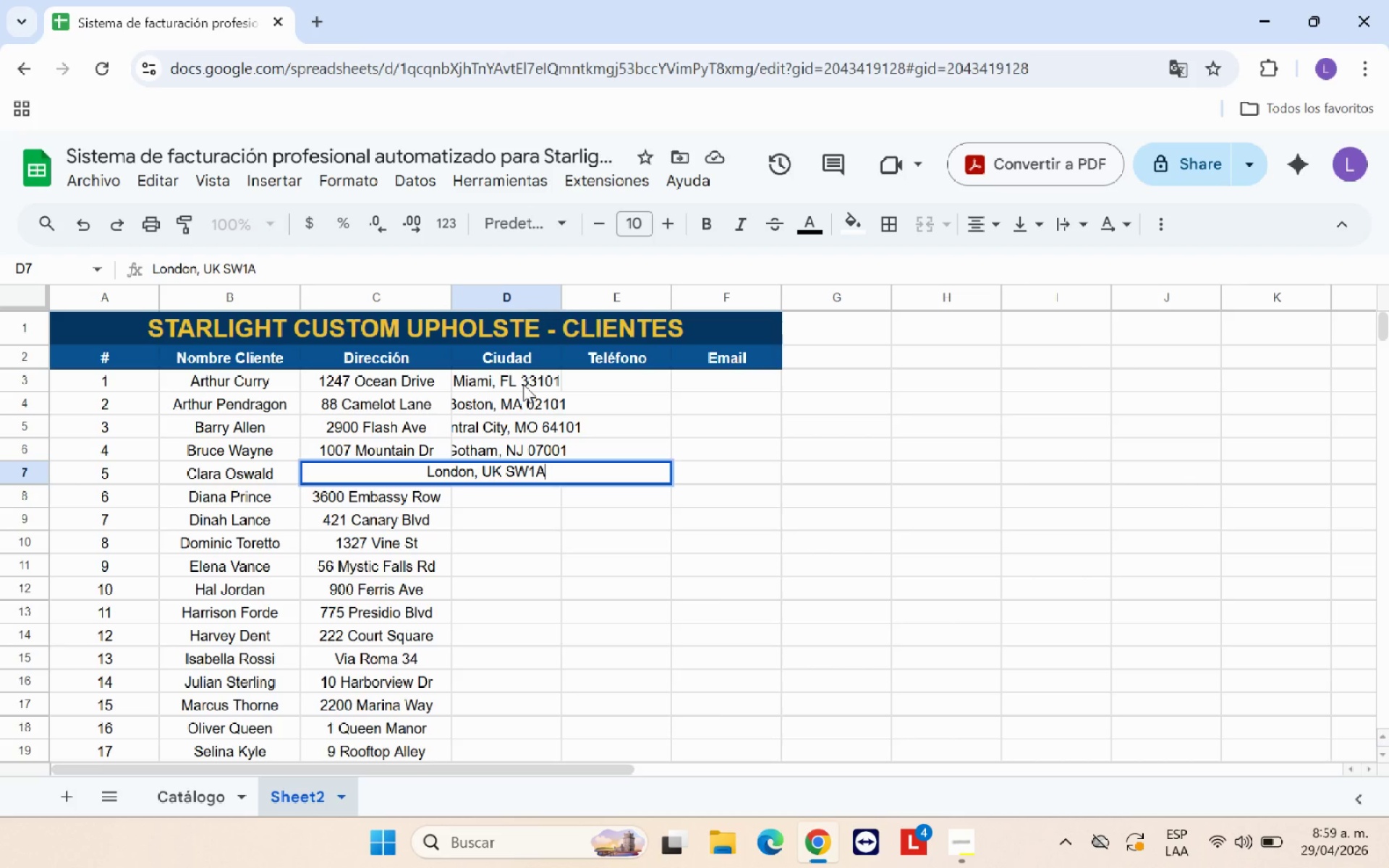 
key(Enter)
 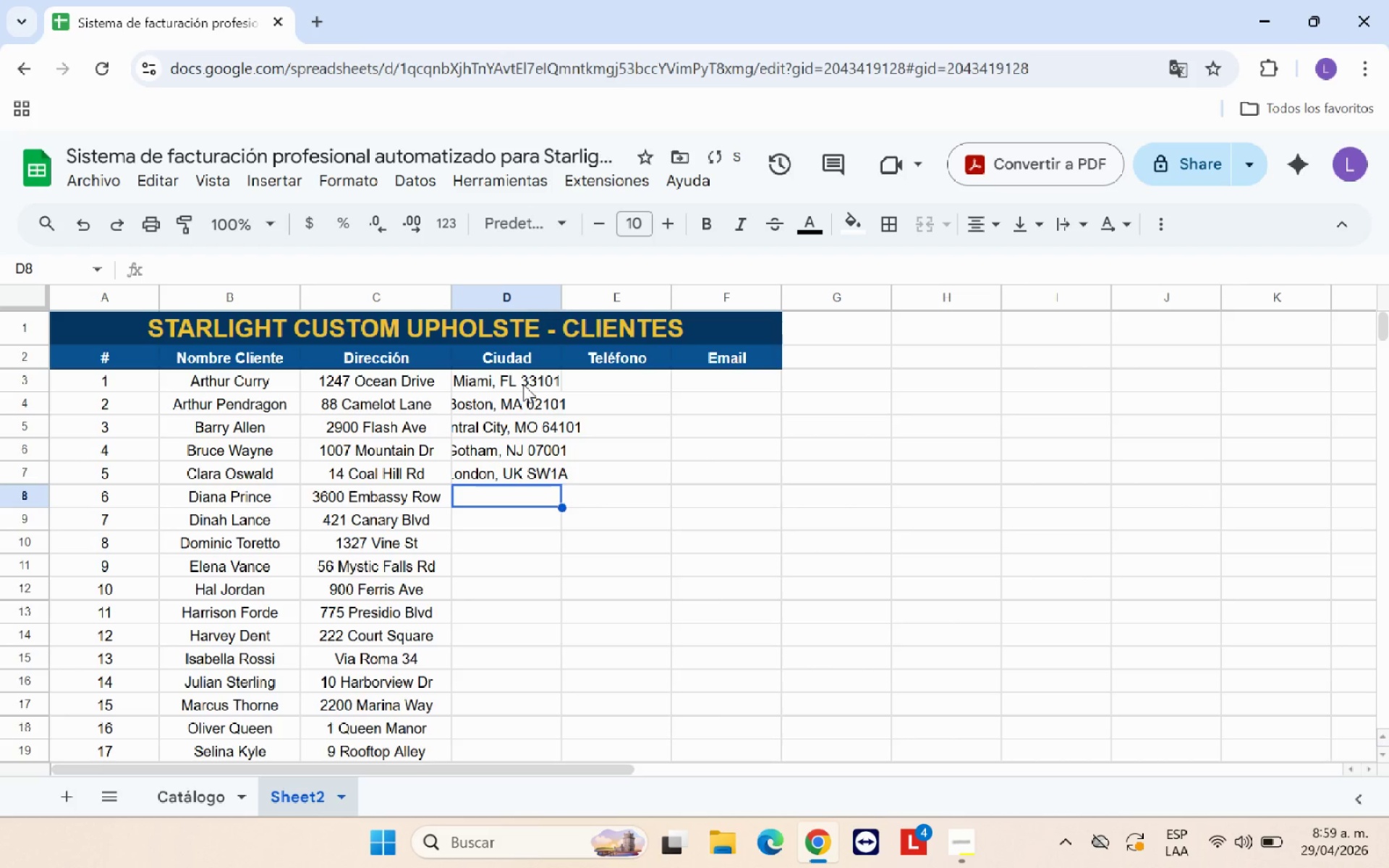 
type(Washintong)
key(Backspace)
key(Backspace)
key(Backspace)
key(Backspace)
type(gton, DC 20037)
 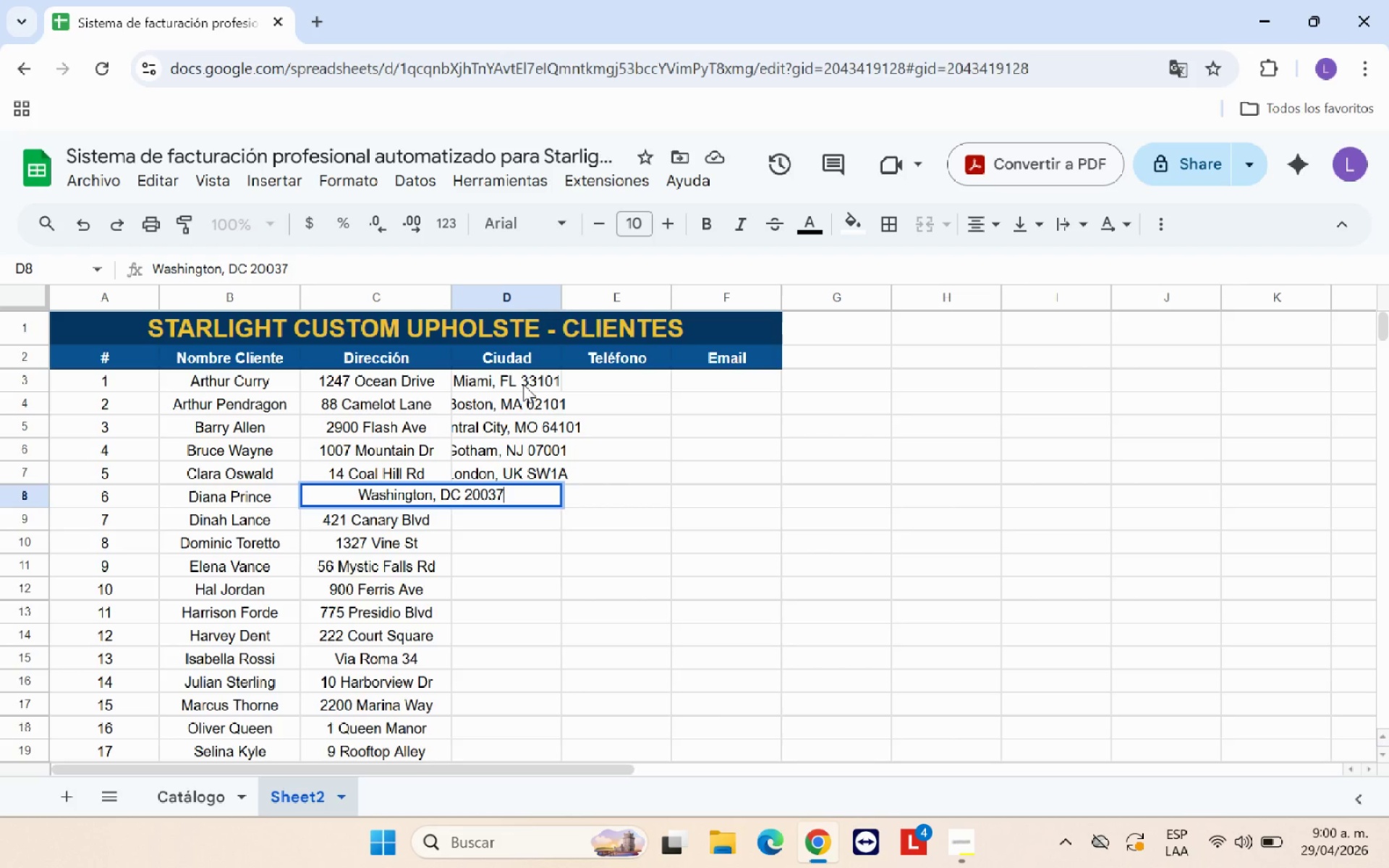 
key(Enter)
 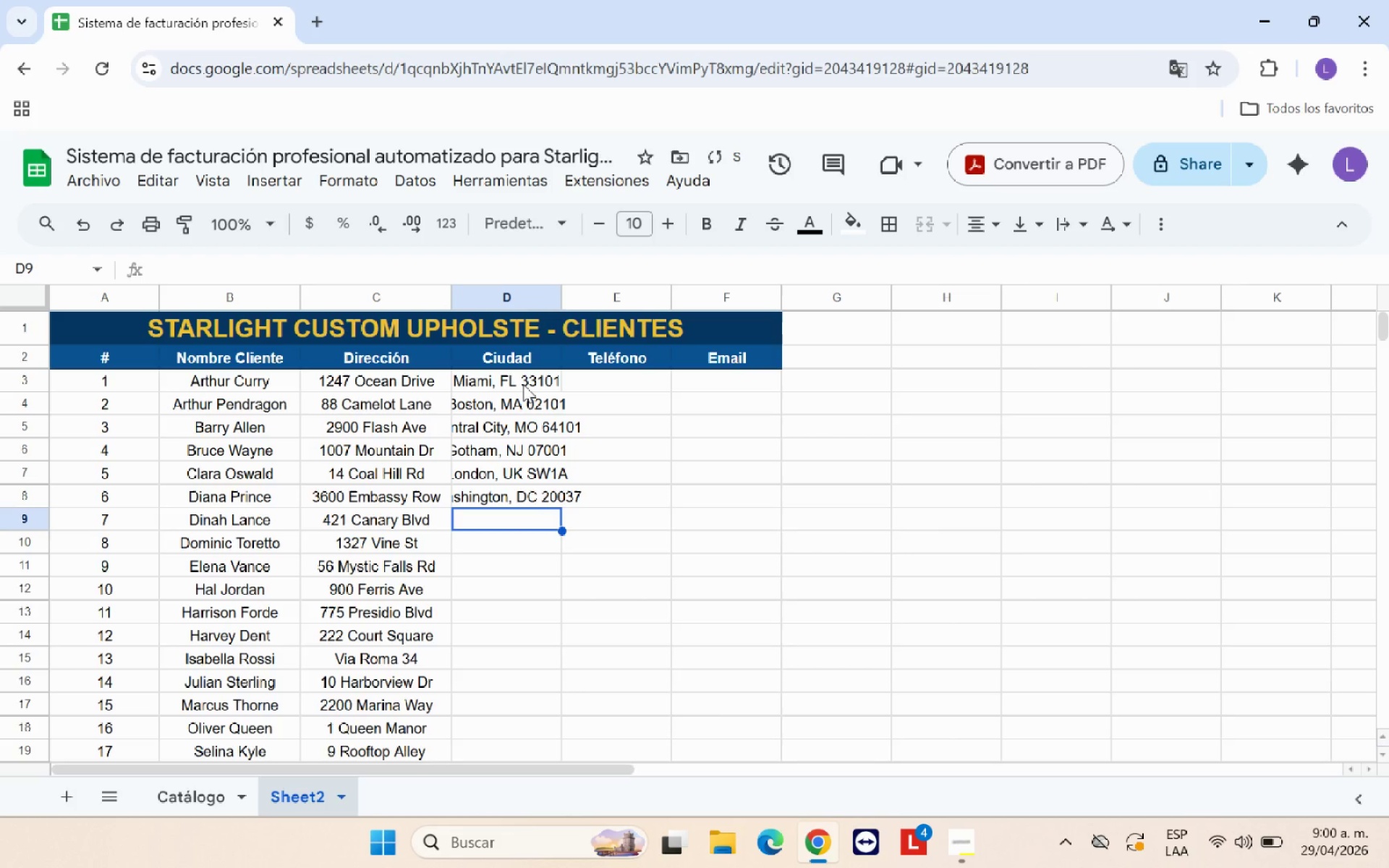 
type(Star City, CA 90210)
 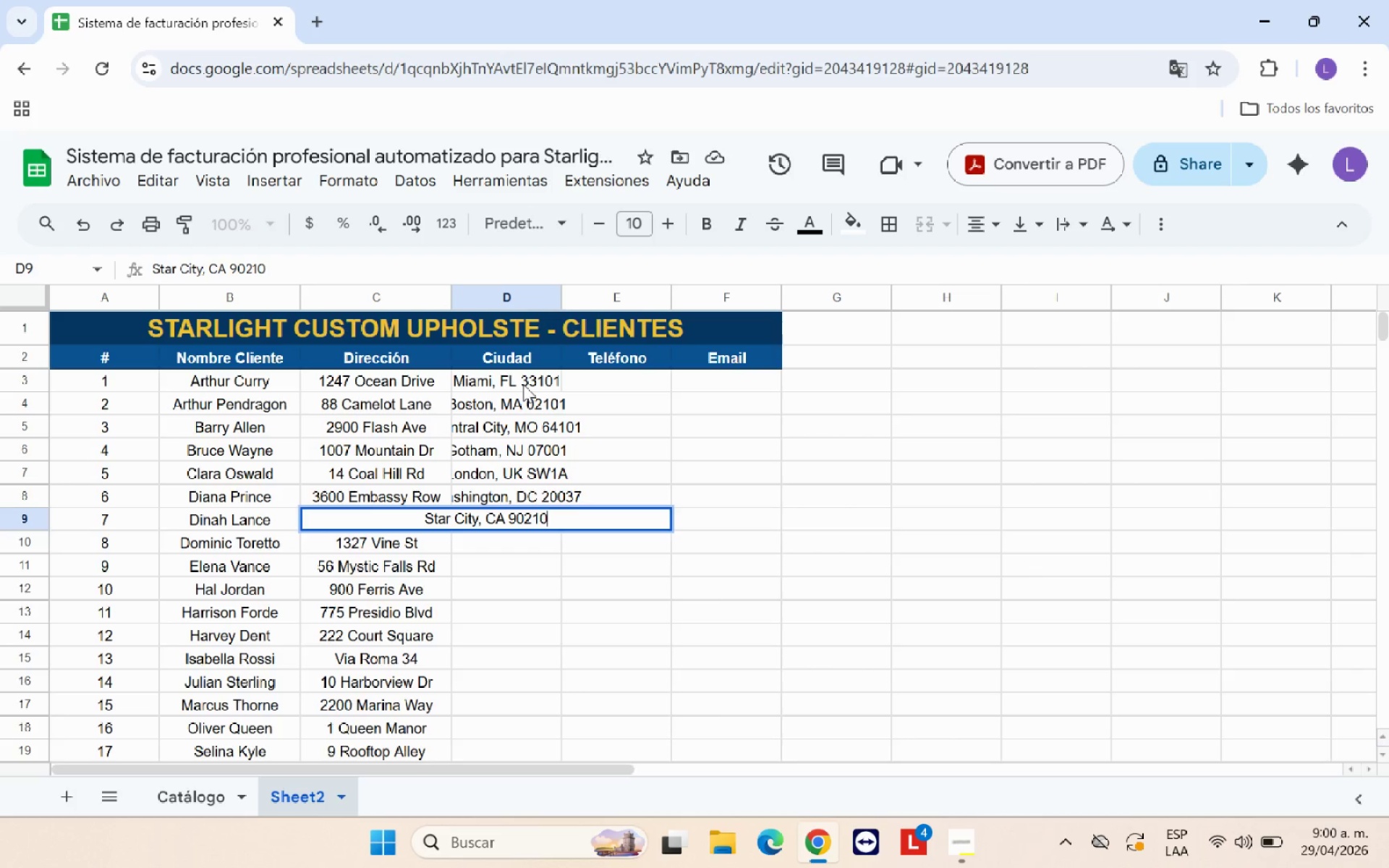 
key(Enter)
 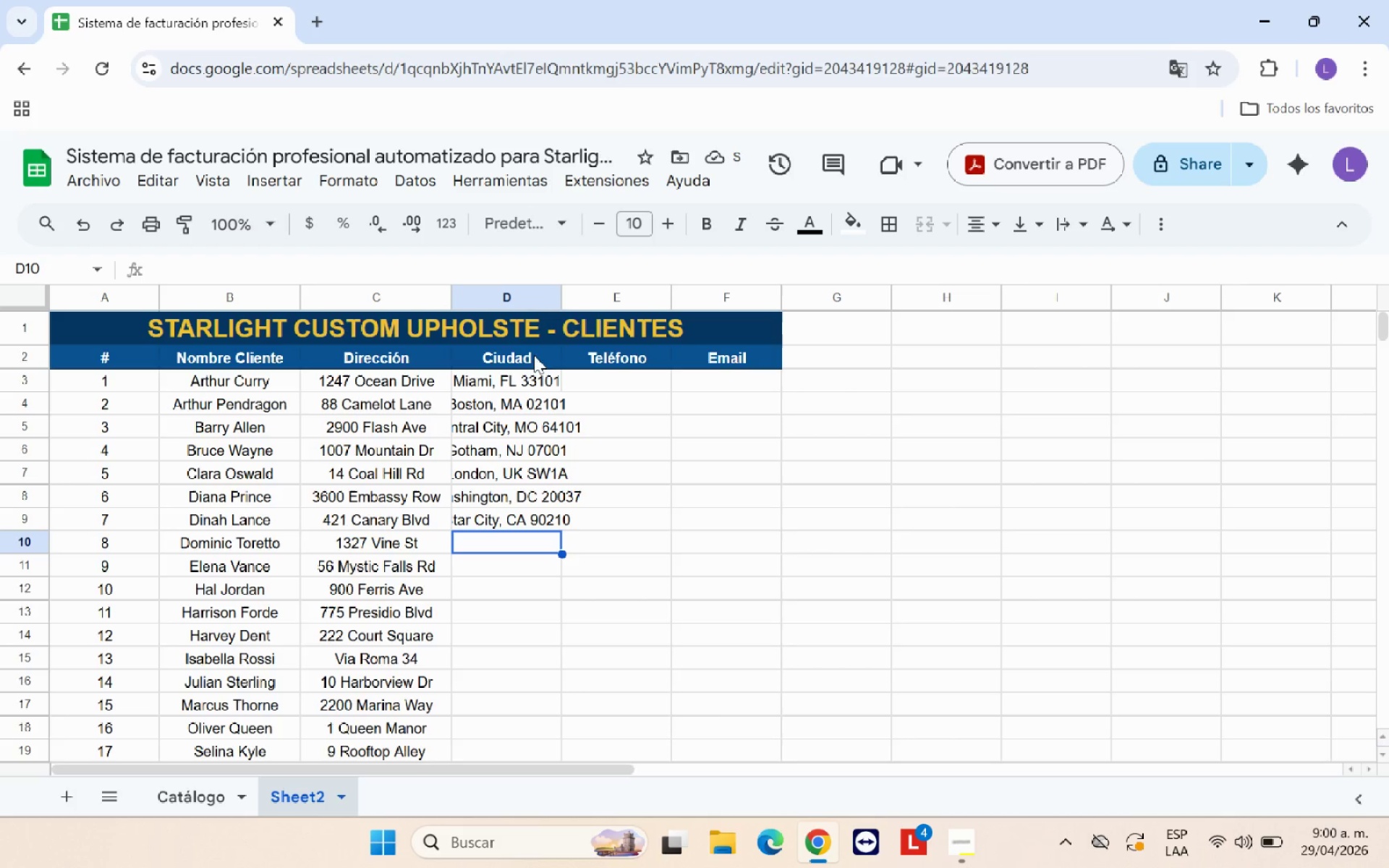 
left_click_drag(start_coordinate=[563, 304], to_coordinate=[606, 309])
 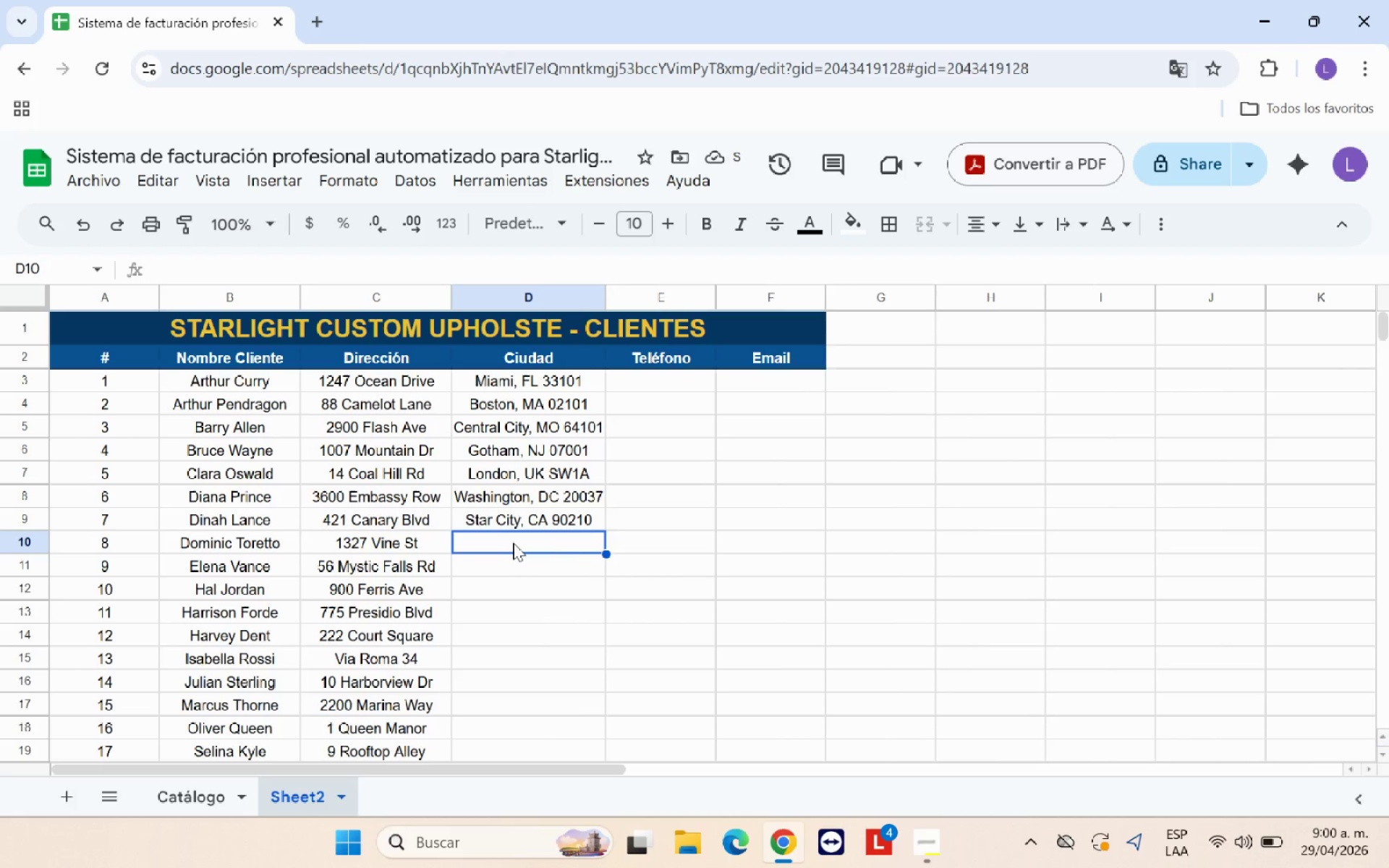 
type(Los Angeles, CA 90028)
 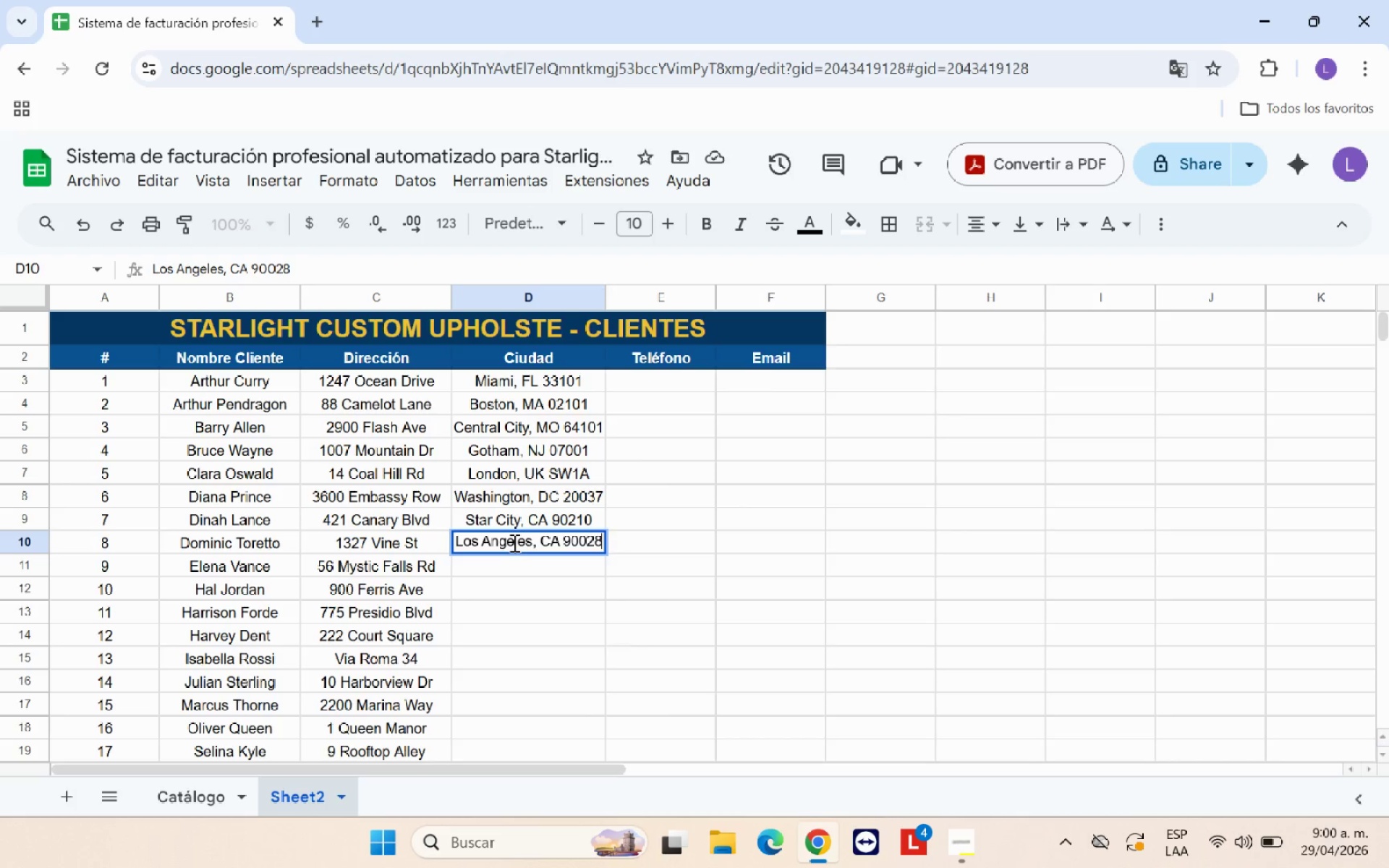 
key(Enter)
 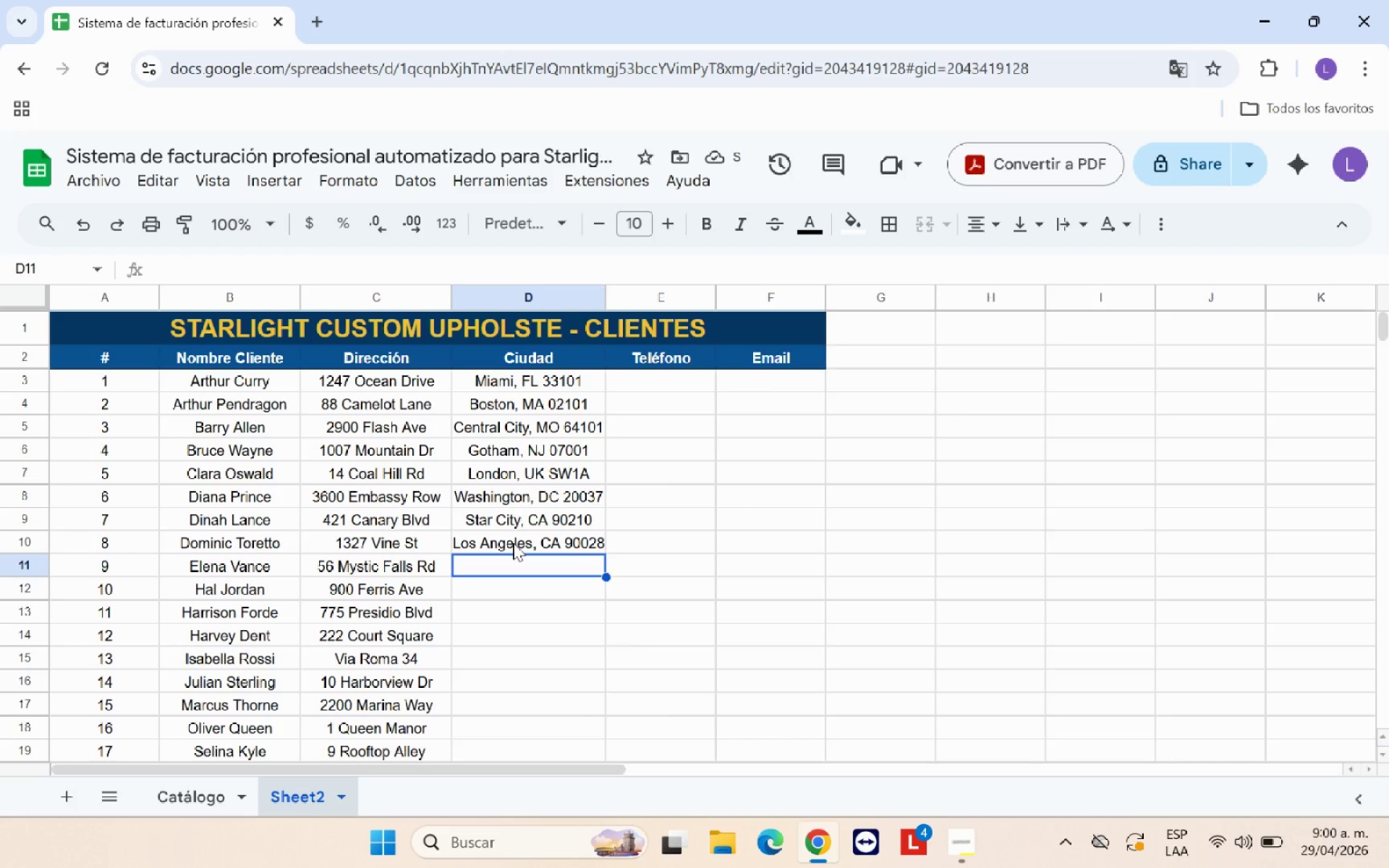 
wait(9.75)
 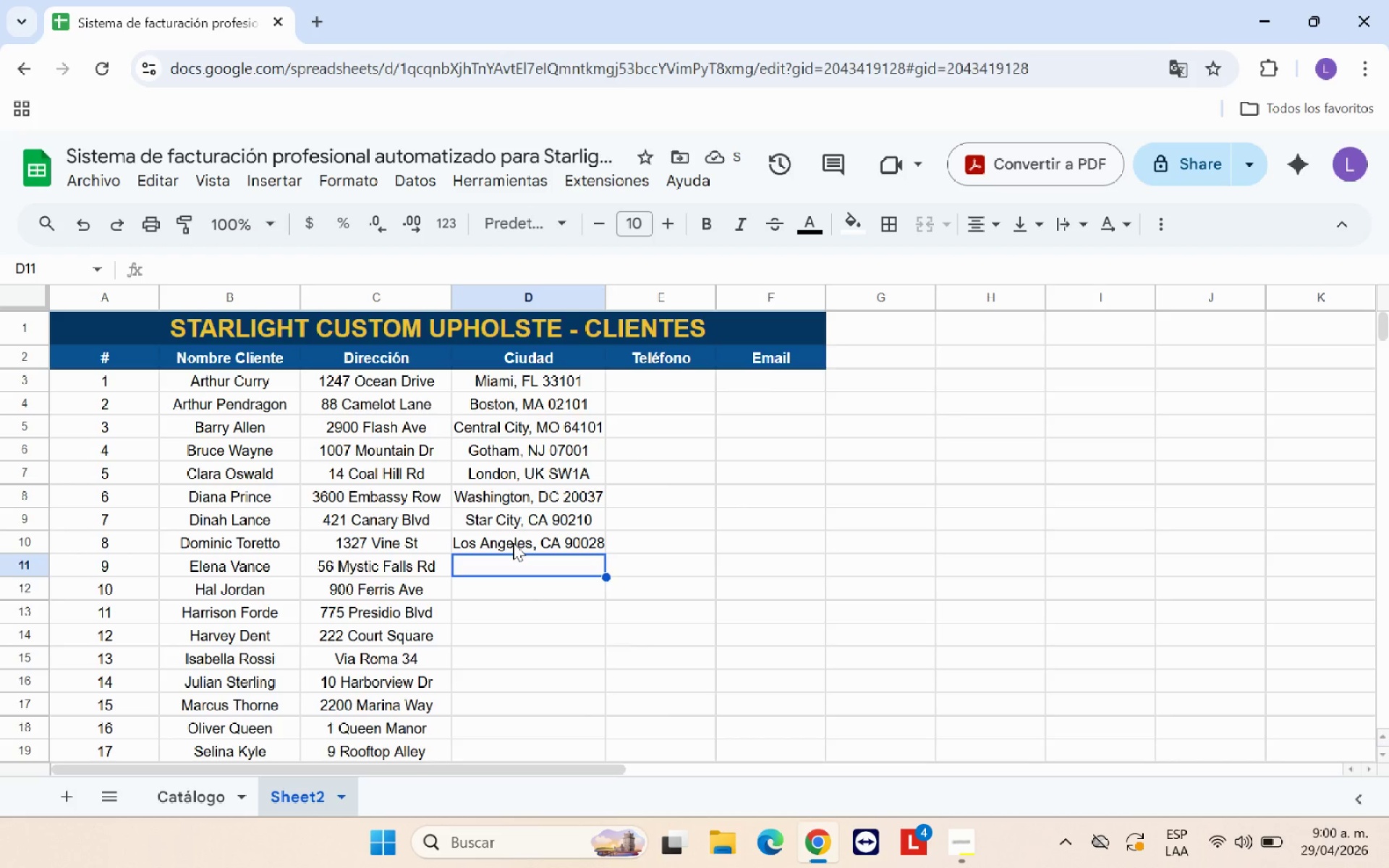 
type(Willian)
key(Backspace)
type(msB)
key(Backspace)
type(burg, VA 23185)
 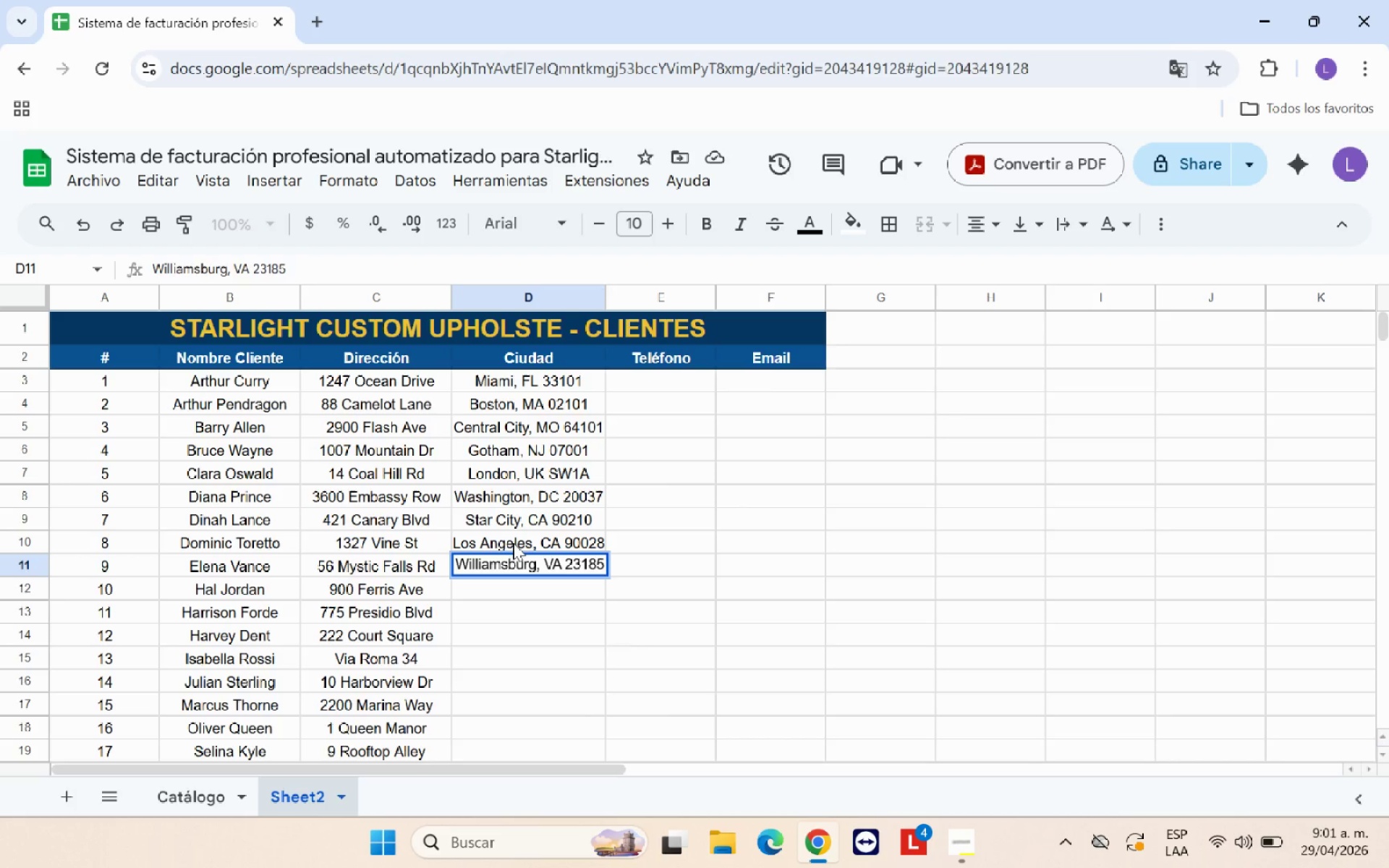 
key(Enter)
 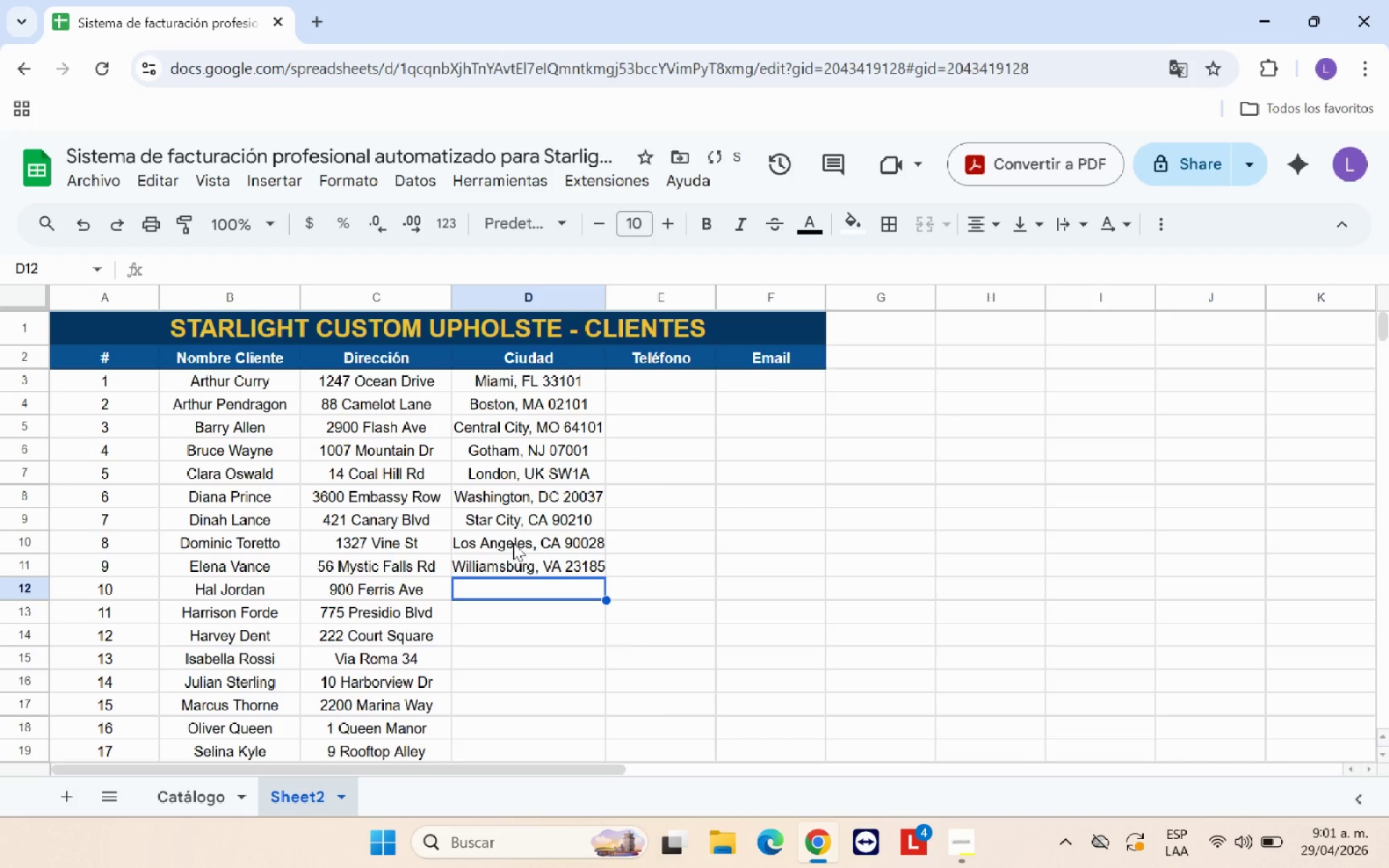 
type(Coast City, CA 932)
key(Backspace)
type(401)
 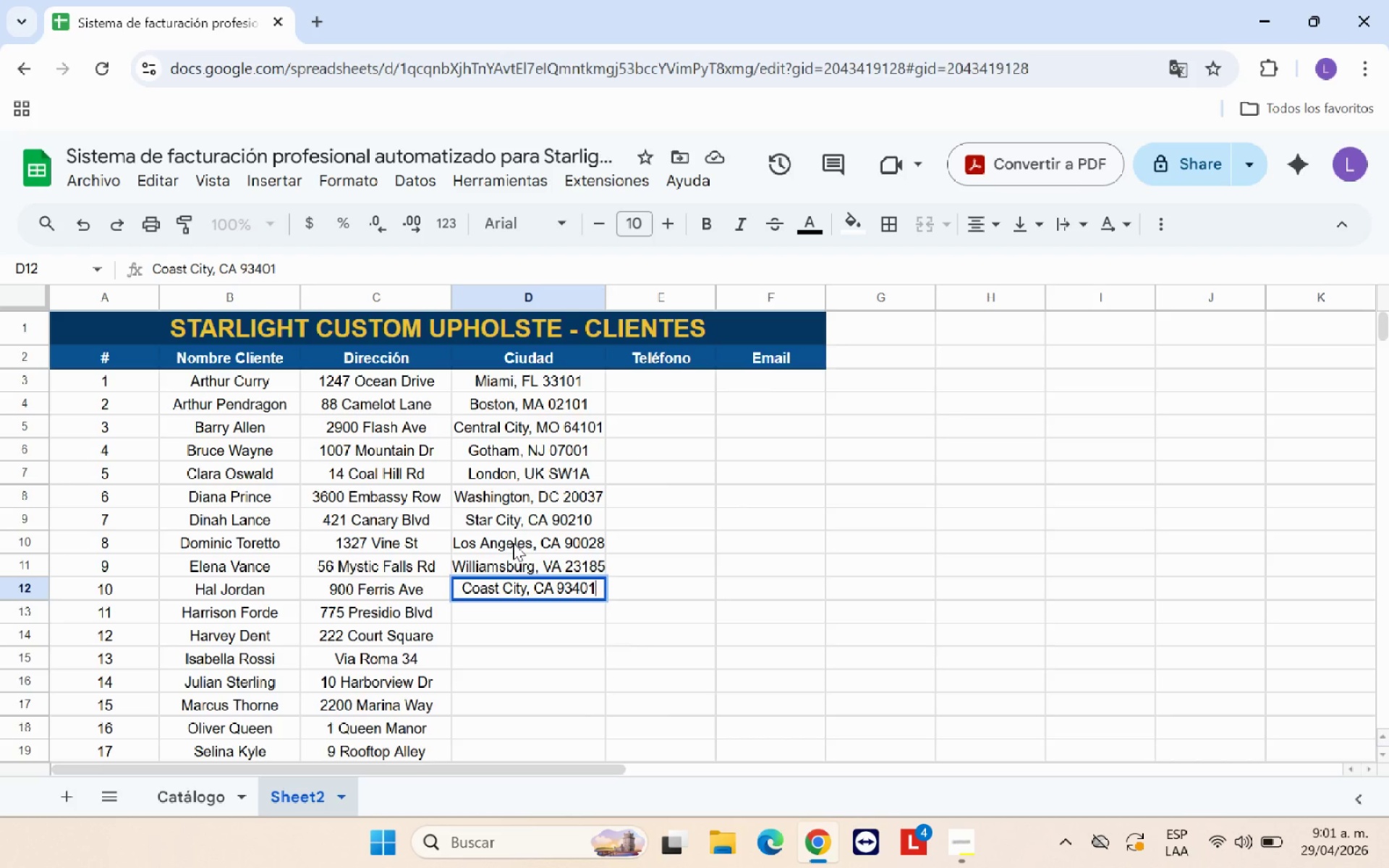 
key(Enter)
 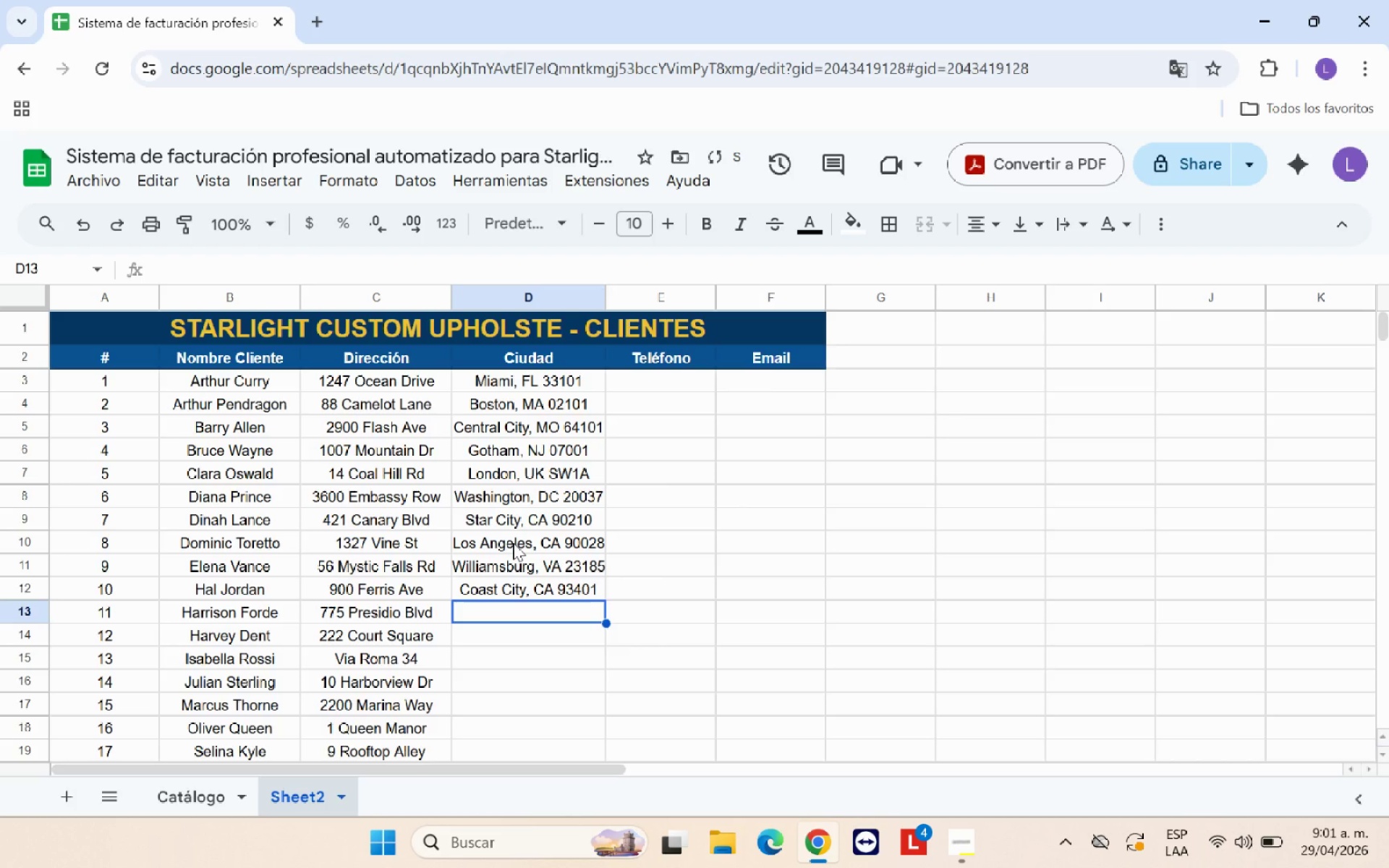 
type(San Franciso)
key(Backspace)
type(co, CA 94129)
 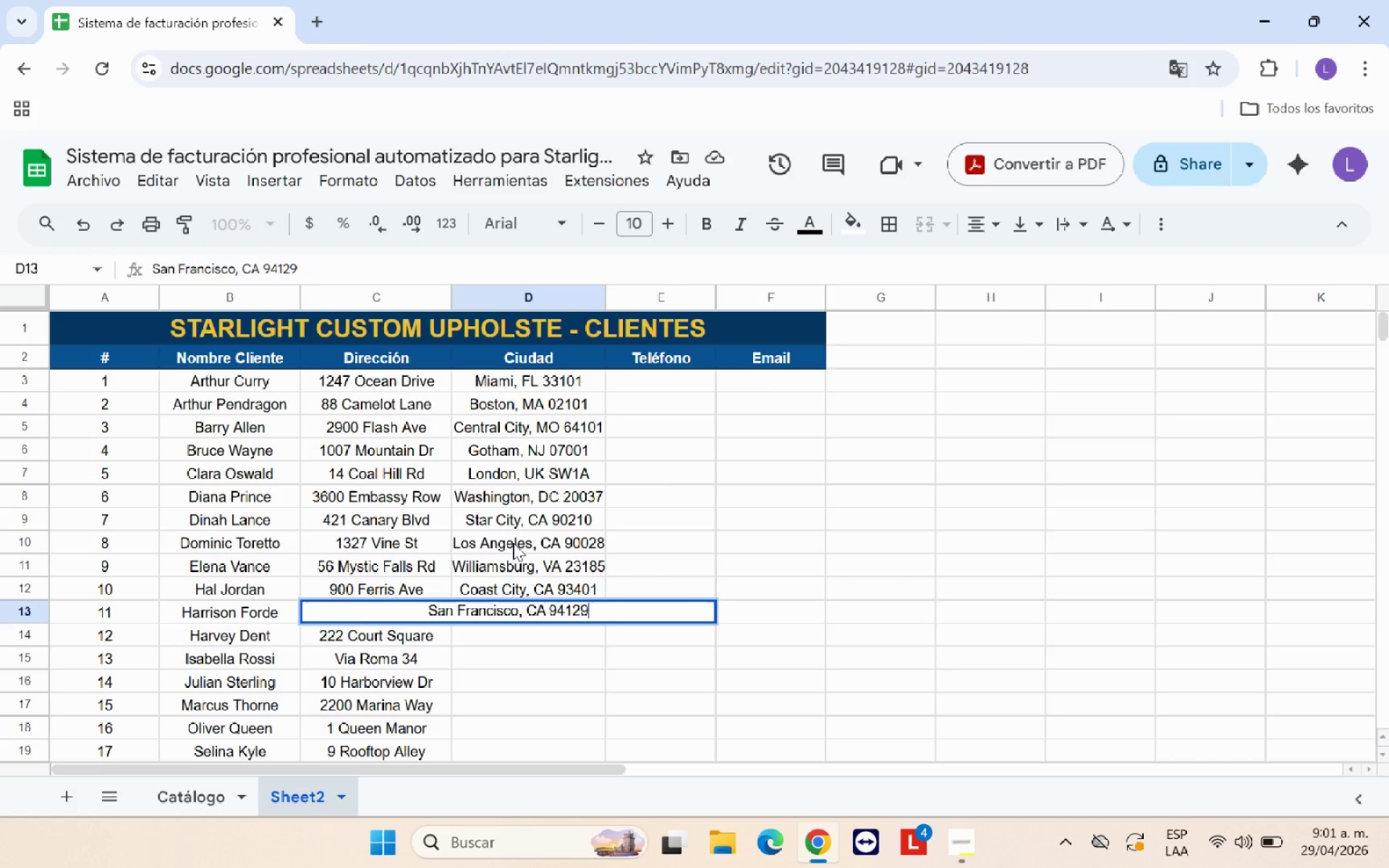 
key(Enter)
 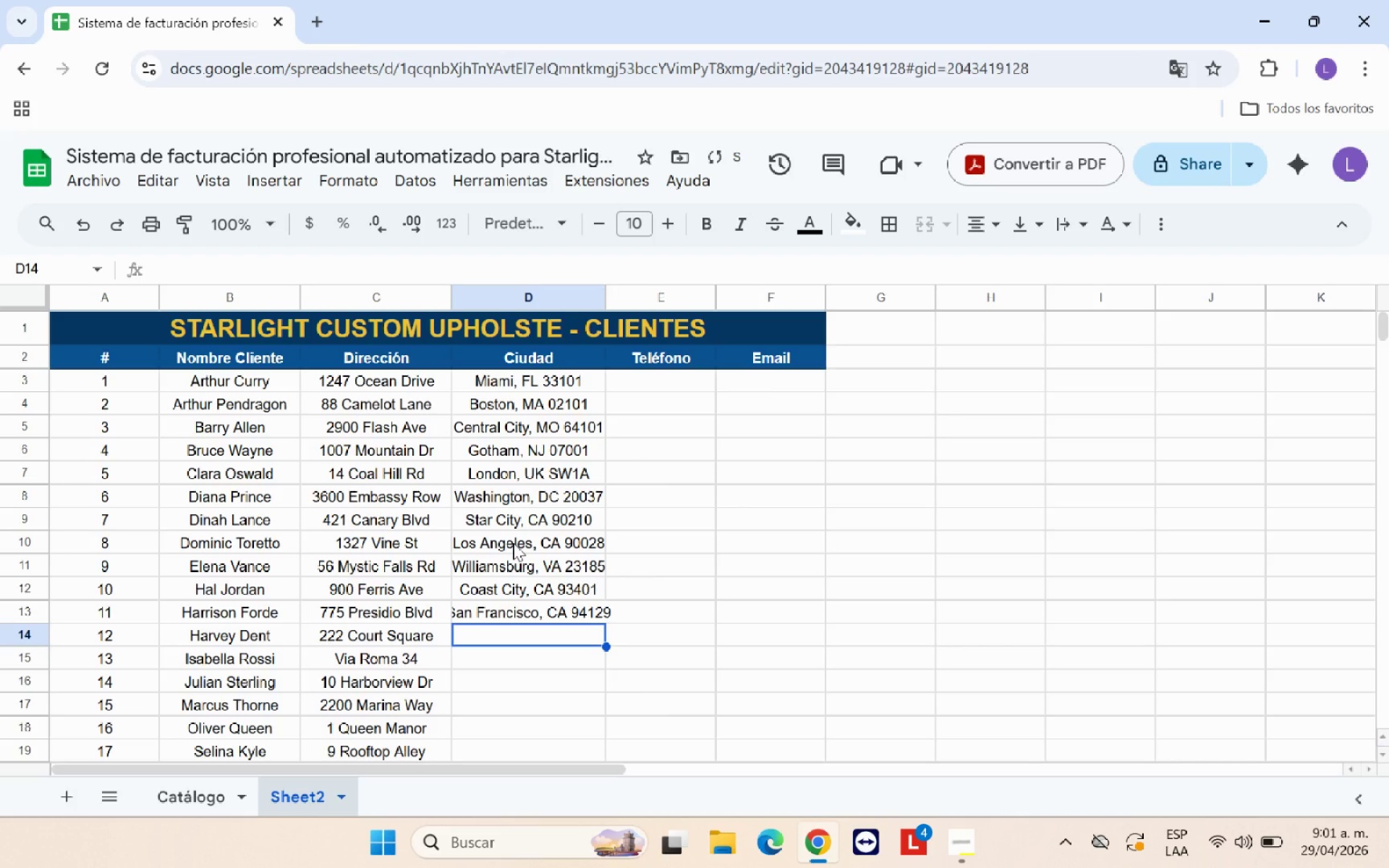 
type(go)
key(Backspace)
key(Backspace)
key(Backspace)
type(G)
 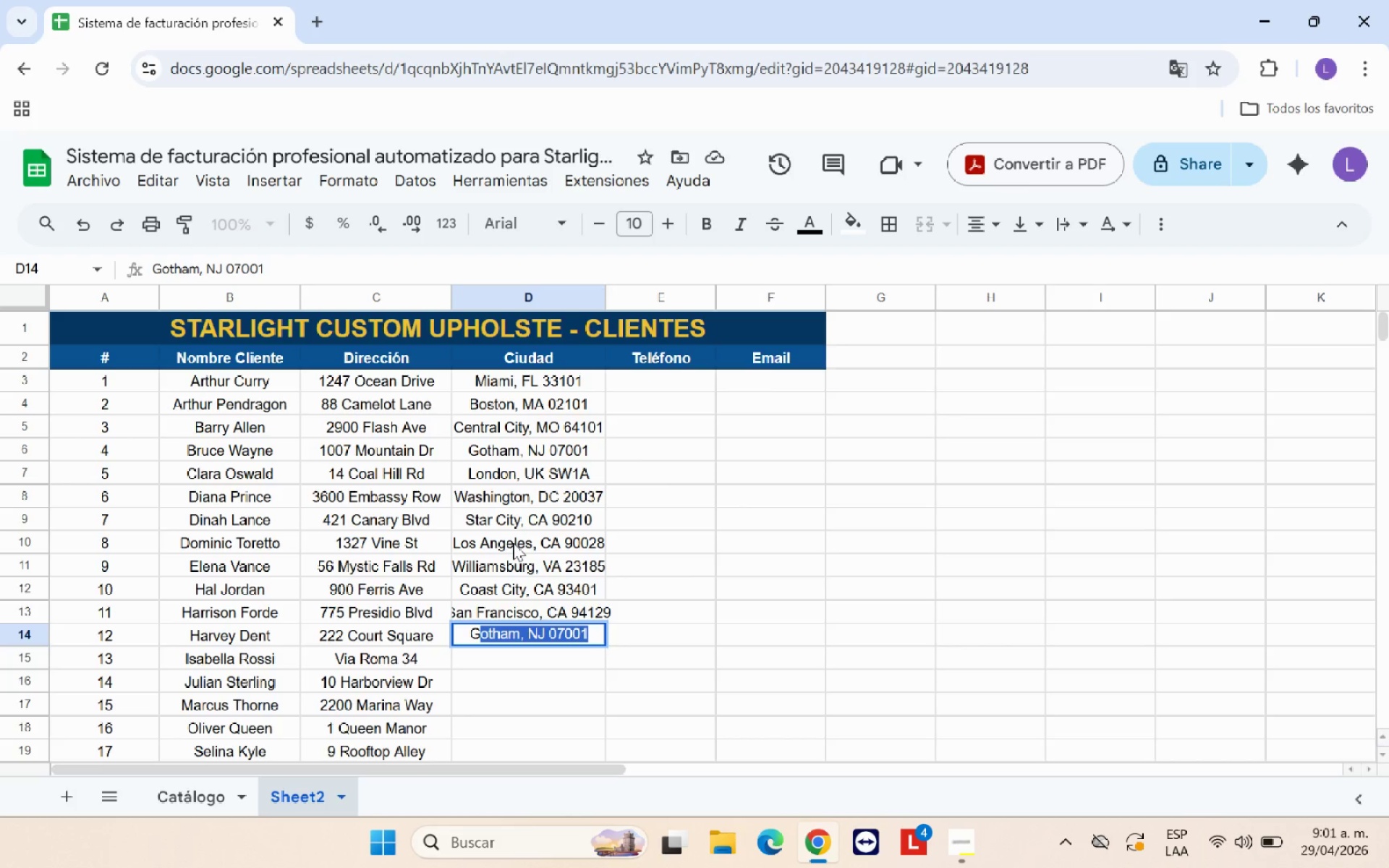 
key(Enter)
 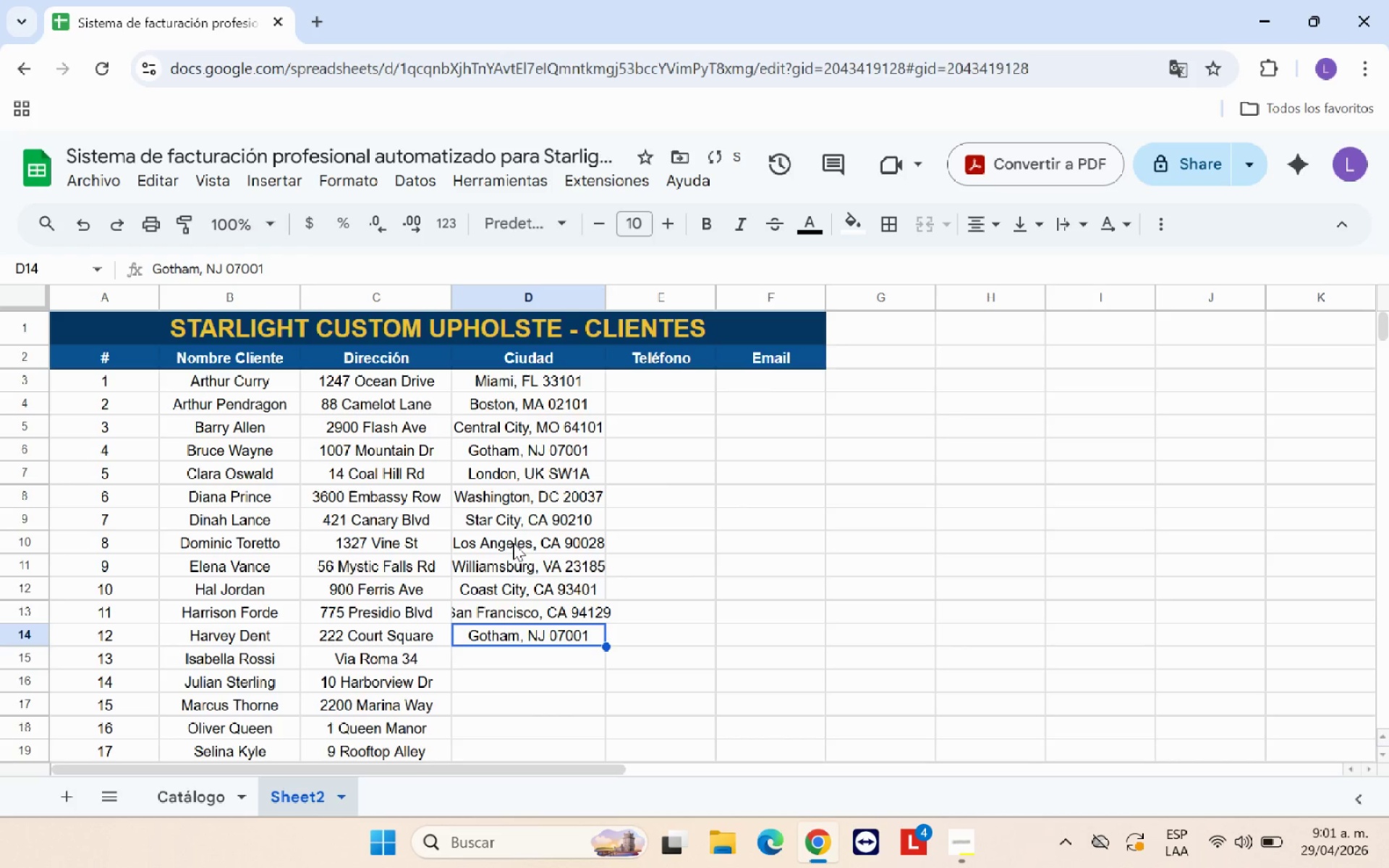 
key(ArrowUp)
 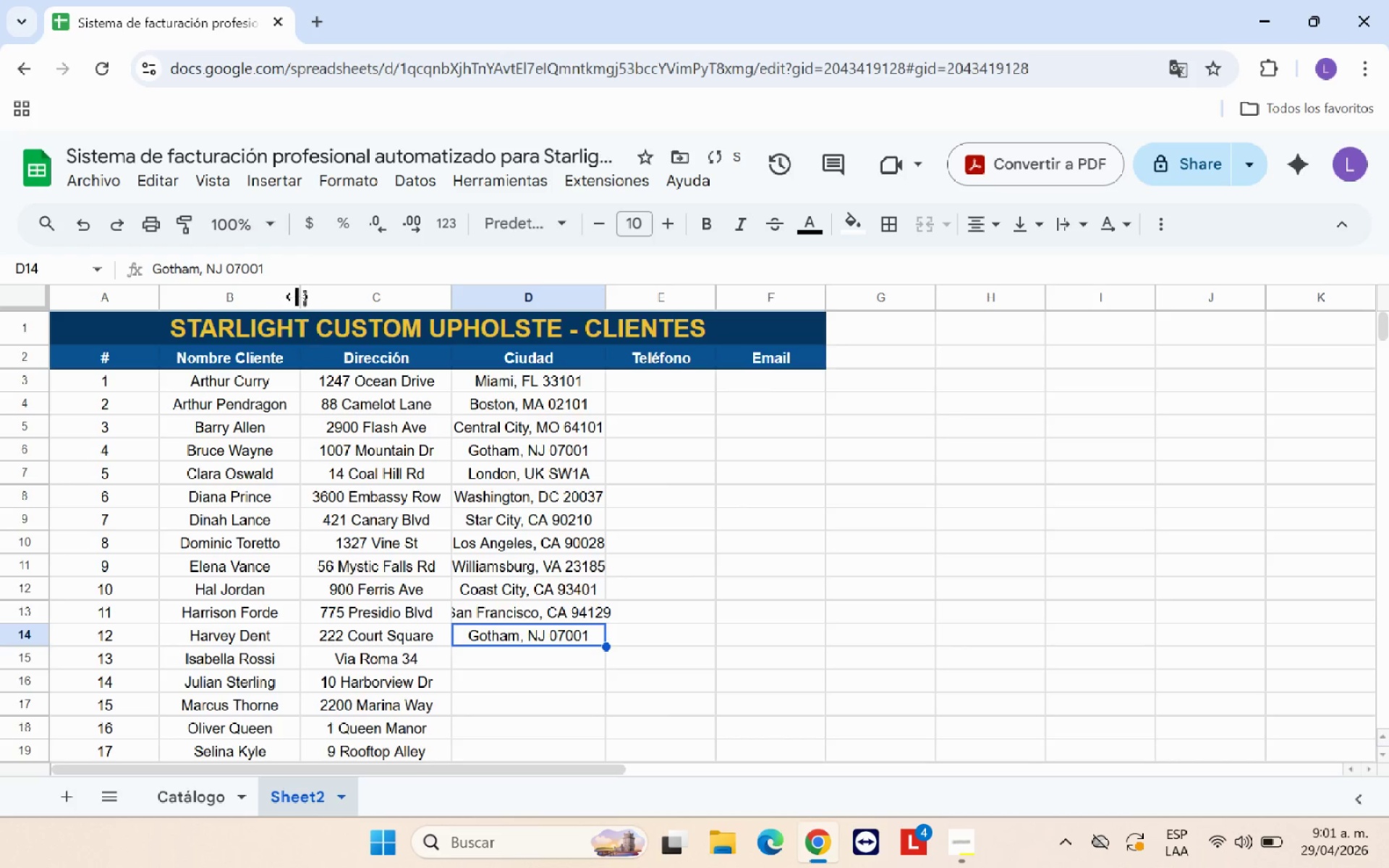 
left_click([298, 271])
 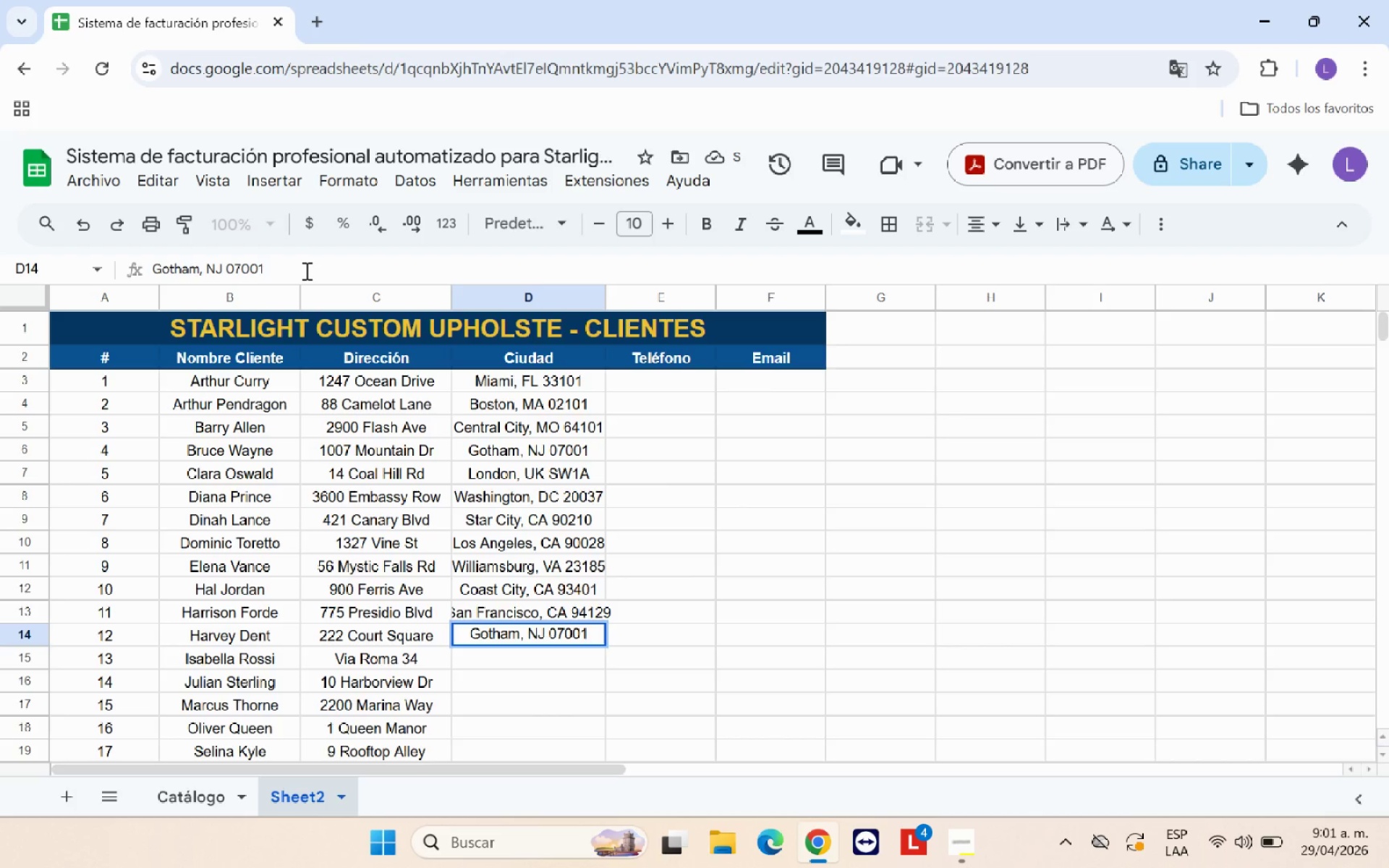 
key(Backspace)
 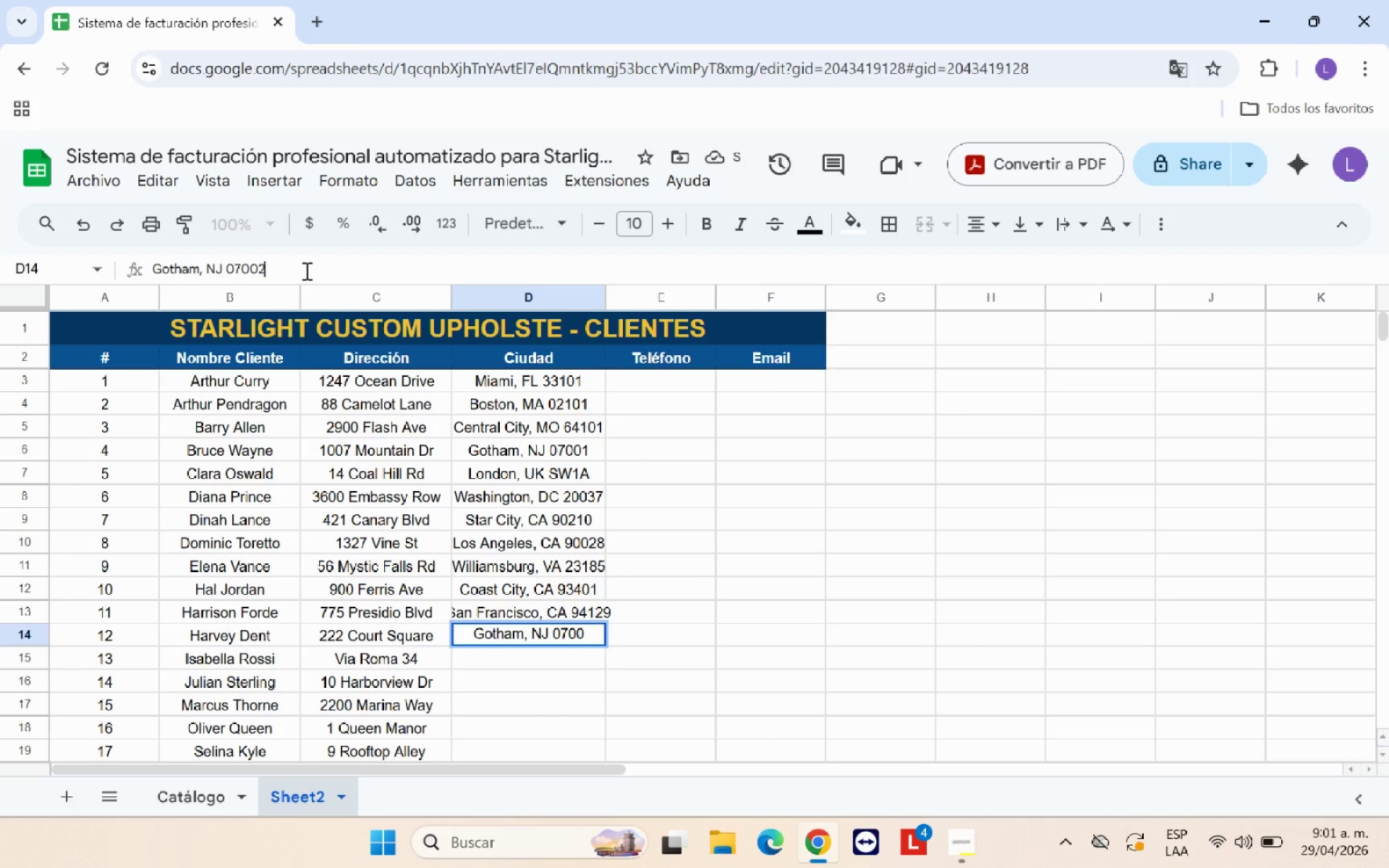 
key(2)
 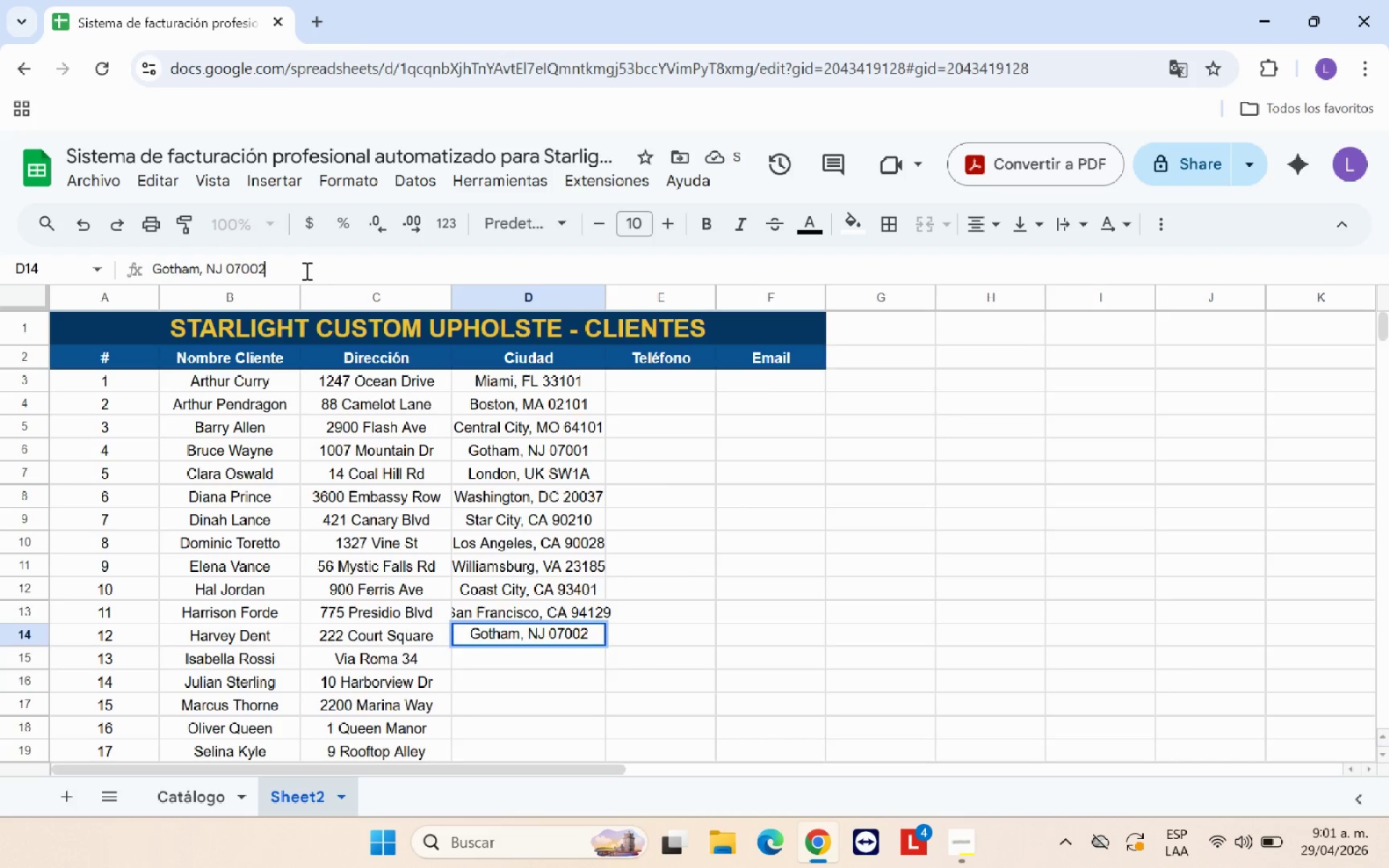 
key(Enter)
 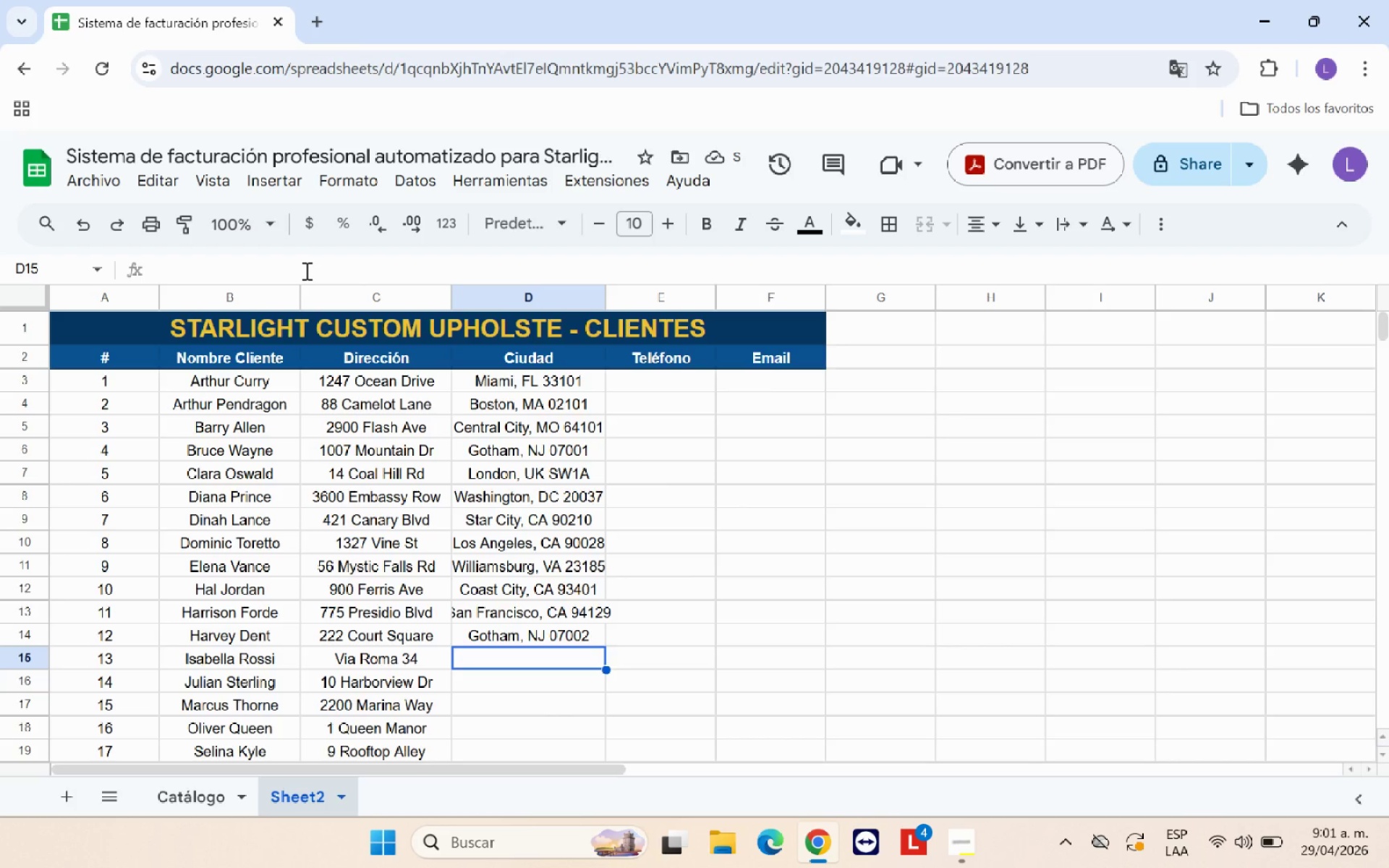 
type(rOM)
key(Backspace)
key(Backspace)
key(Backspace)
type(Rome, i)
key(Backspace)
type(Itaky)
key(Backspace)
key(Backspace)
type(ly 00186)
 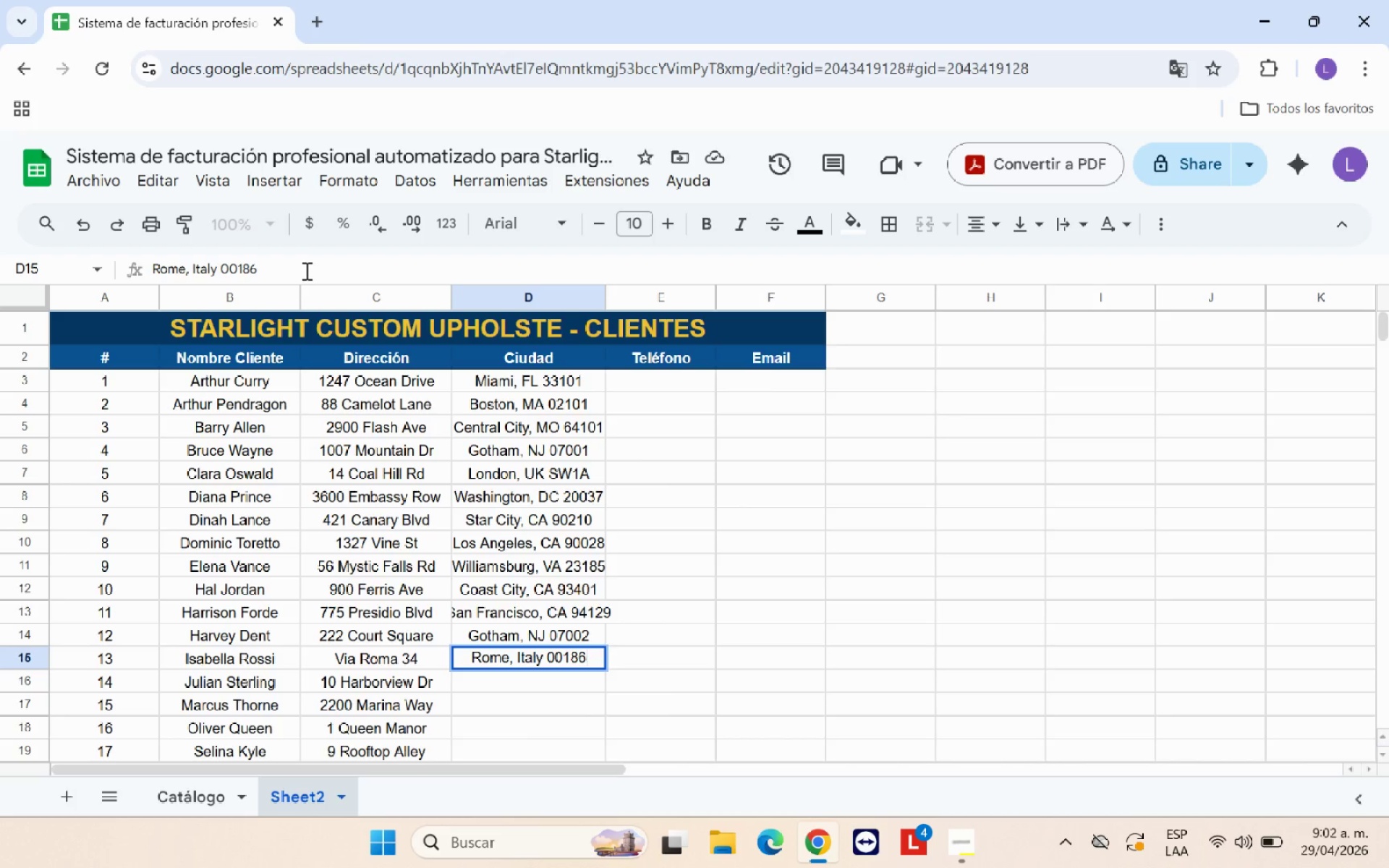 
key(Enter)
 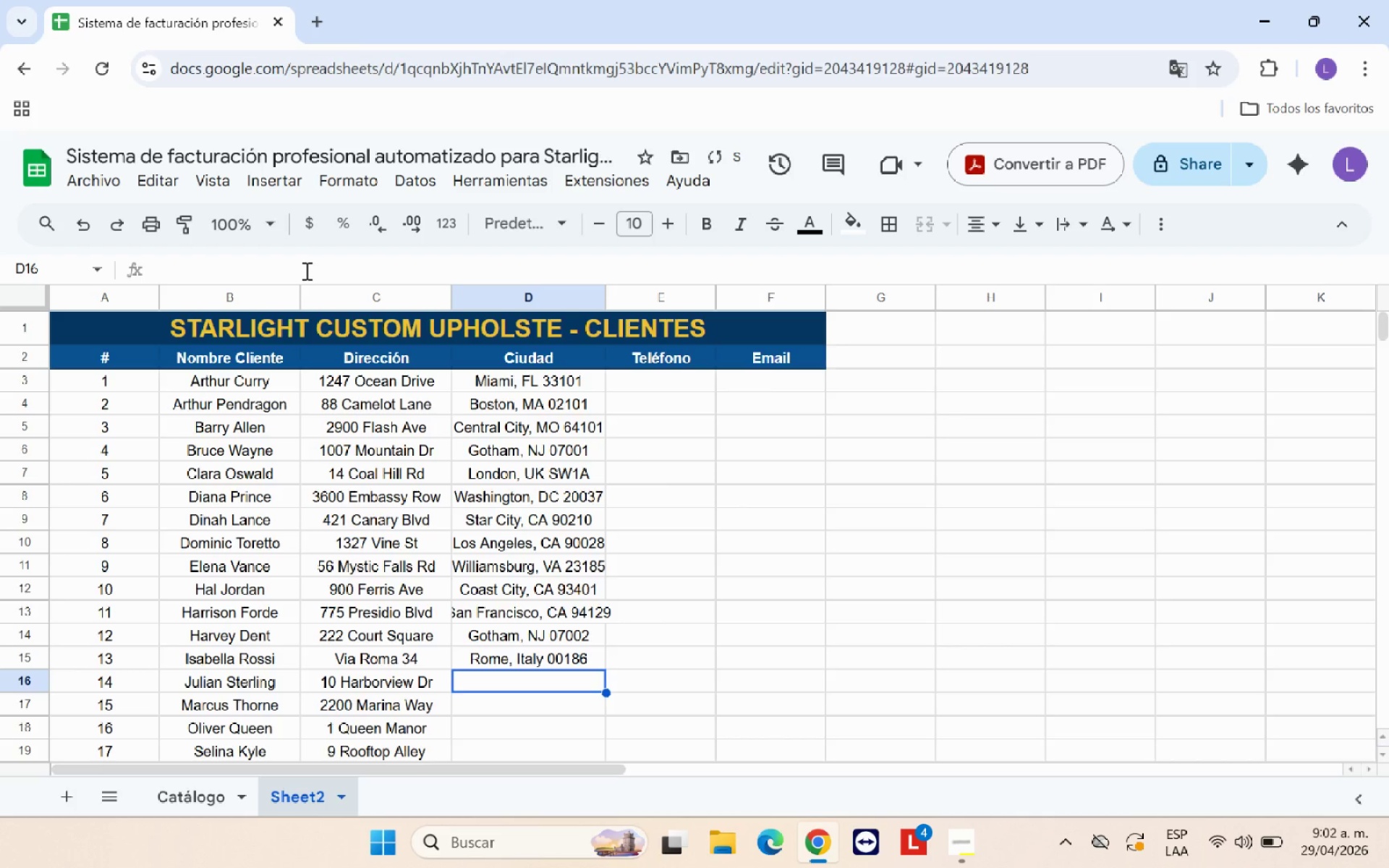 
type(Newport, RI 02840)
 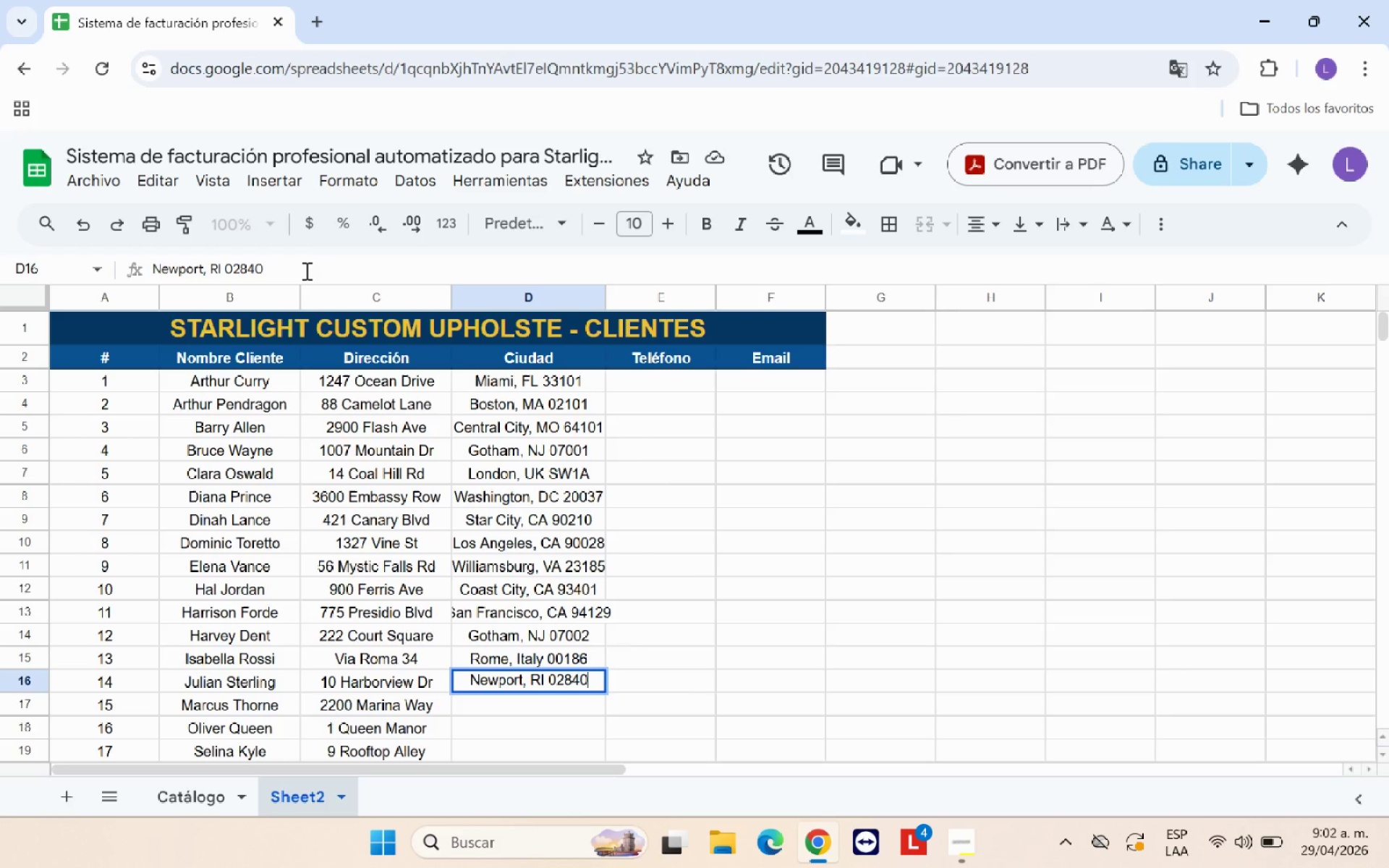 
key(Enter)
 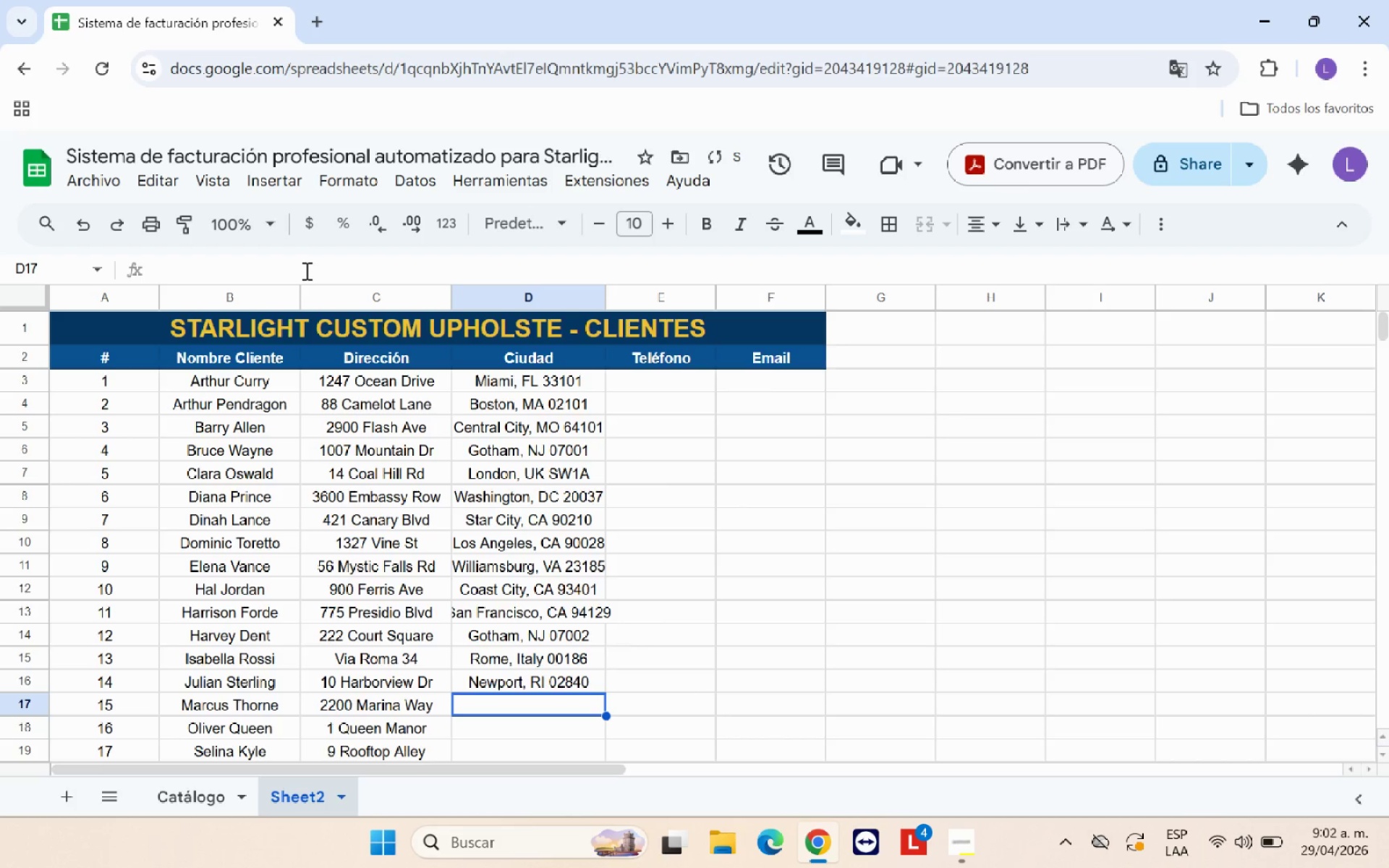 
type(Seatle )
key(Backspace)
type(, WA 98101)
 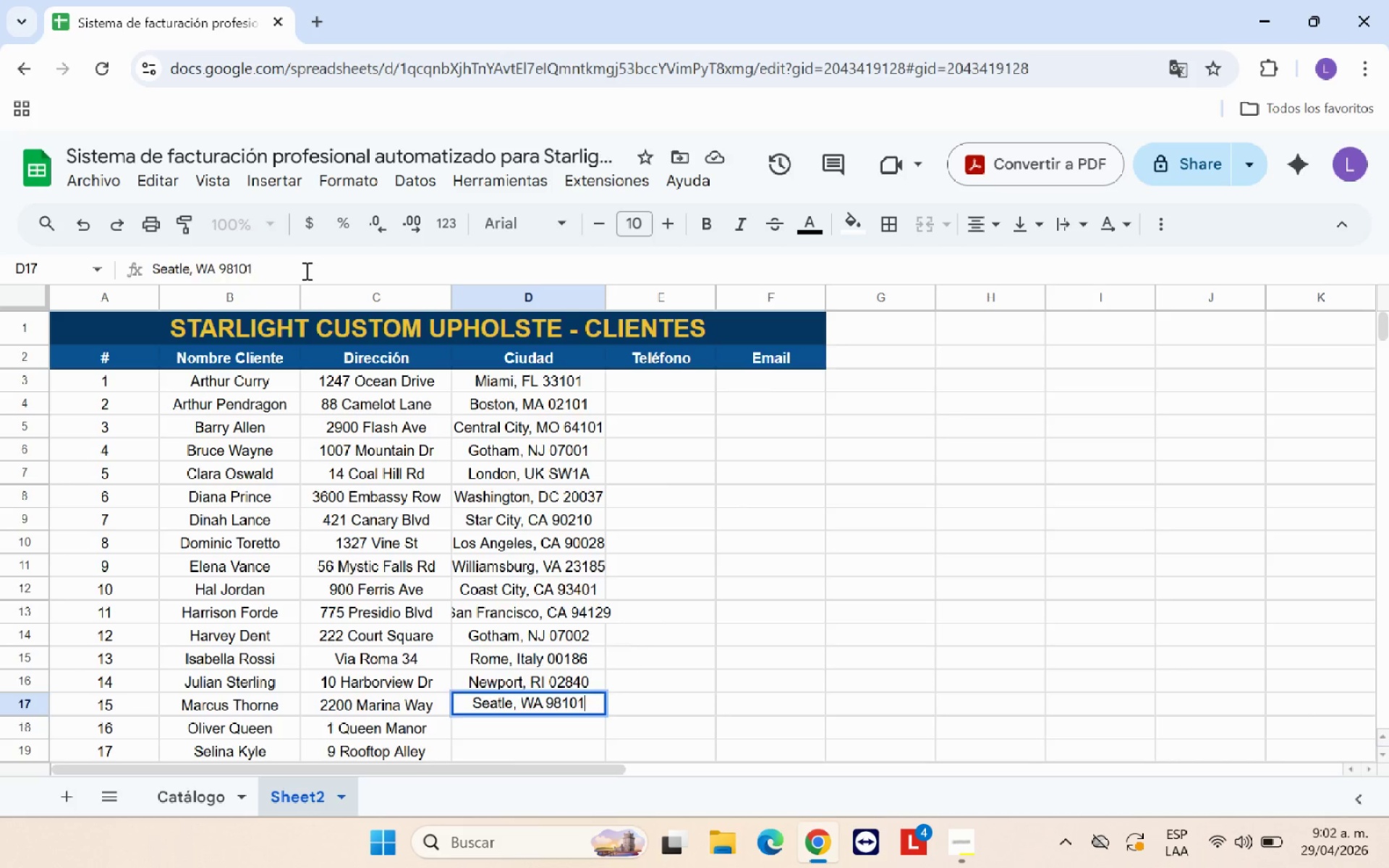 
key(Enter)
 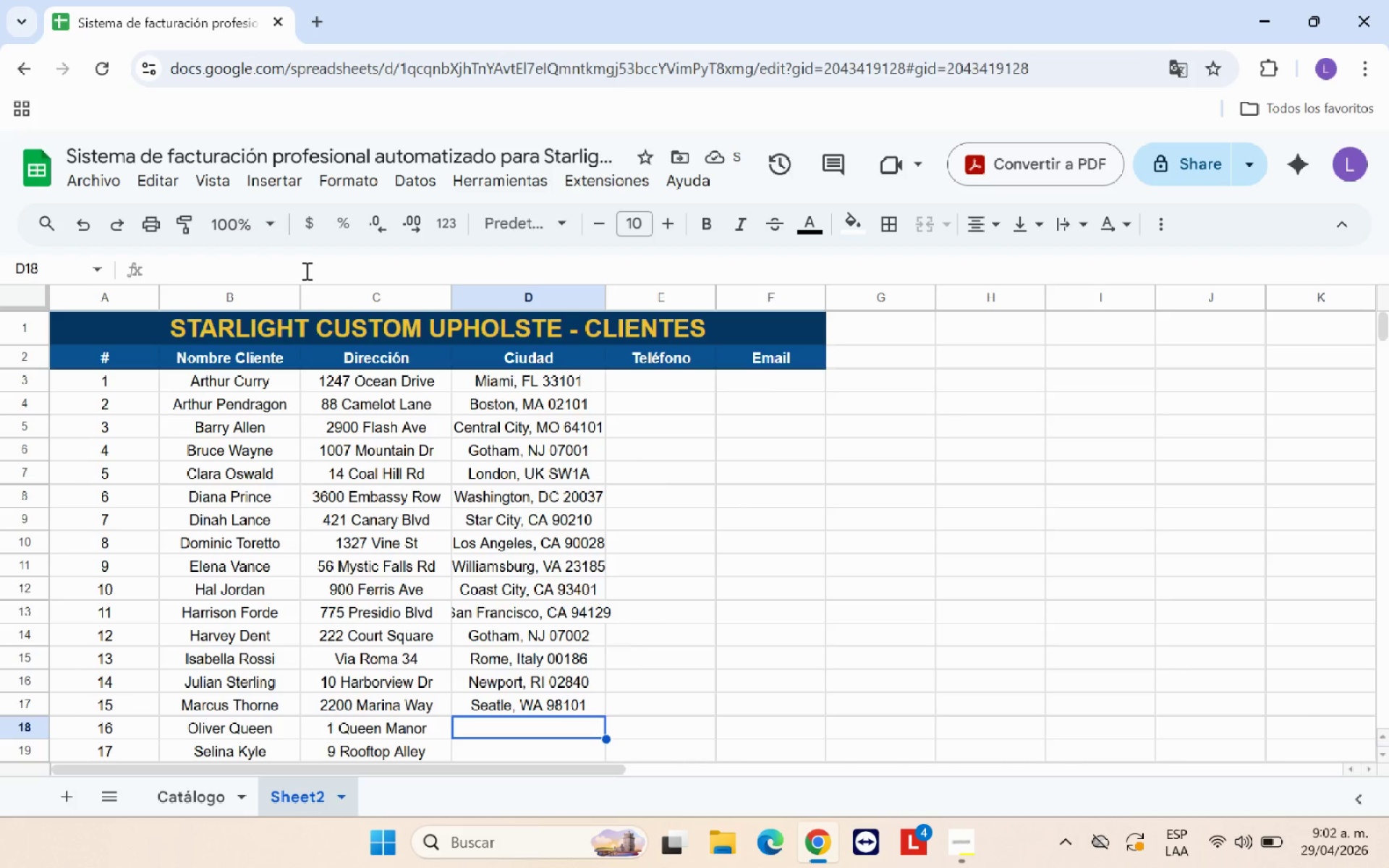 
type(Star )
 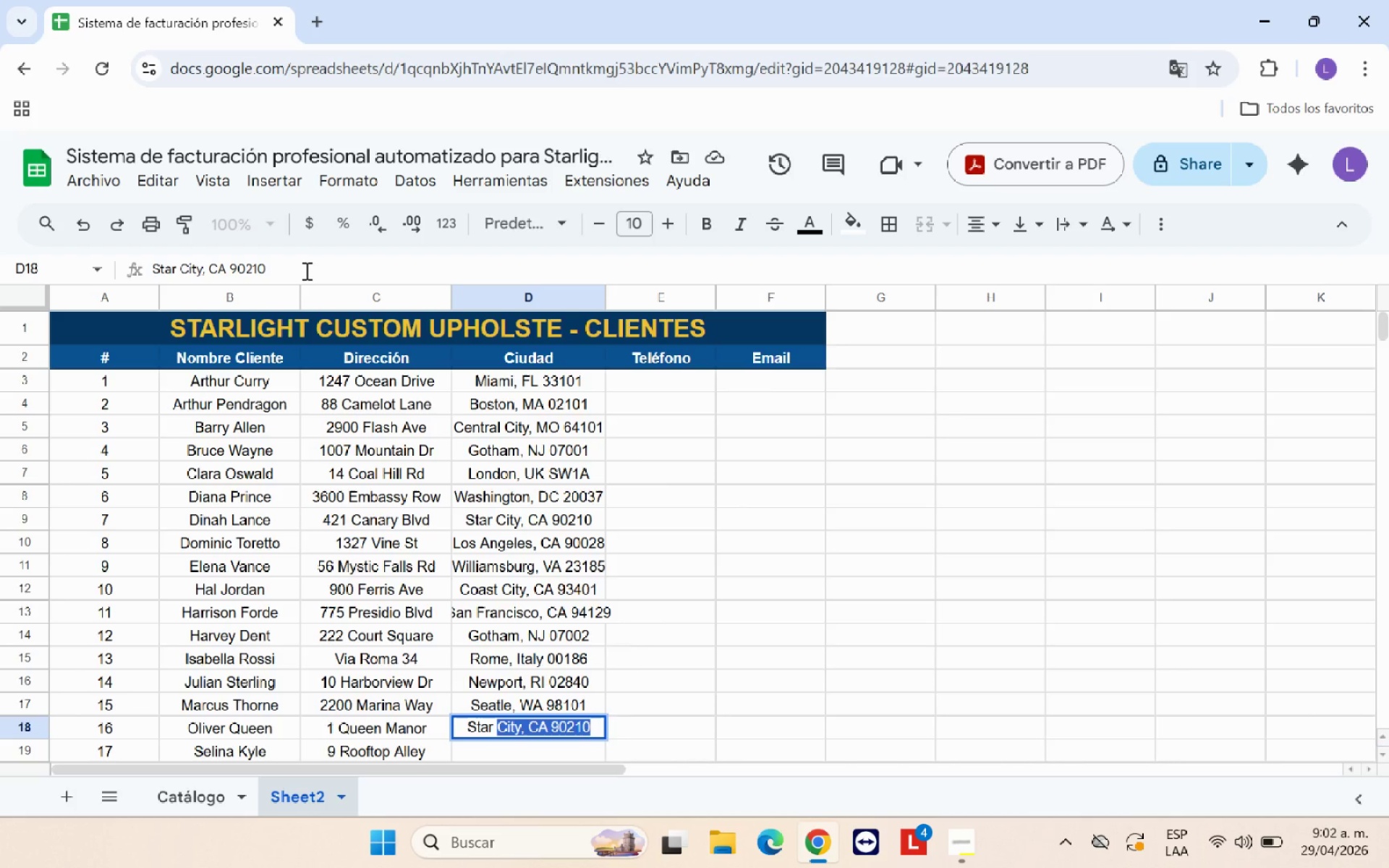 
wait(5.73)
 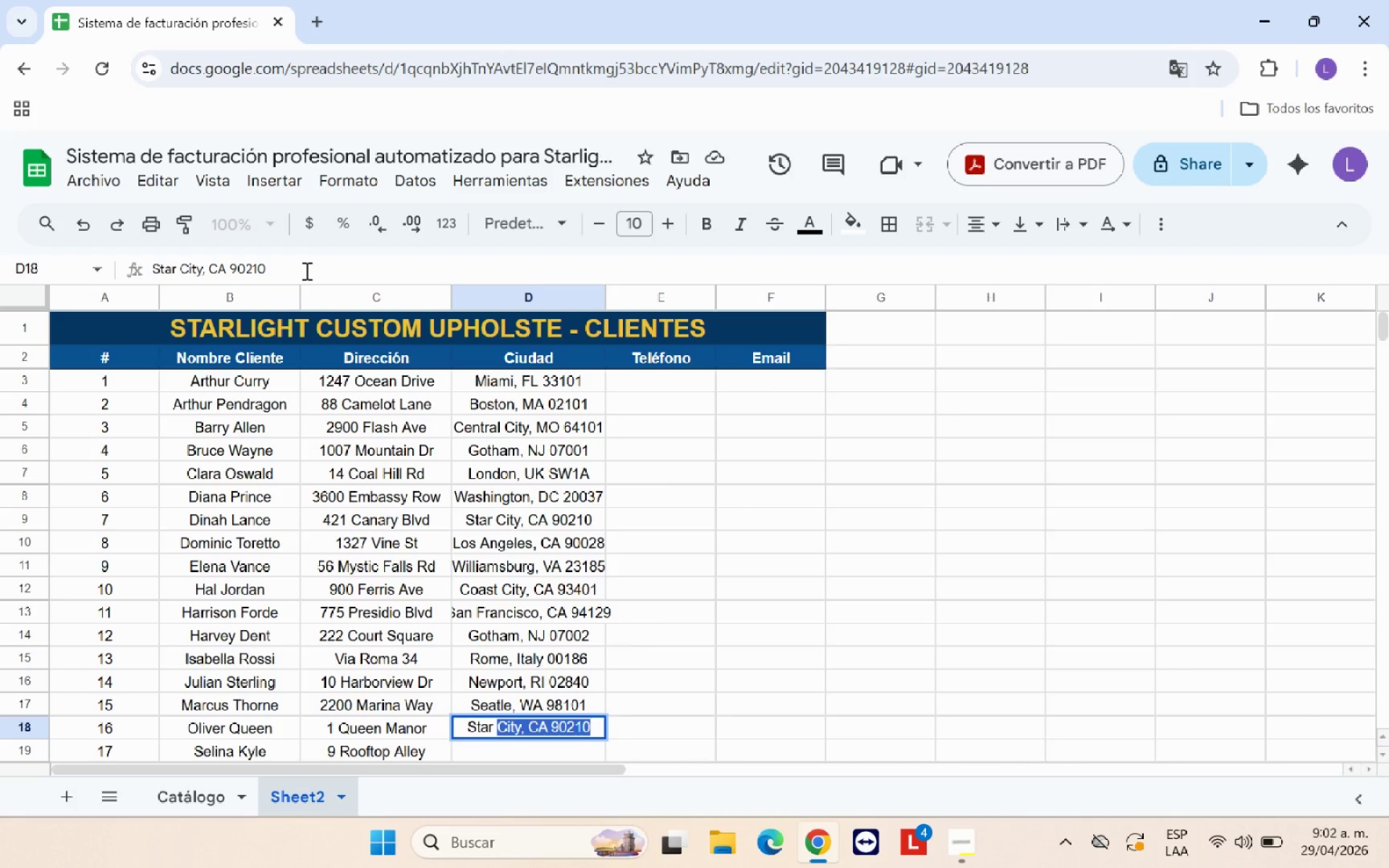 
key(Enter)
 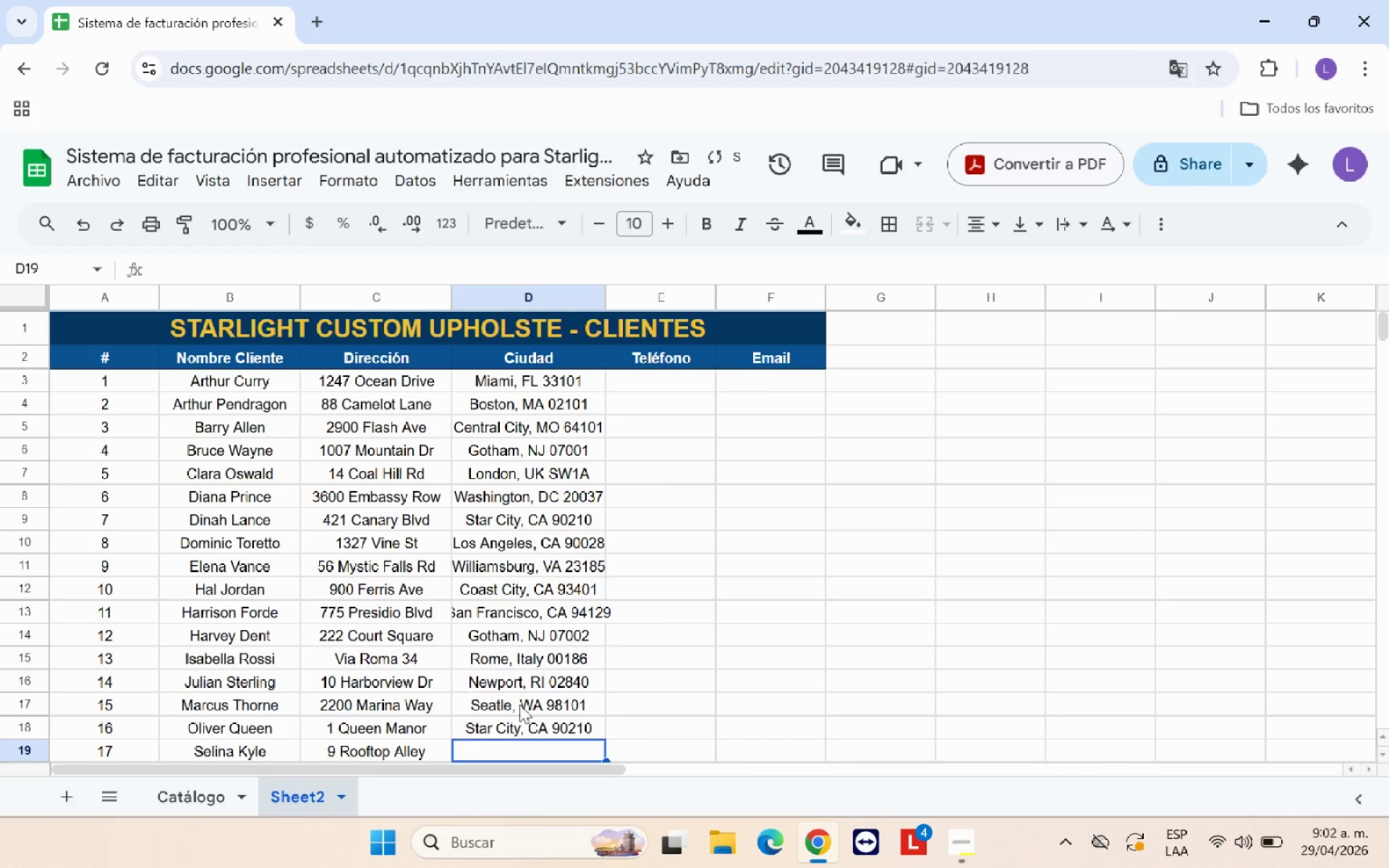 
left_click([566, 728])
 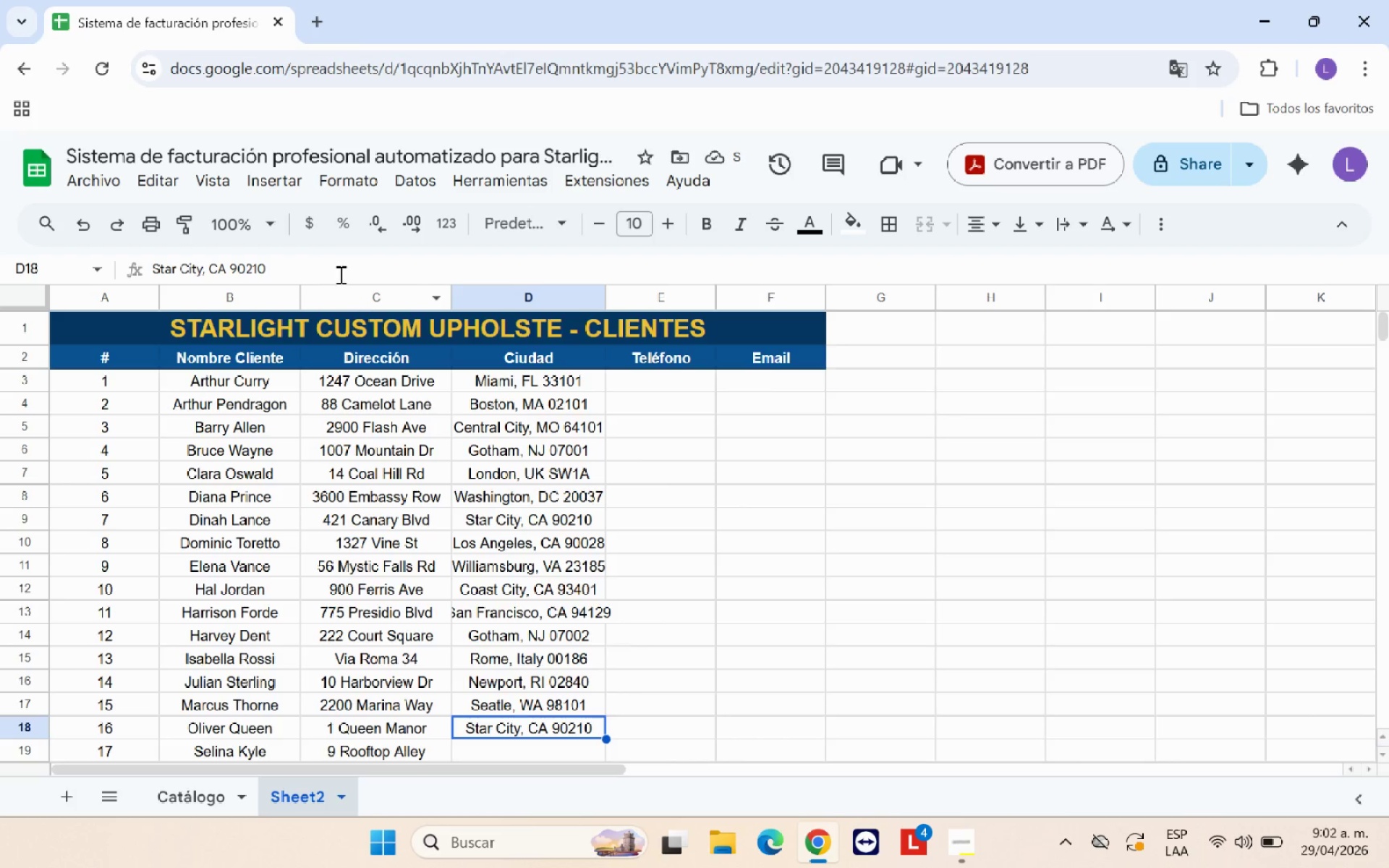 
left_click([339, 274])
 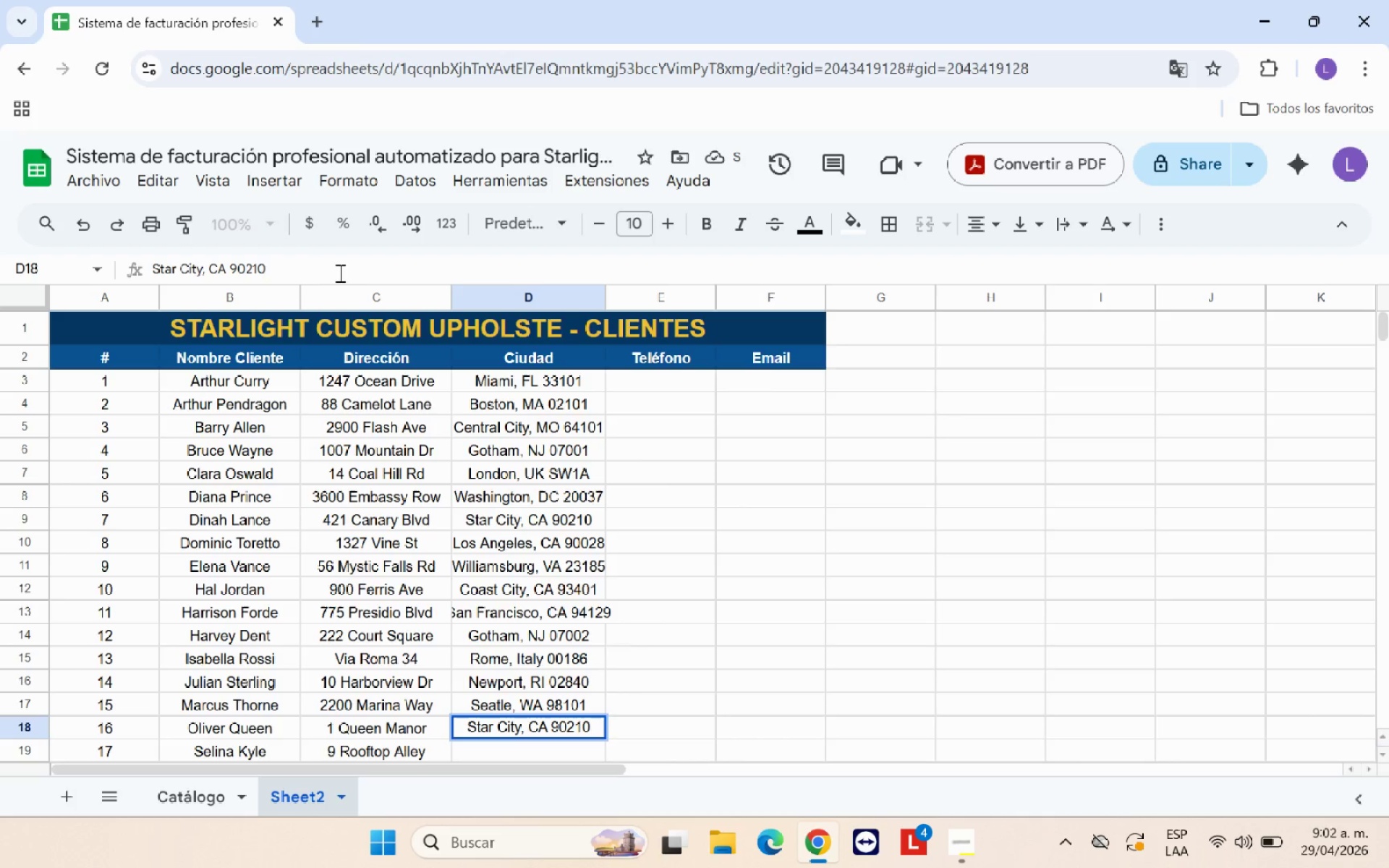 
key(Backspace)
 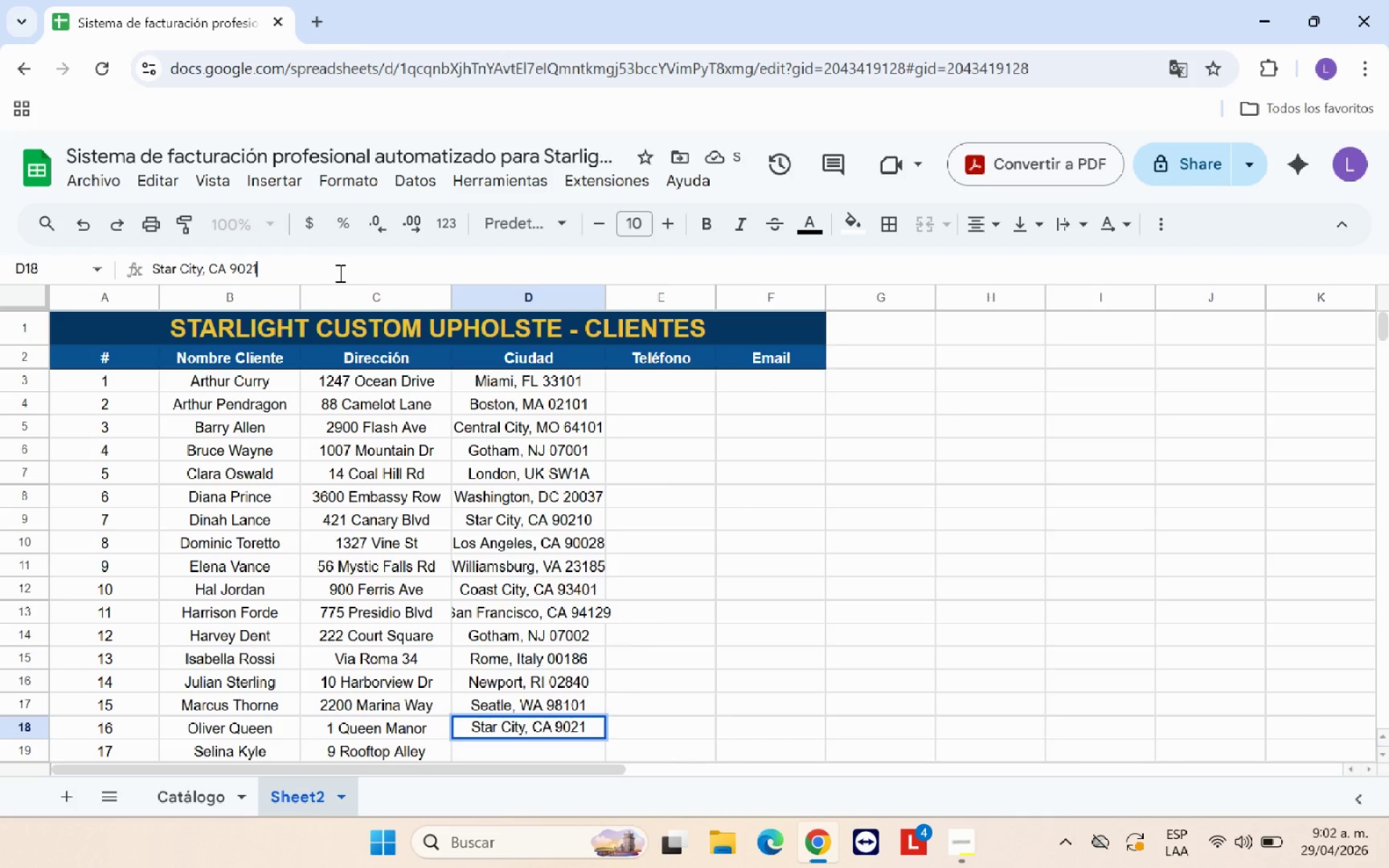 
key(1)
 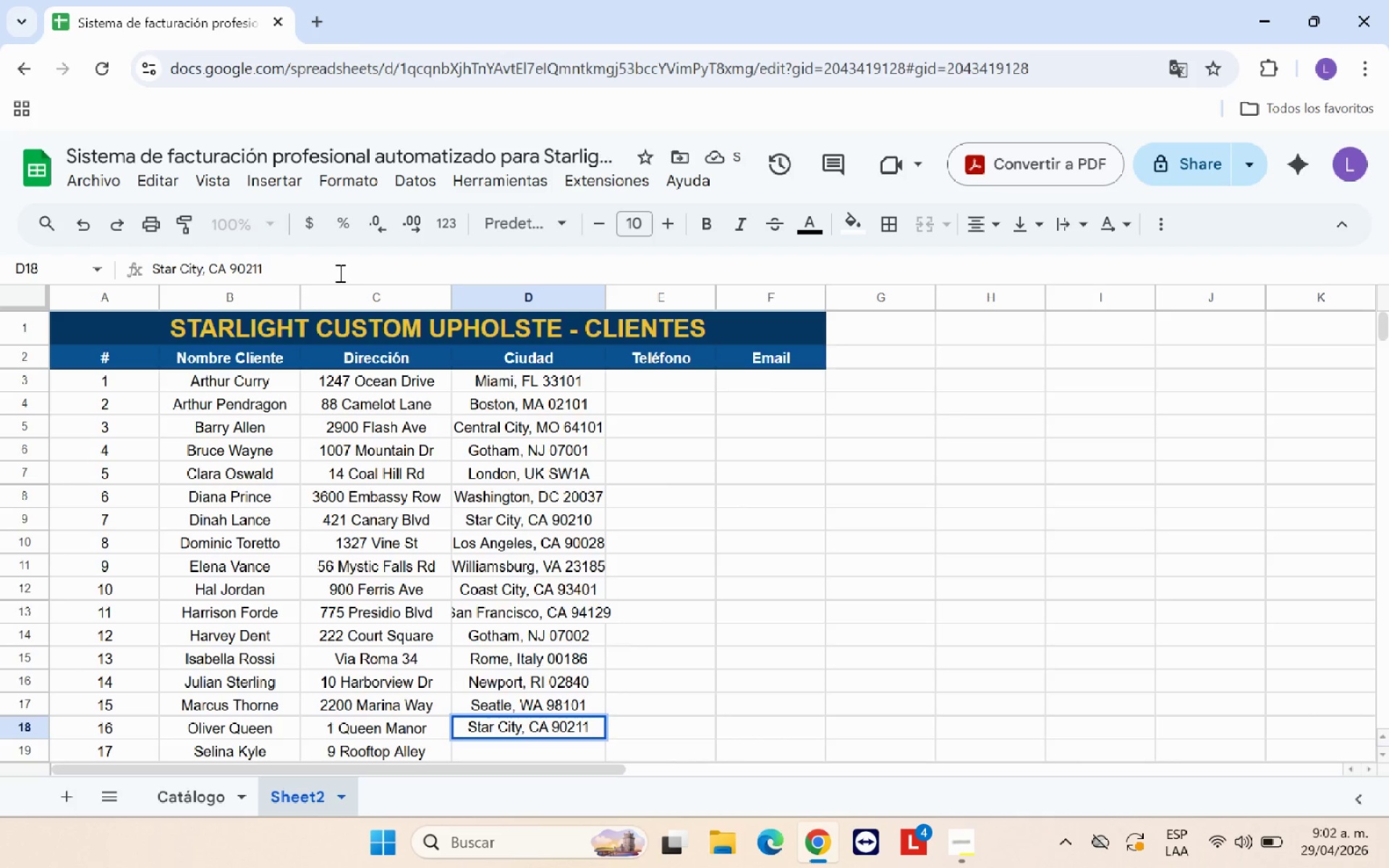 
key(Enter)
 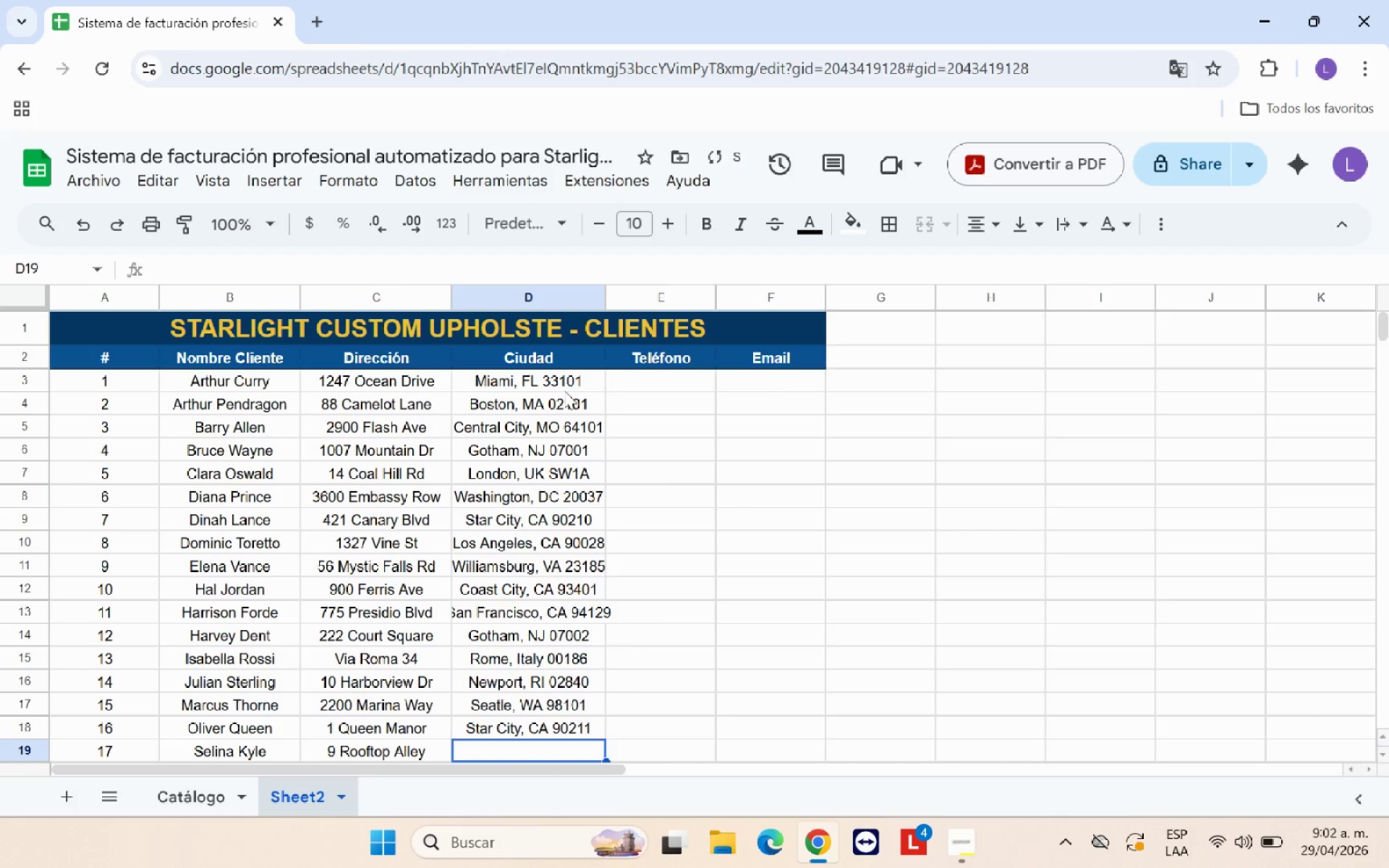 
scroll: coordinate [551, 459], scroll_direction: down, amount: 2.0
 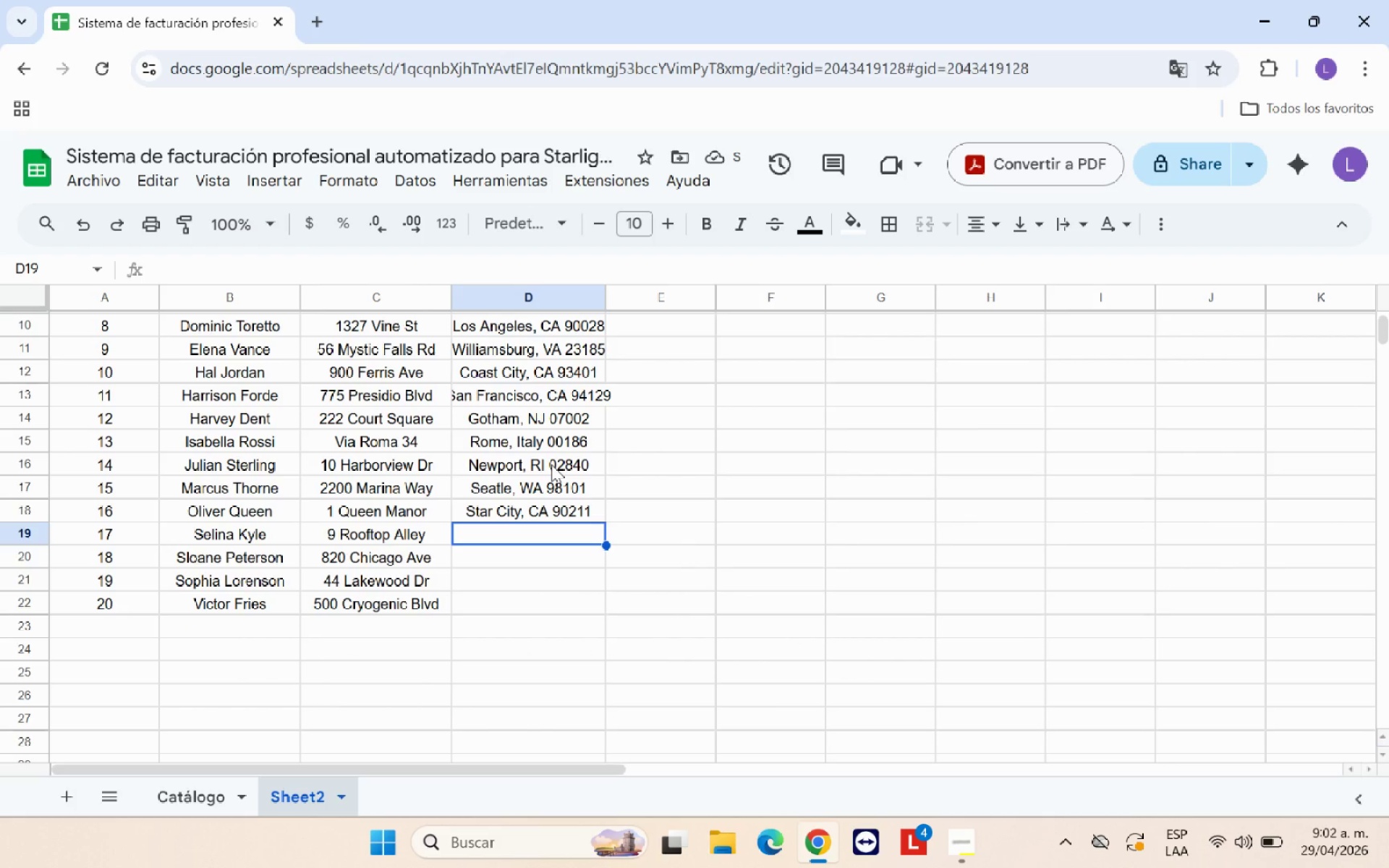 
wait(7.53)
 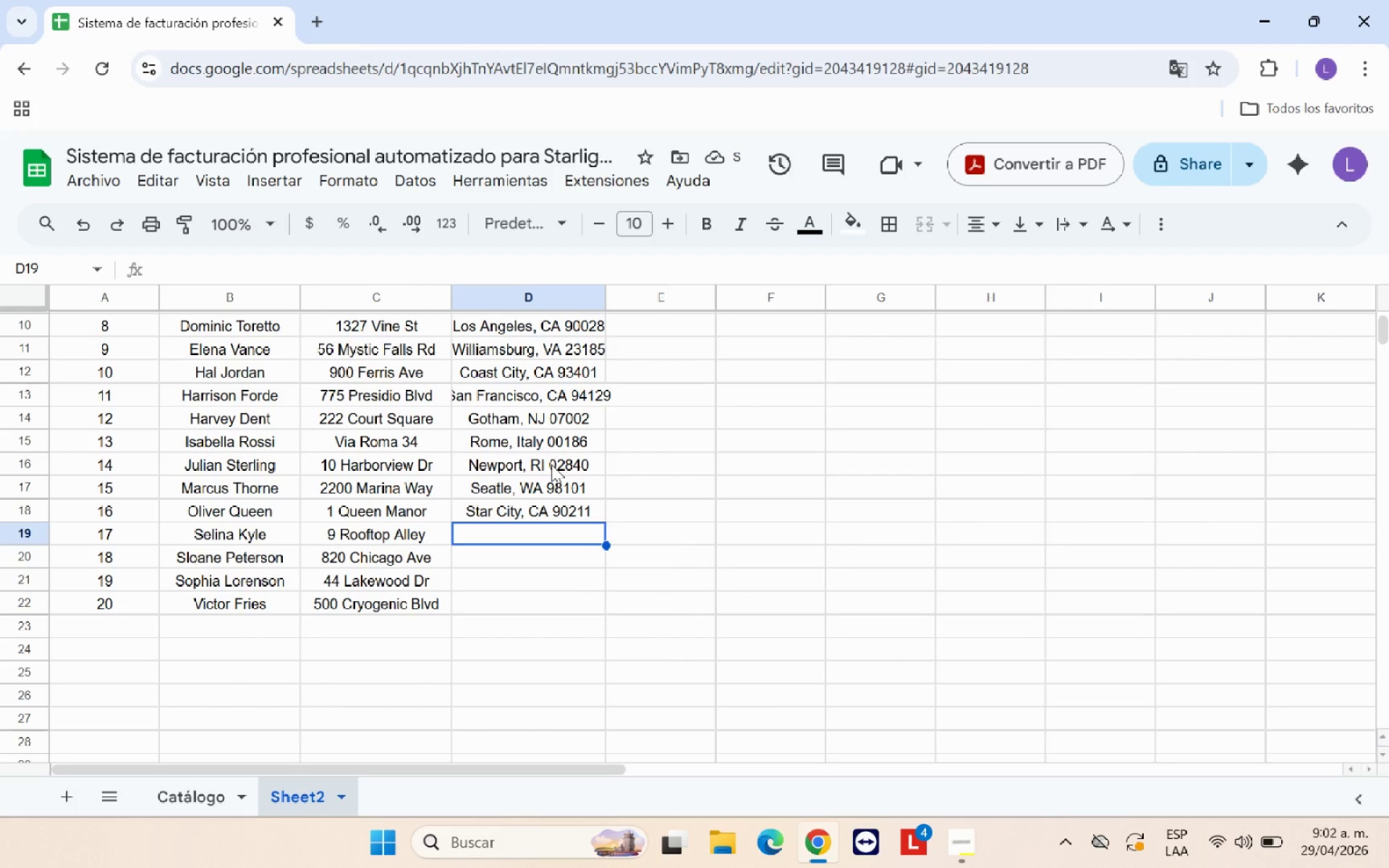 
left_click([527, 414])
 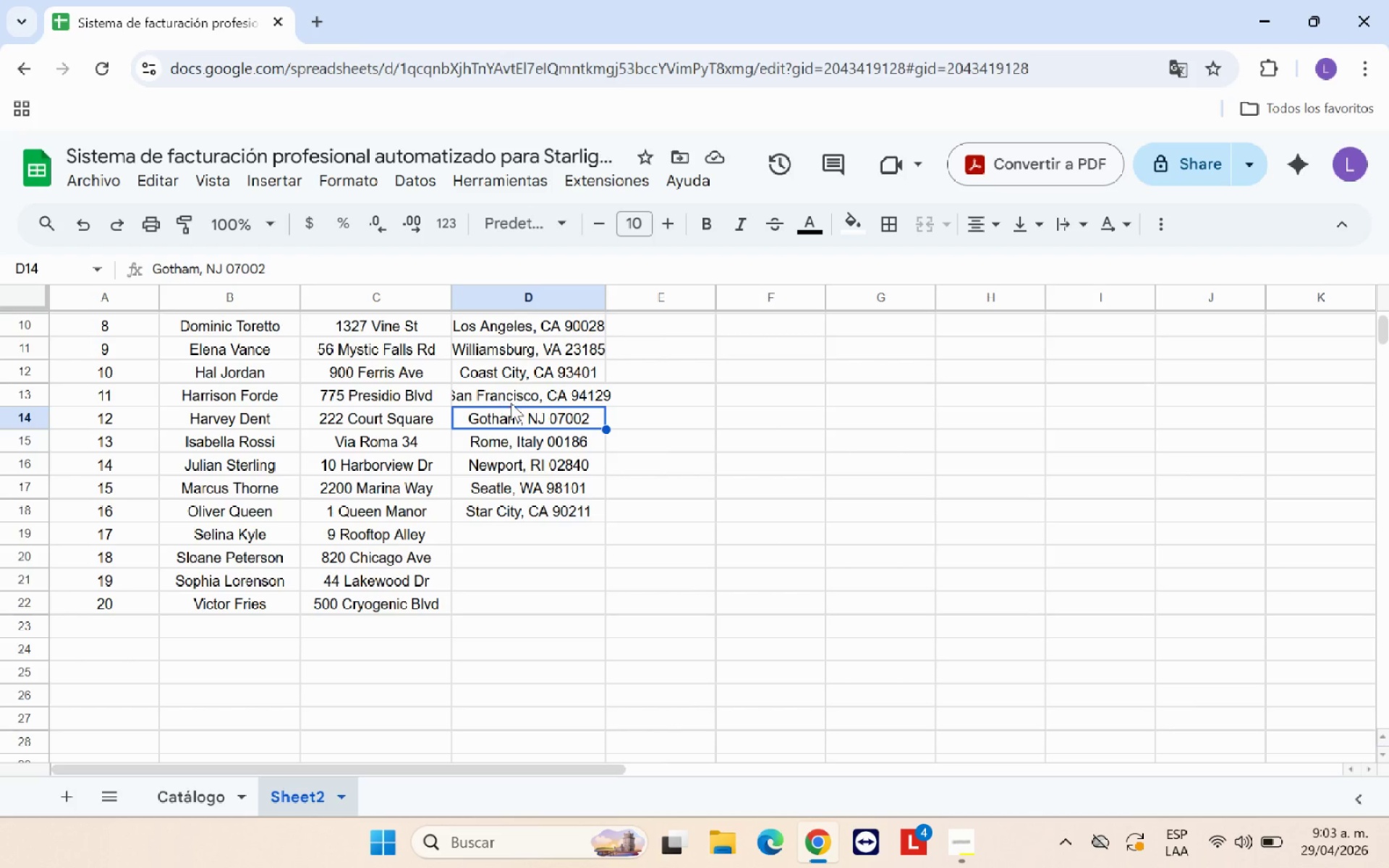 
key(Control+C)
 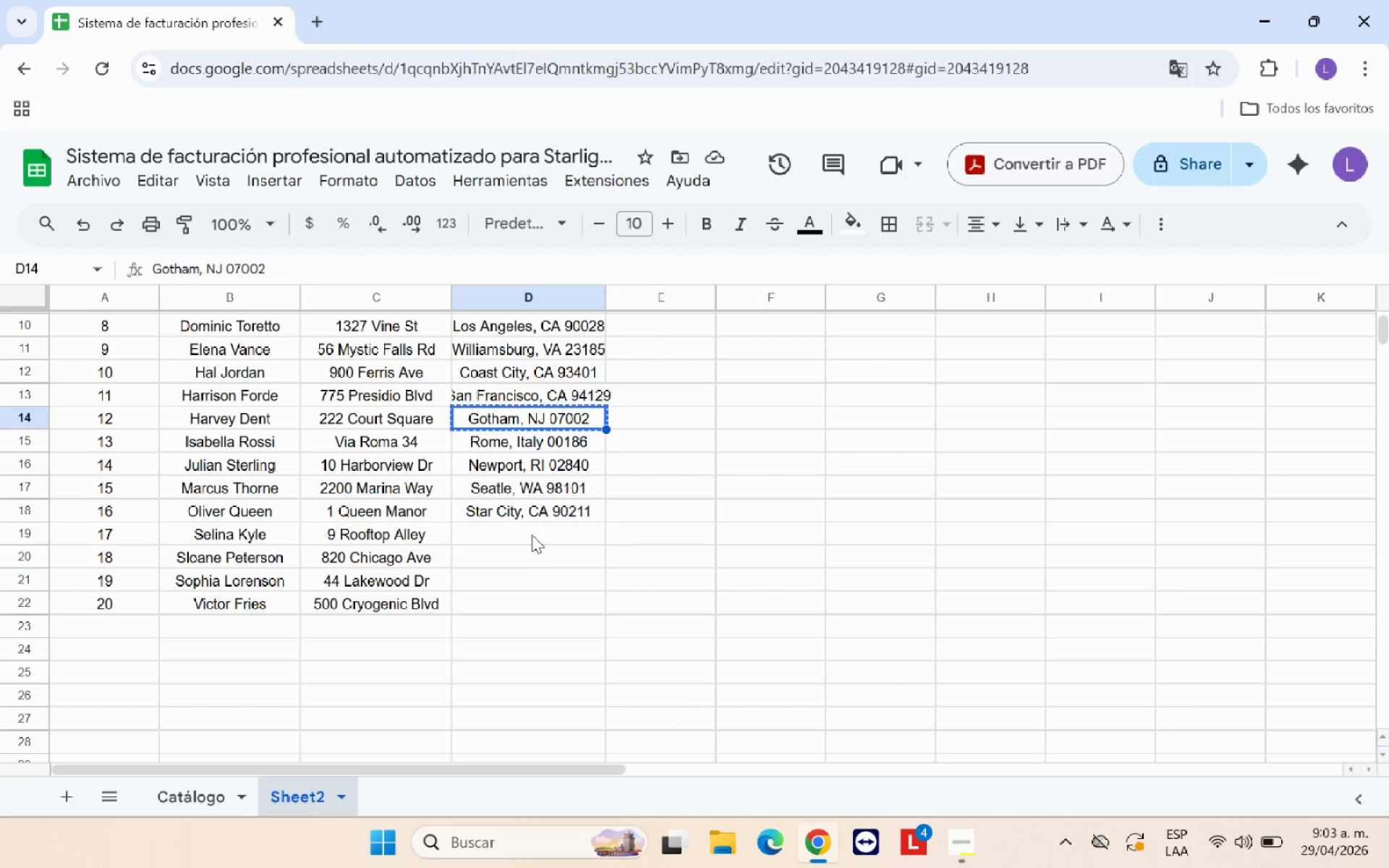 
key(Control+V)
 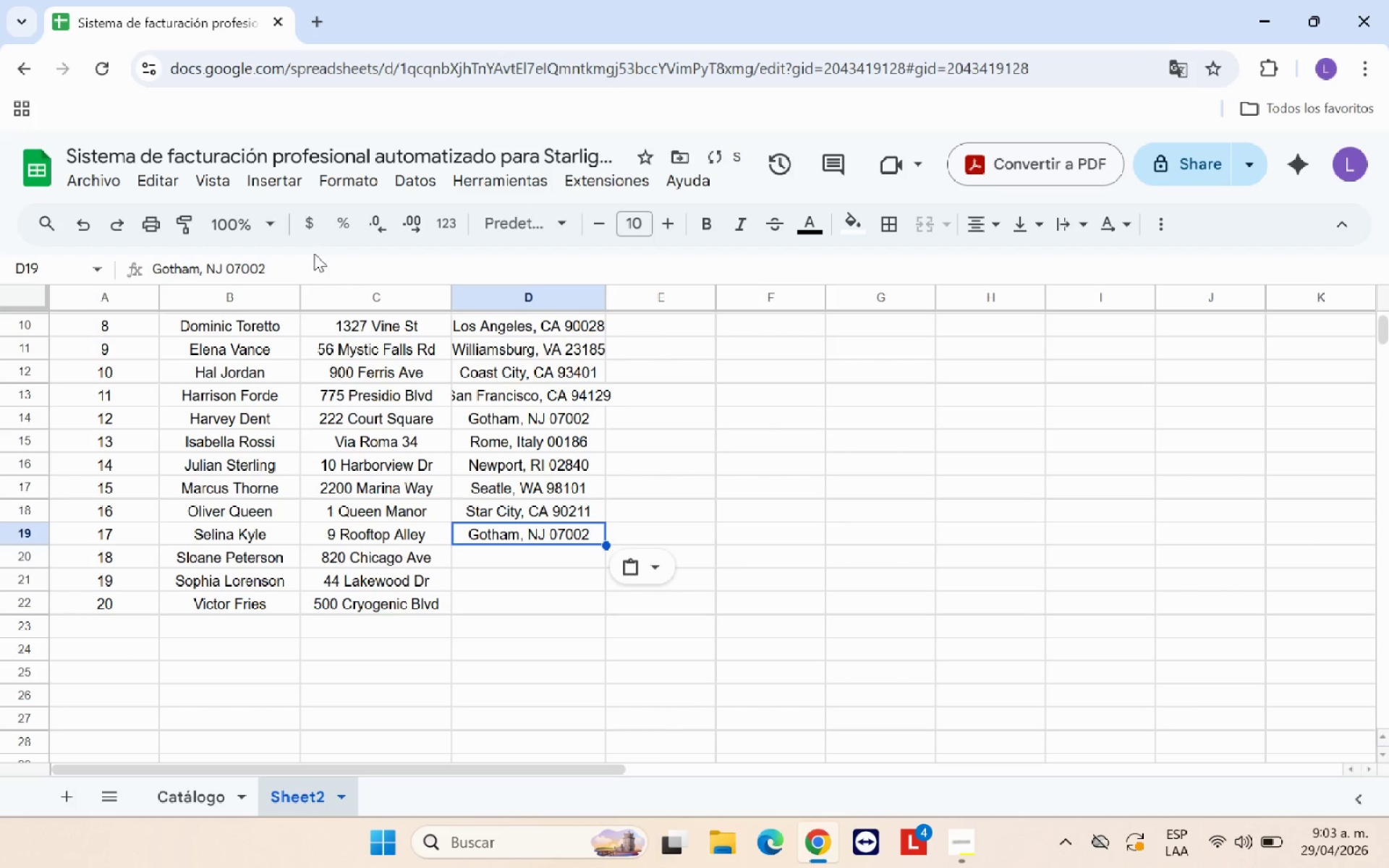 
double_click([318, 262])
 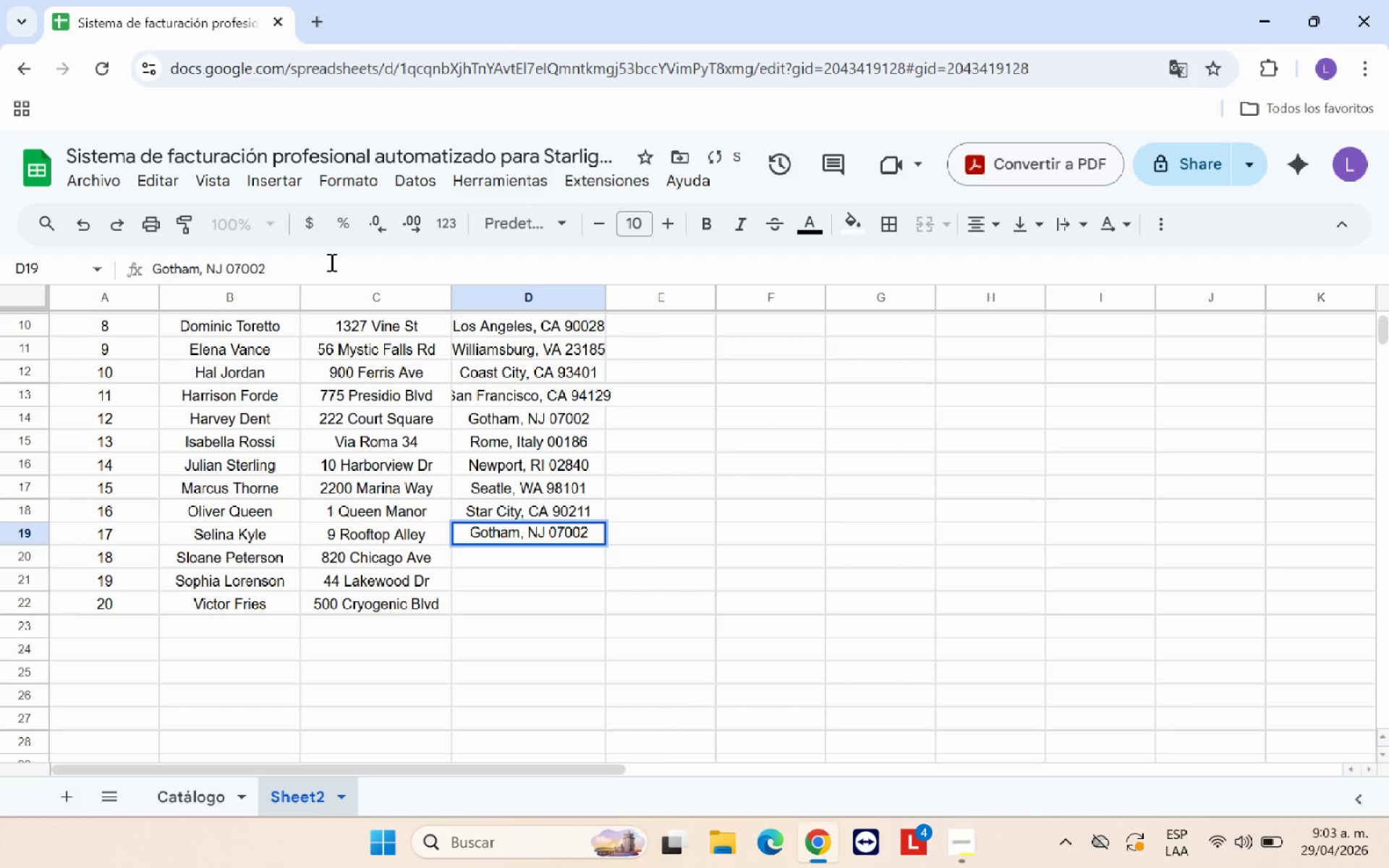 
key(Backspace)
 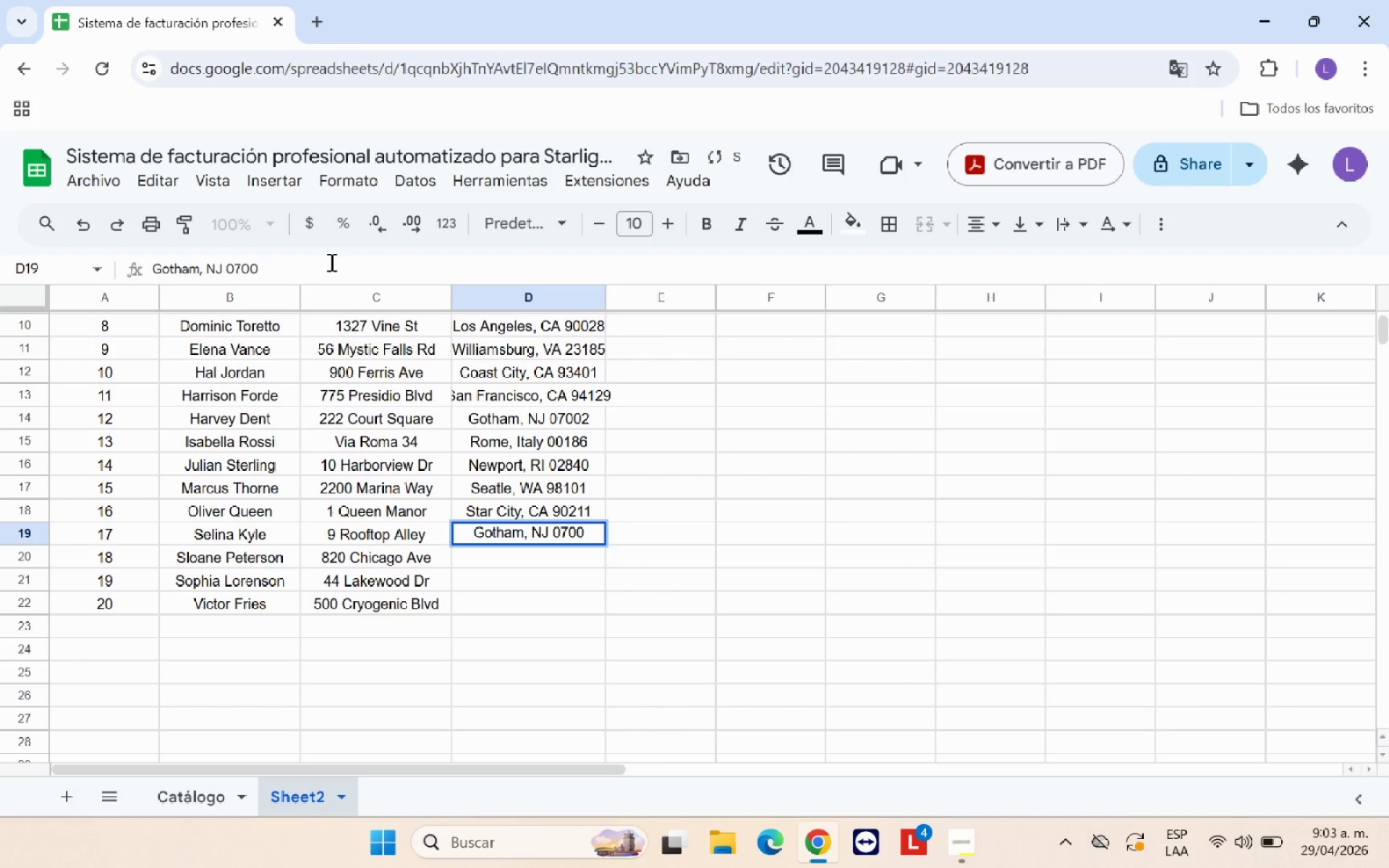 
key(3)
 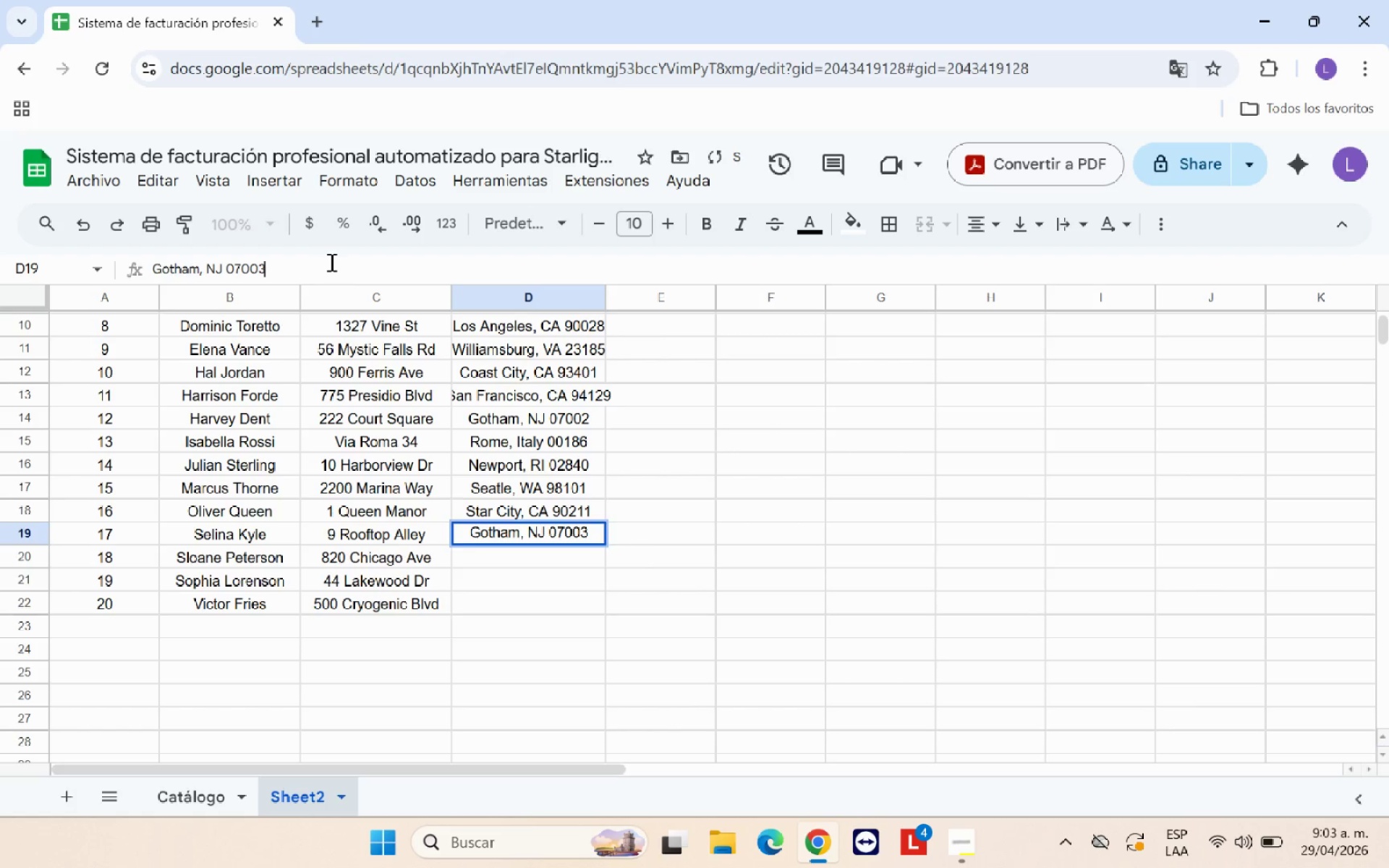 
key(Enter)
 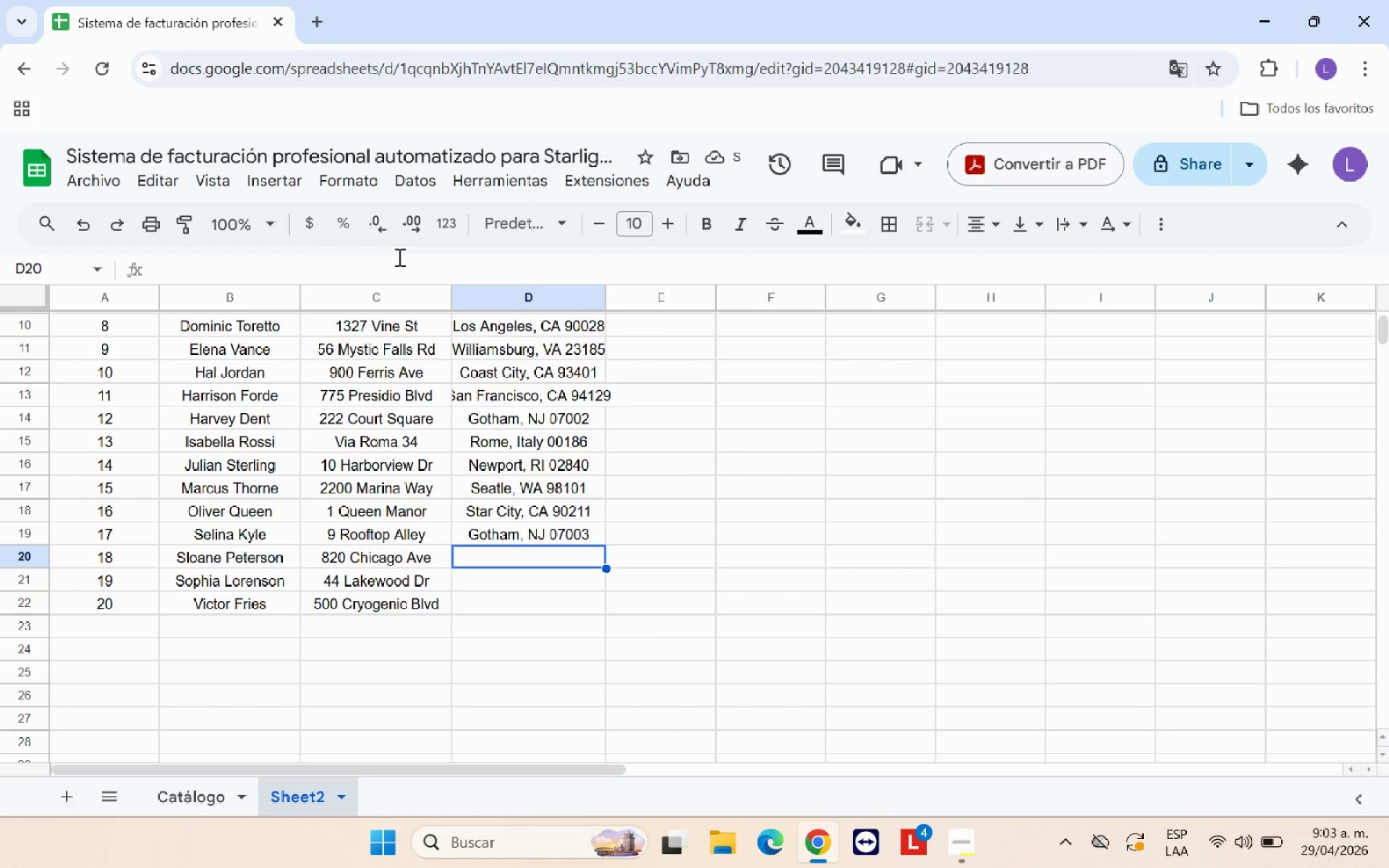 
wait(5.61)
 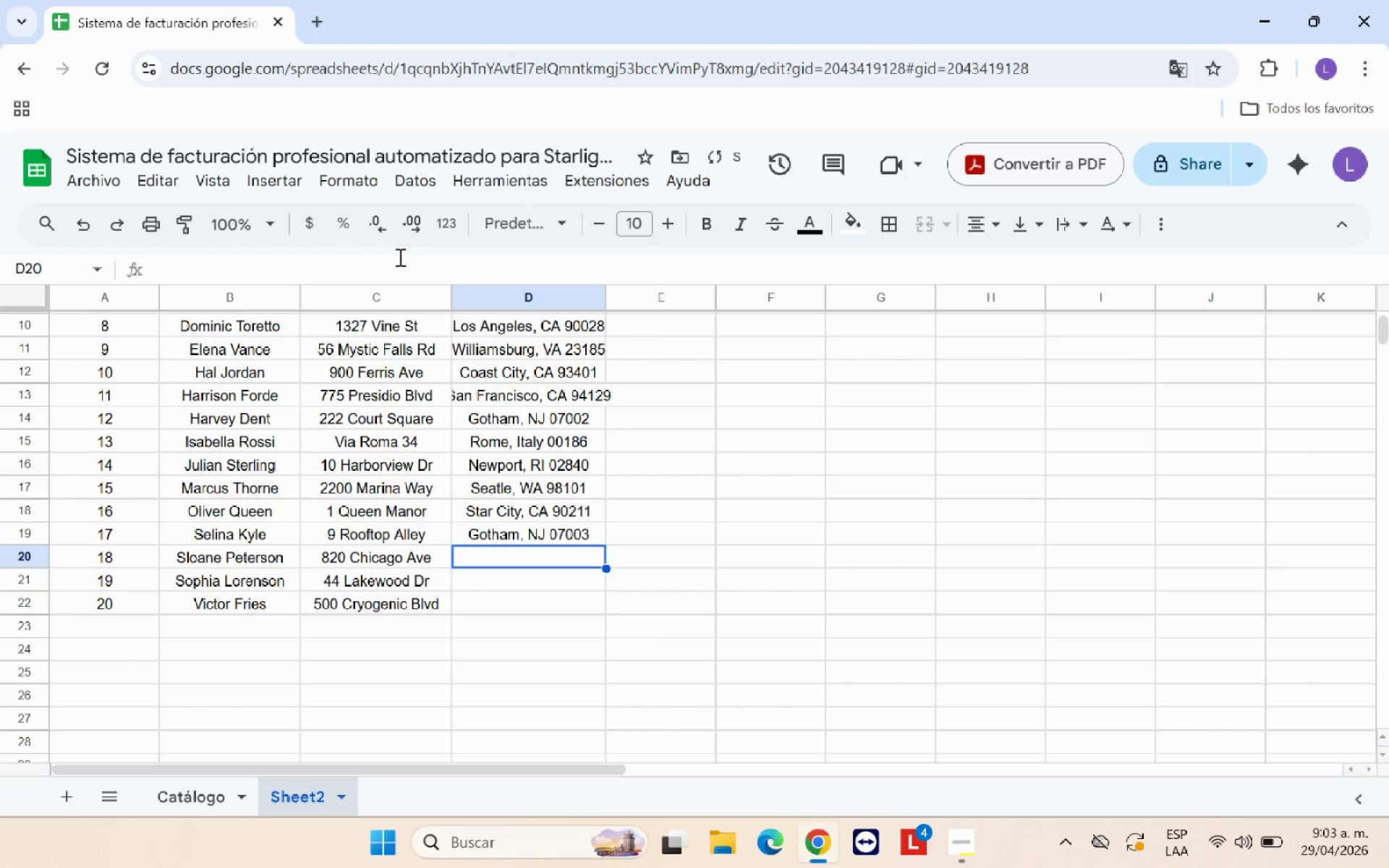 
type(Chicago, IL 60601)
 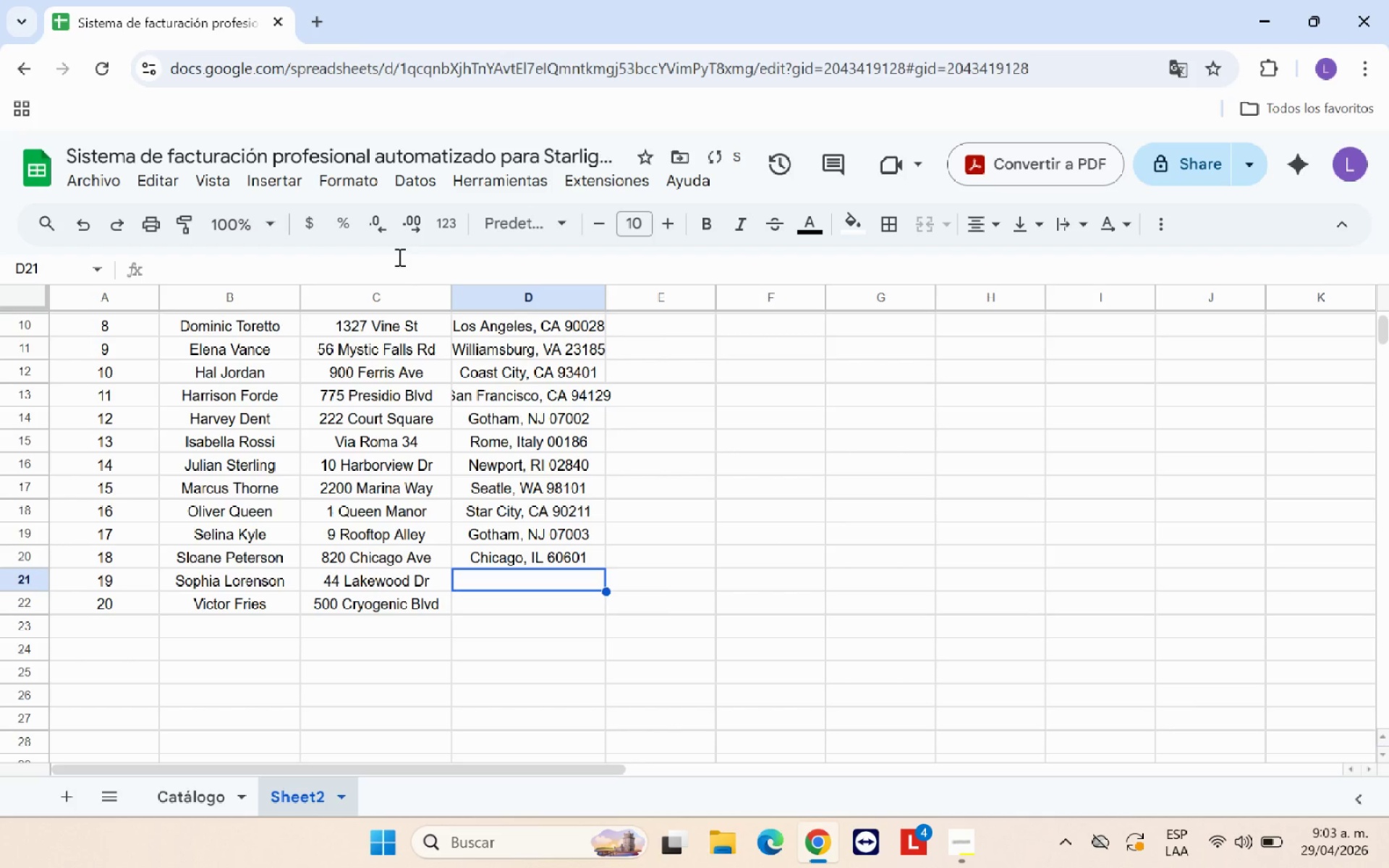 
key(Enter)
 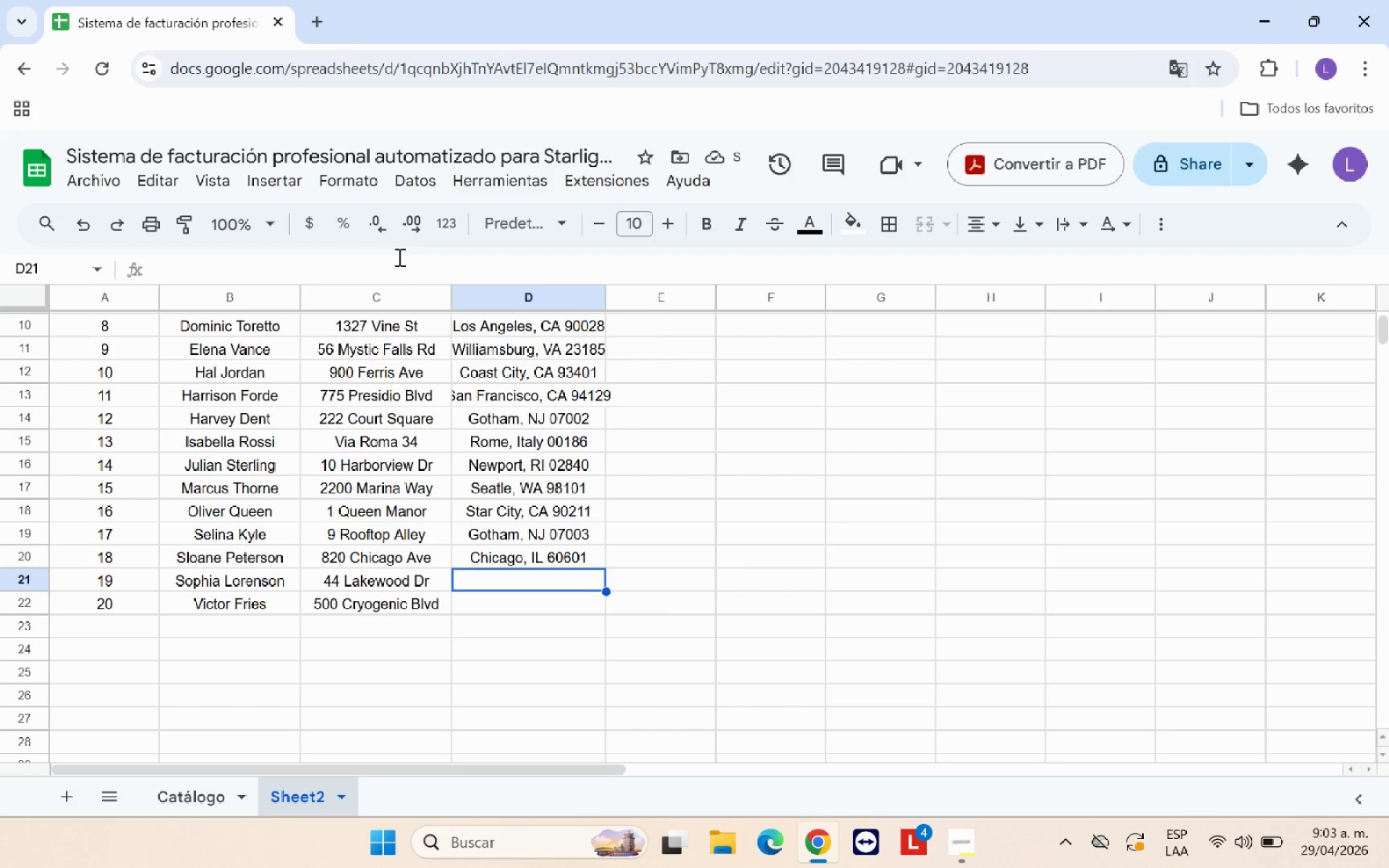 
type(MIne]]])
key(Backspace)
key(Backspace)
key(Backspace)
key(Backspace)
key(Backspace)
key(Backspace)
type(inneapolis, MN 55401)
 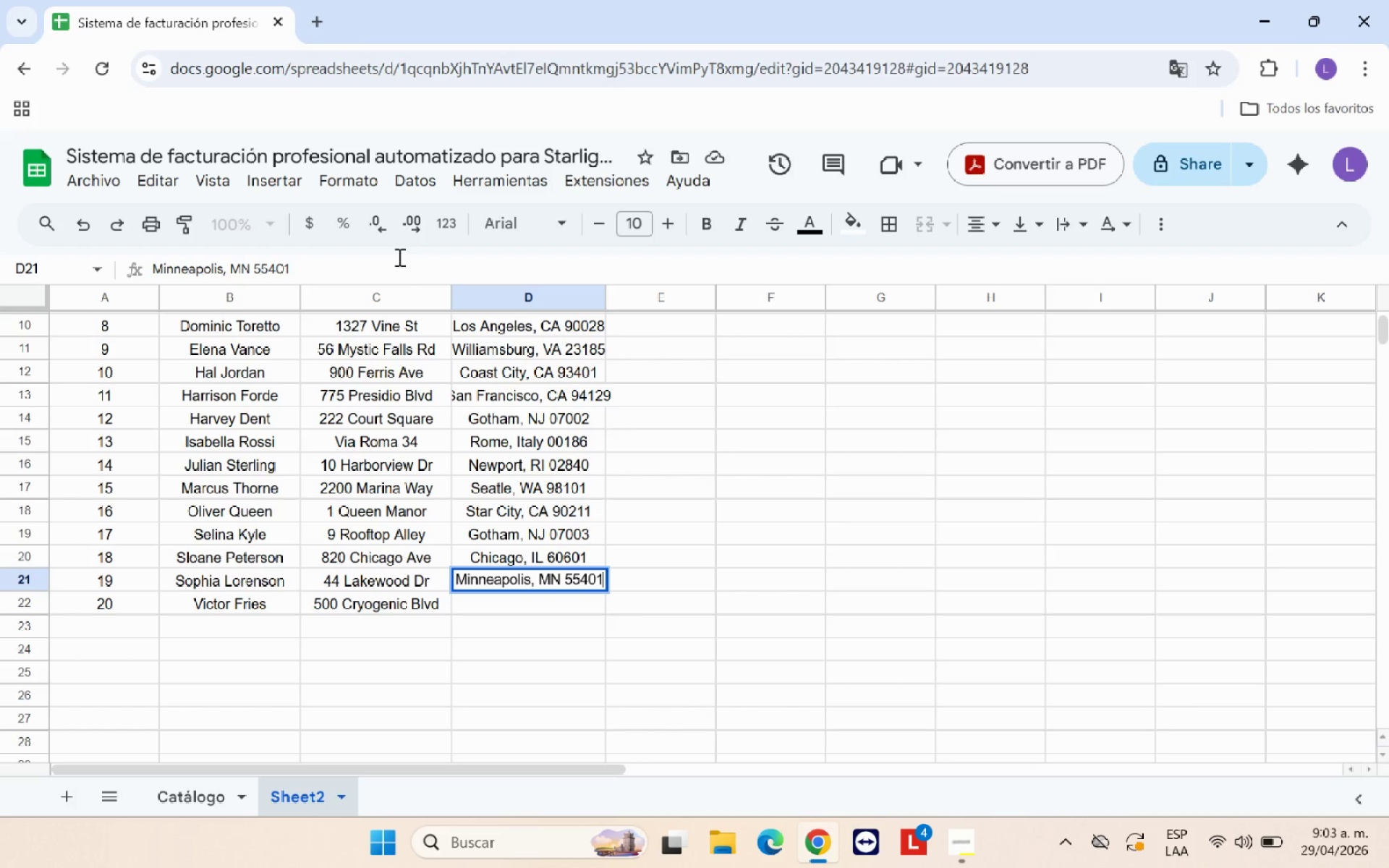 
key(Enter)
 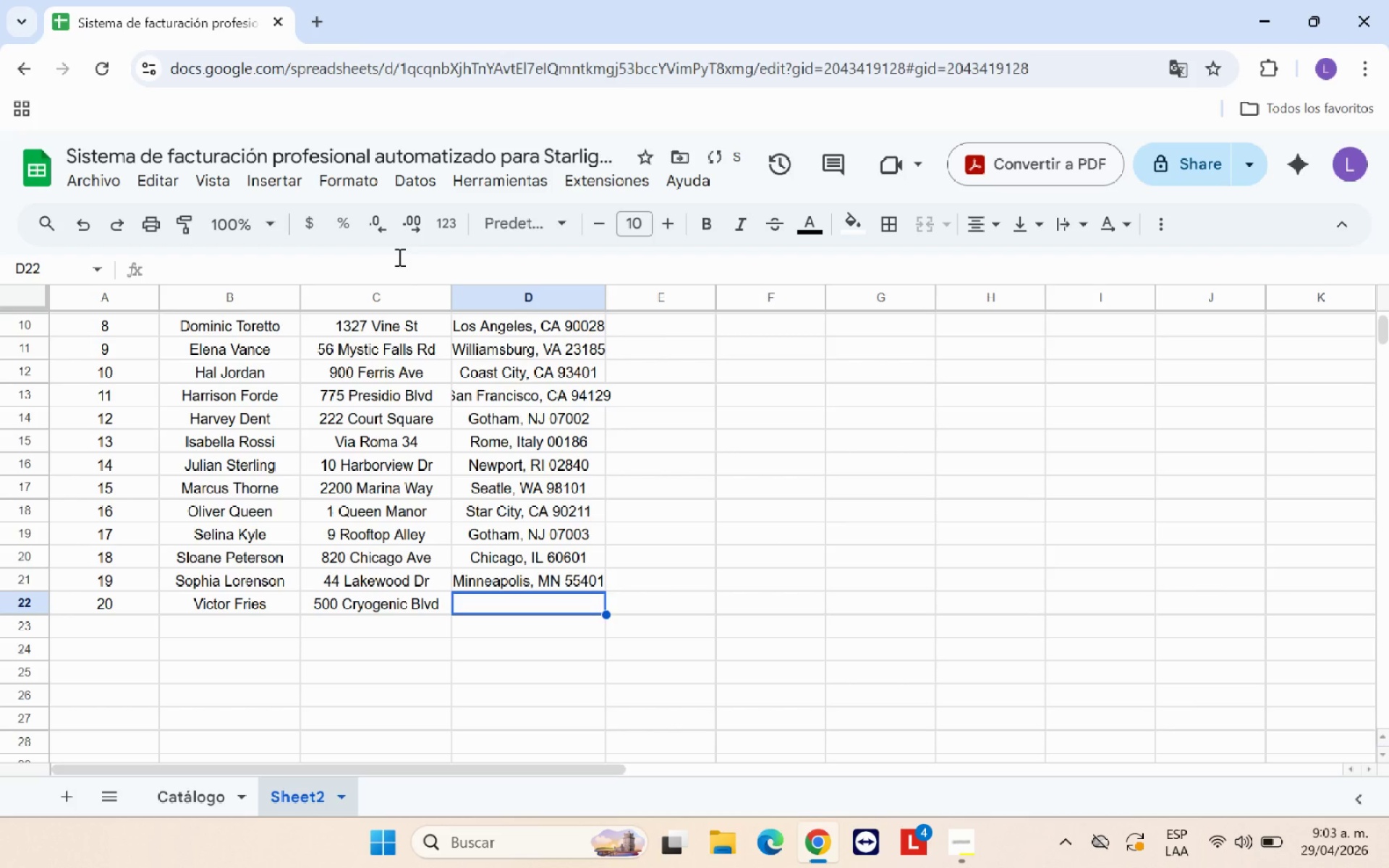 
type(GO)
key(Backspace)
type(otham, NJ 07004)
 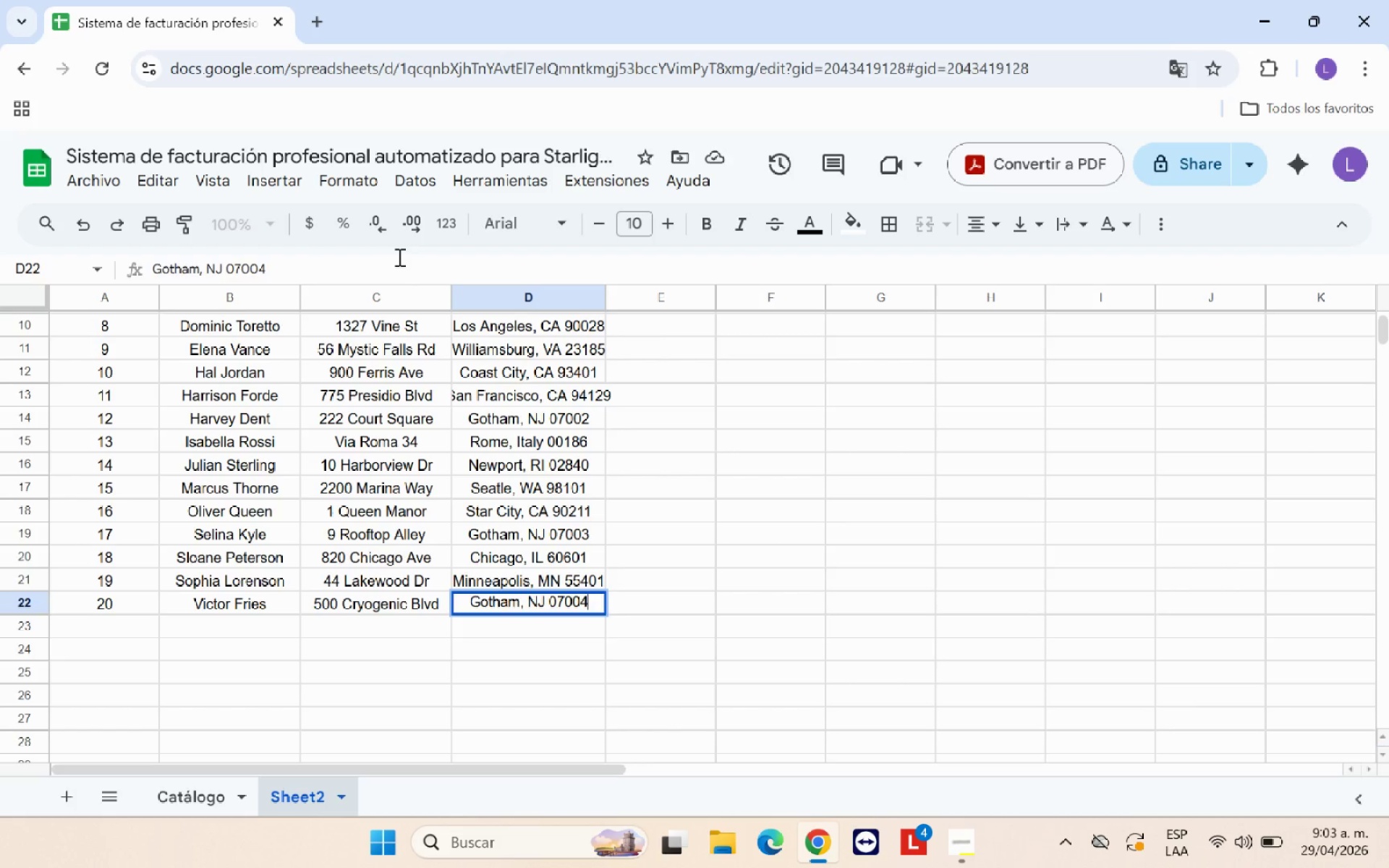 
key(Enter)
 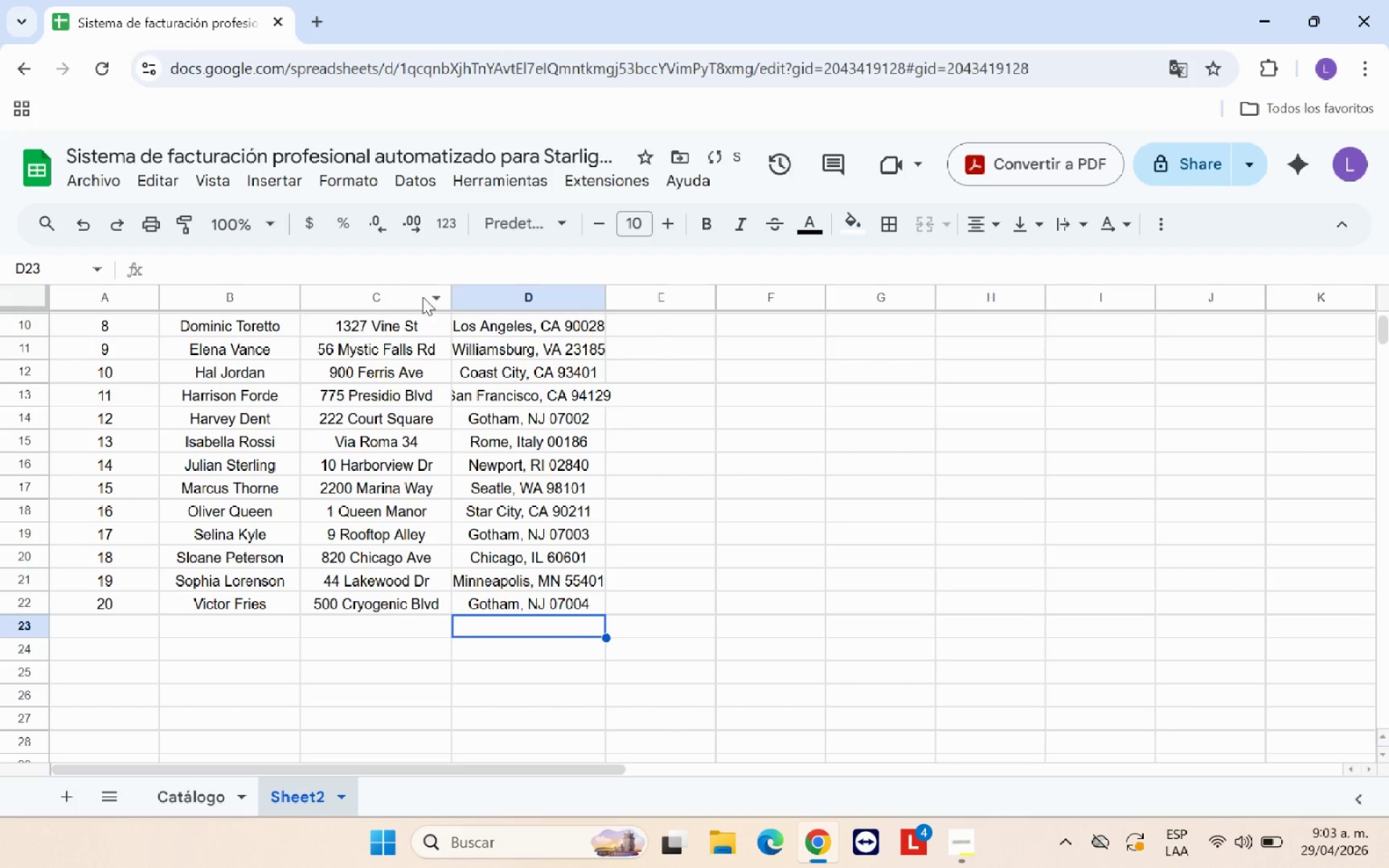 
scroll: coordinate [729, 433], scroll_direction: up, amount: 4.0
 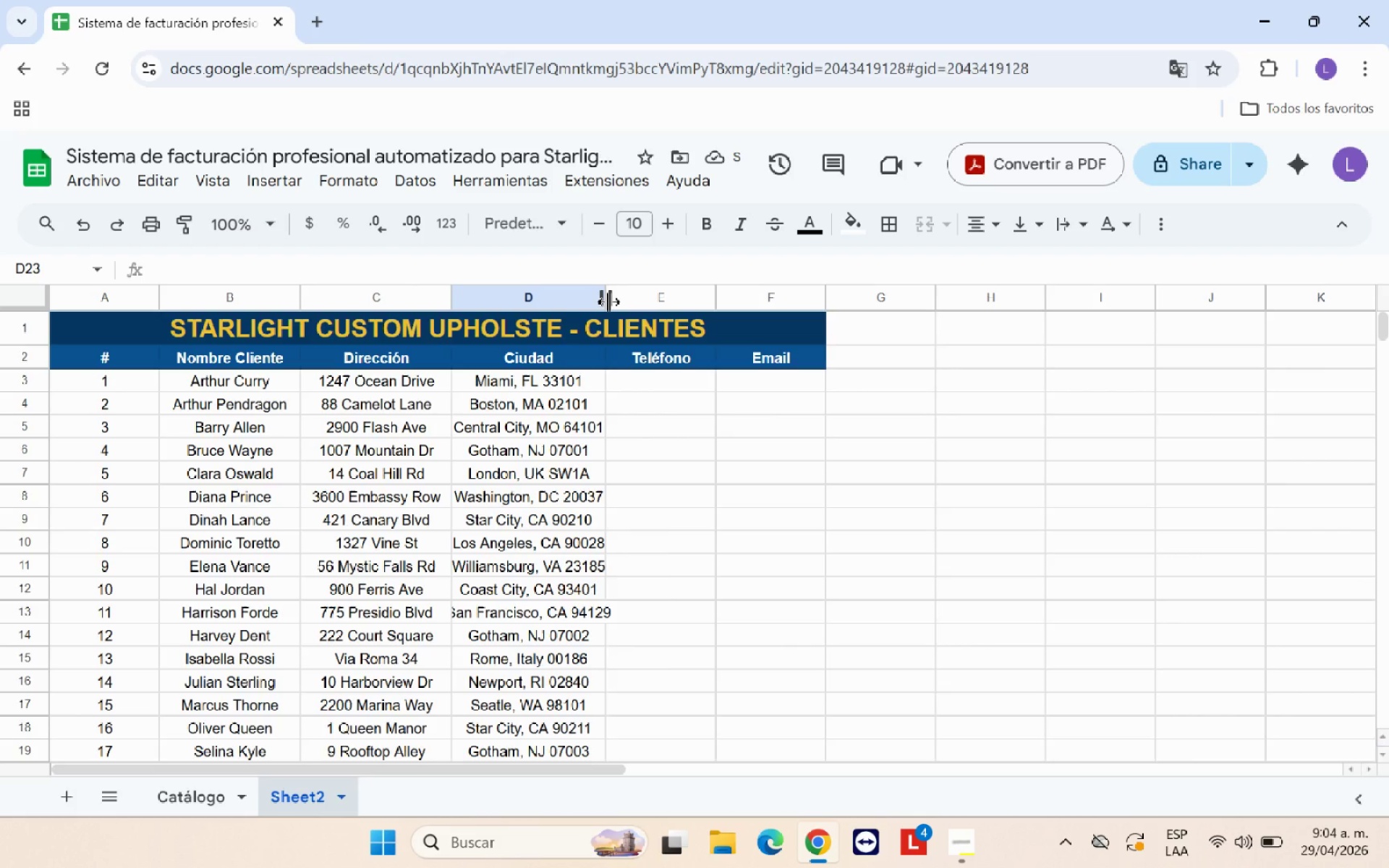 
left_click_drag(start_coordinate=[608, 302], to_coordinate=[645, 297])
 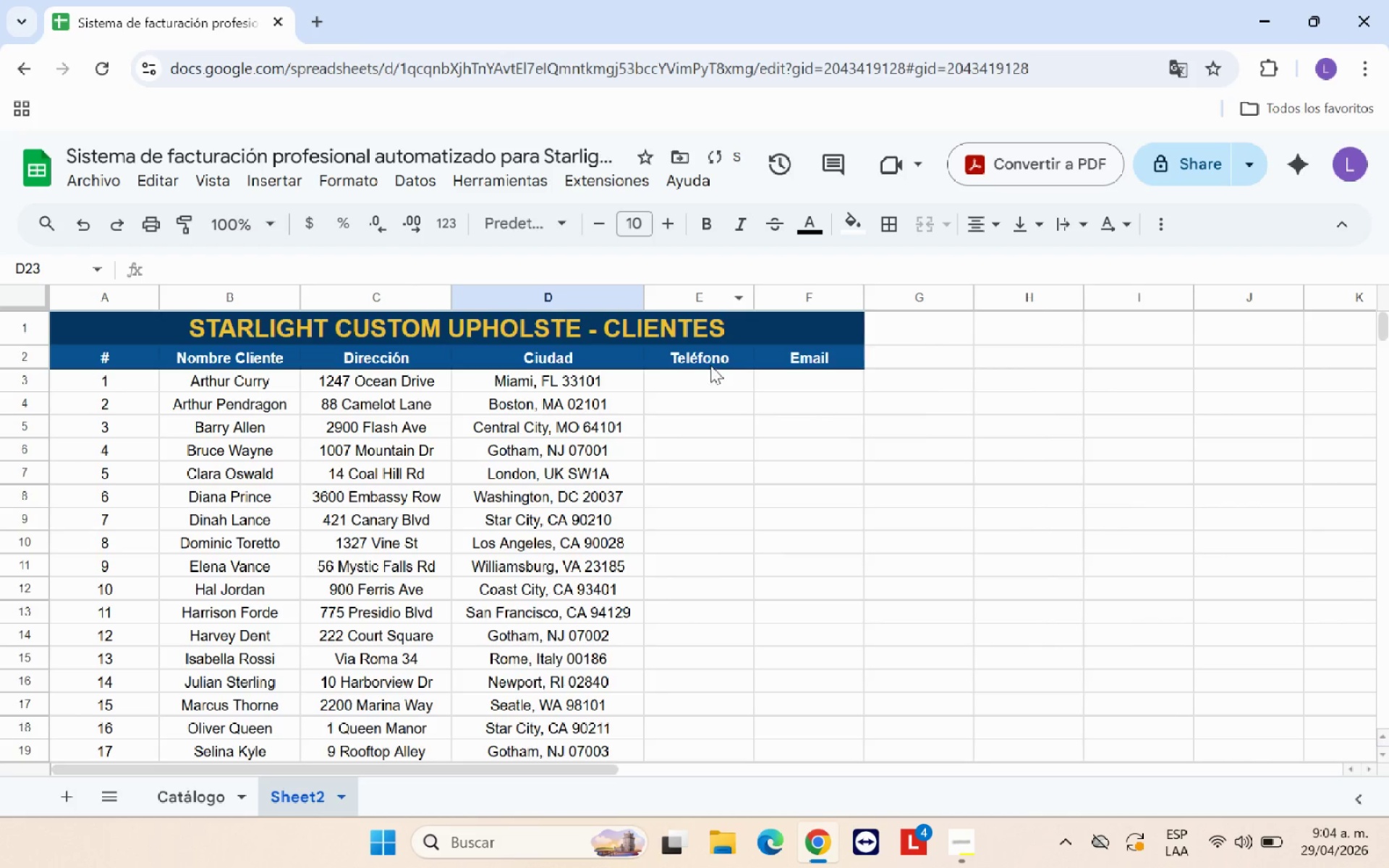 
left_click([715, 373])
 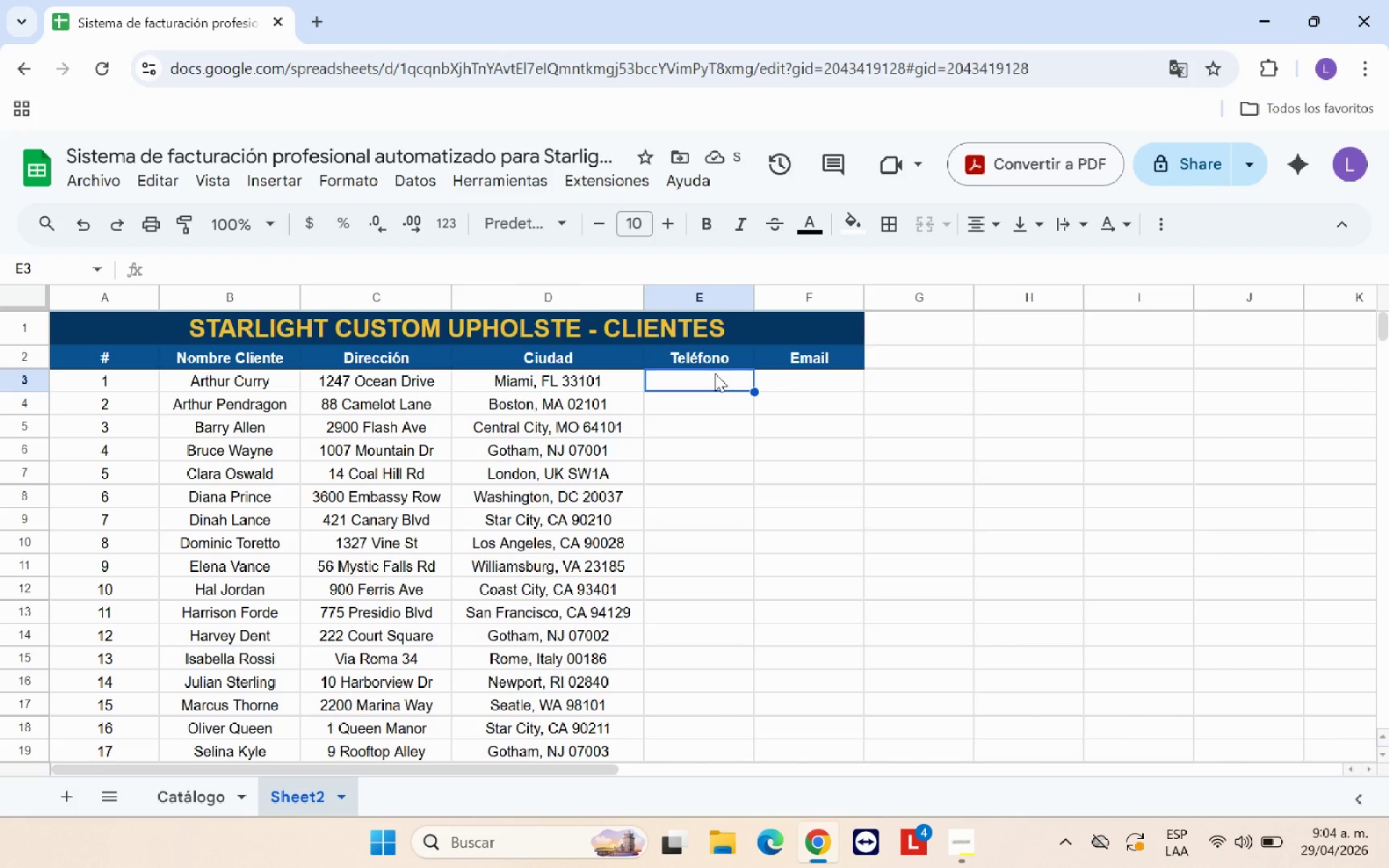 
type(*305( 555 -0191)
 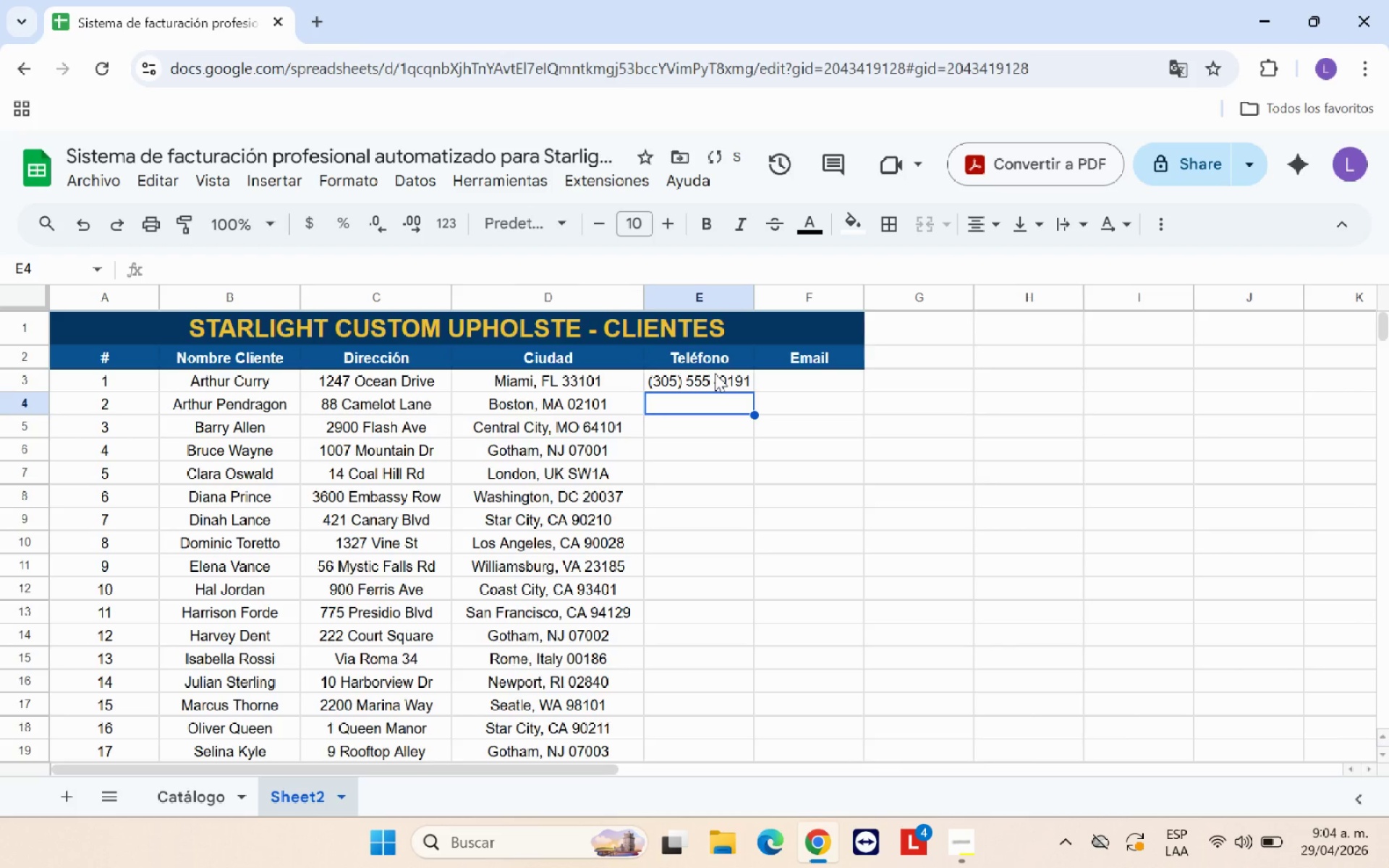 
 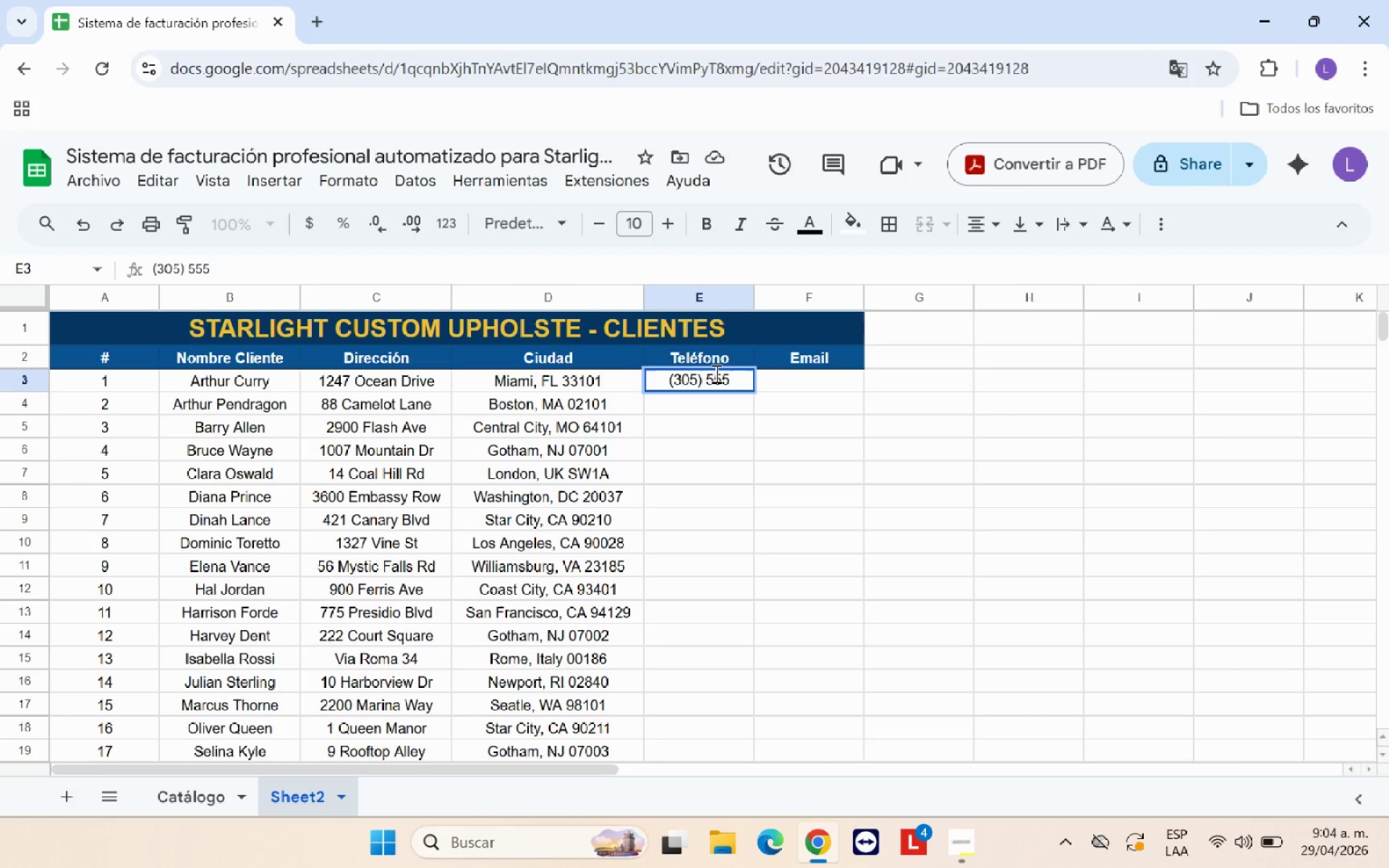 
key(Enter)
 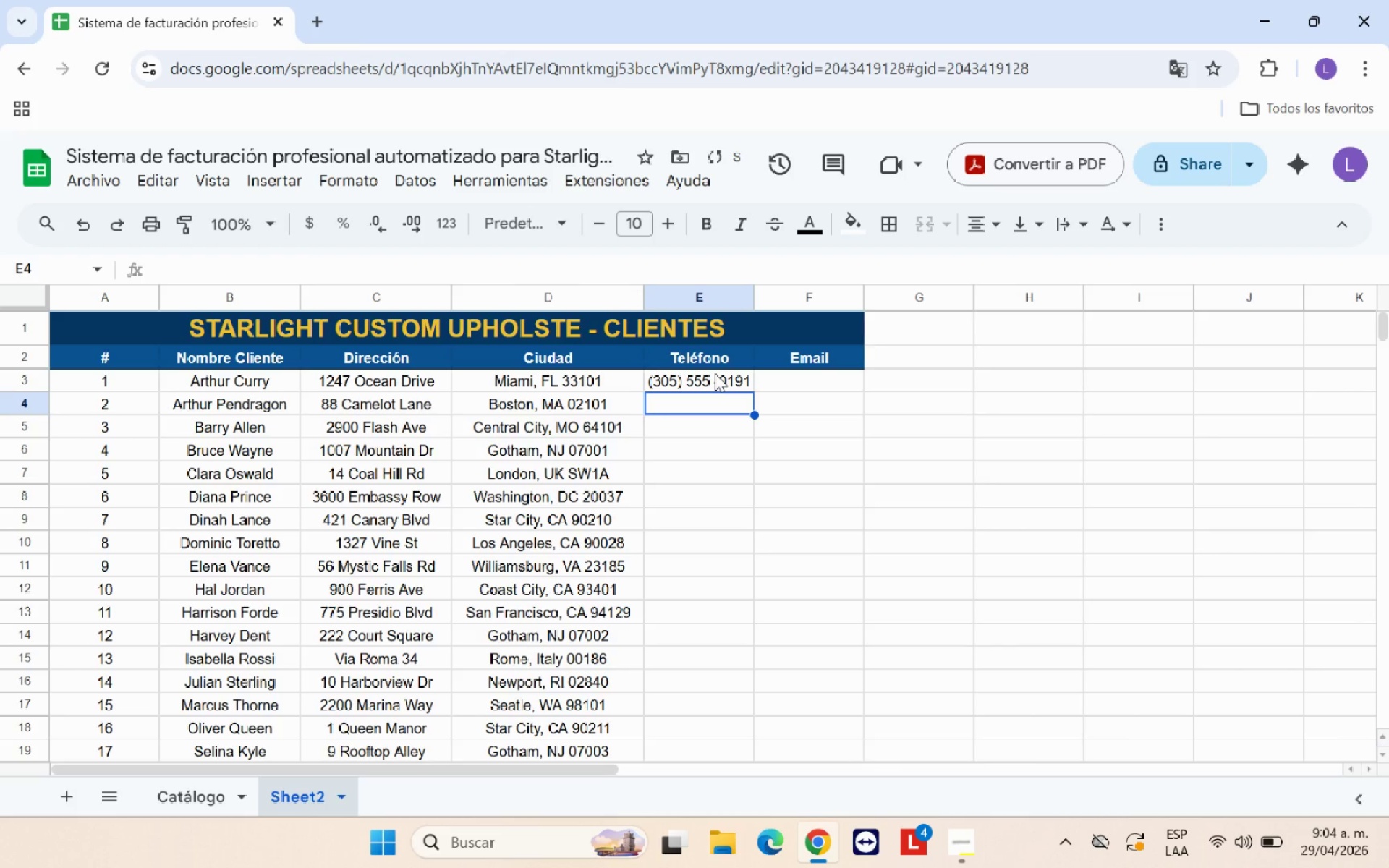 
type(*7)
key(Backspace)
type(610)
 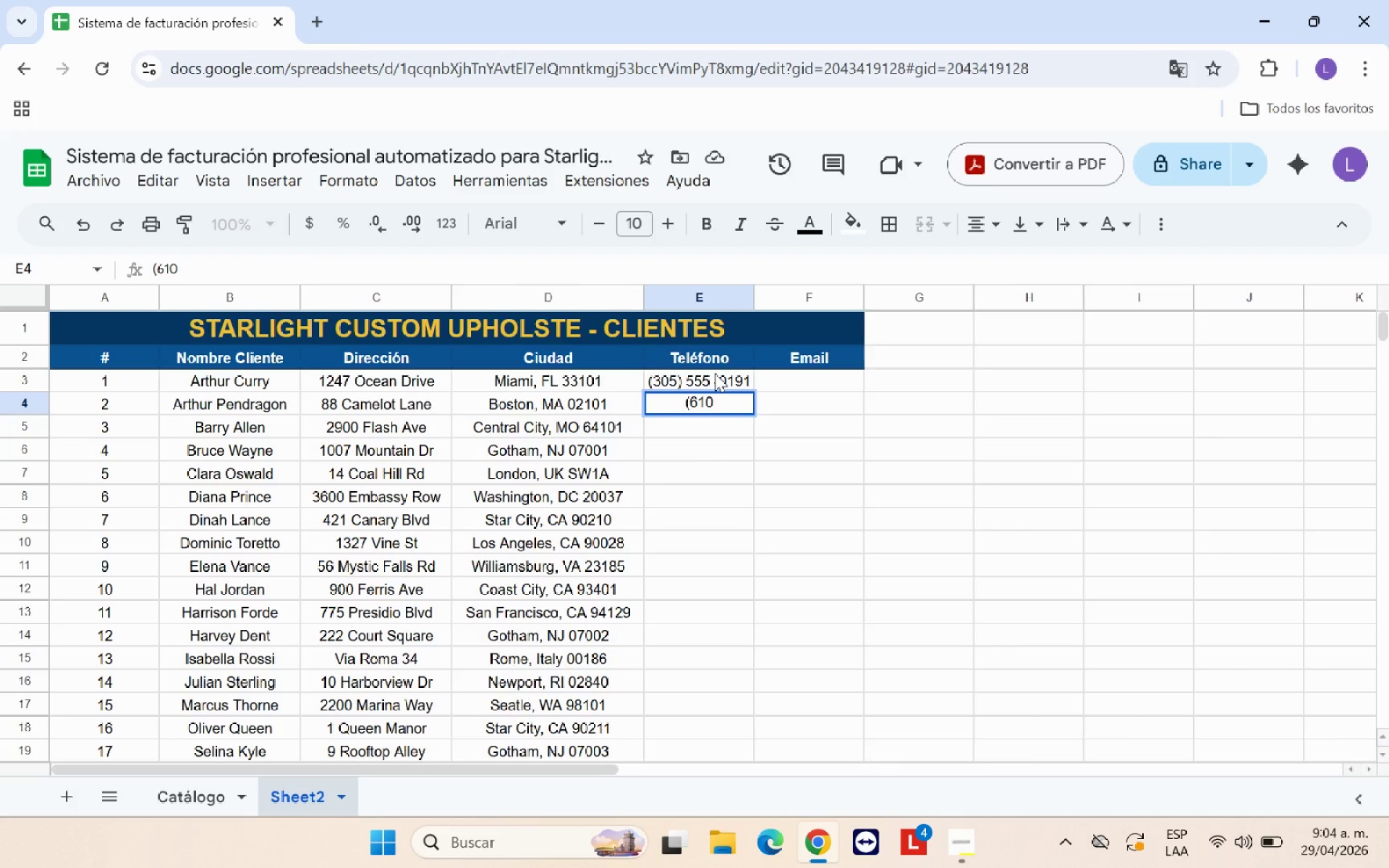 
wait(8.84)
 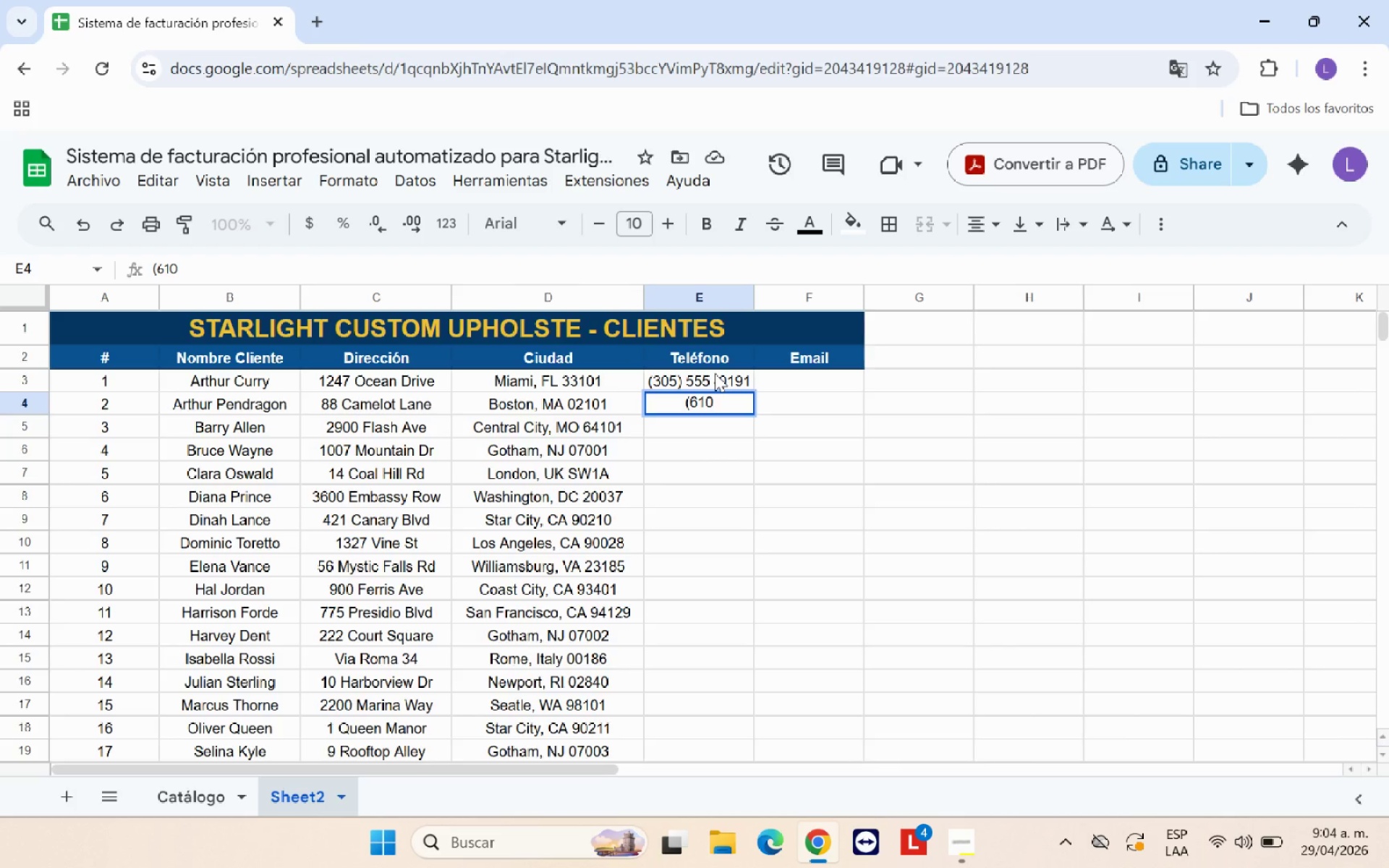 
key(Backspace)
type(7( 555- 0142)
 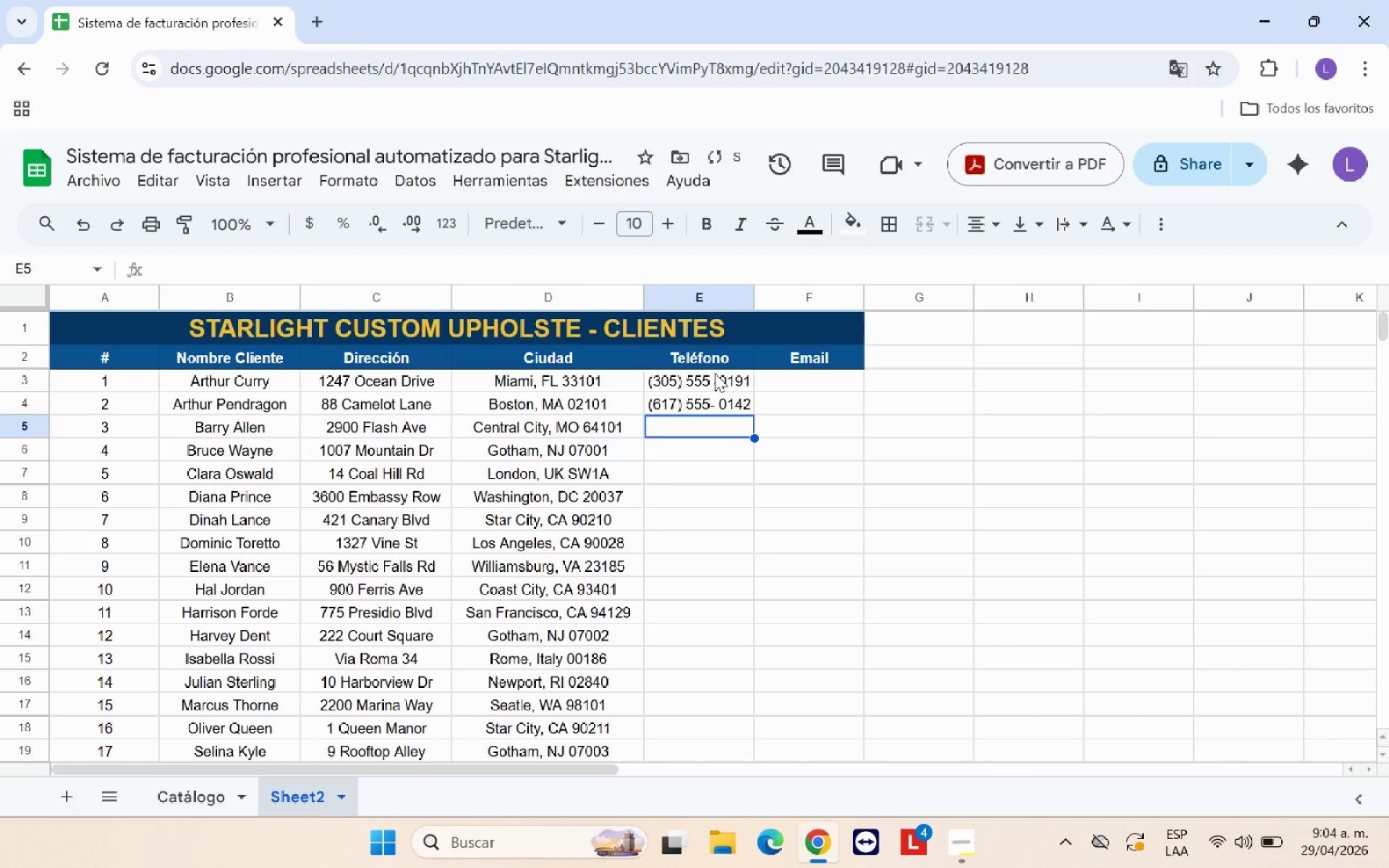 
 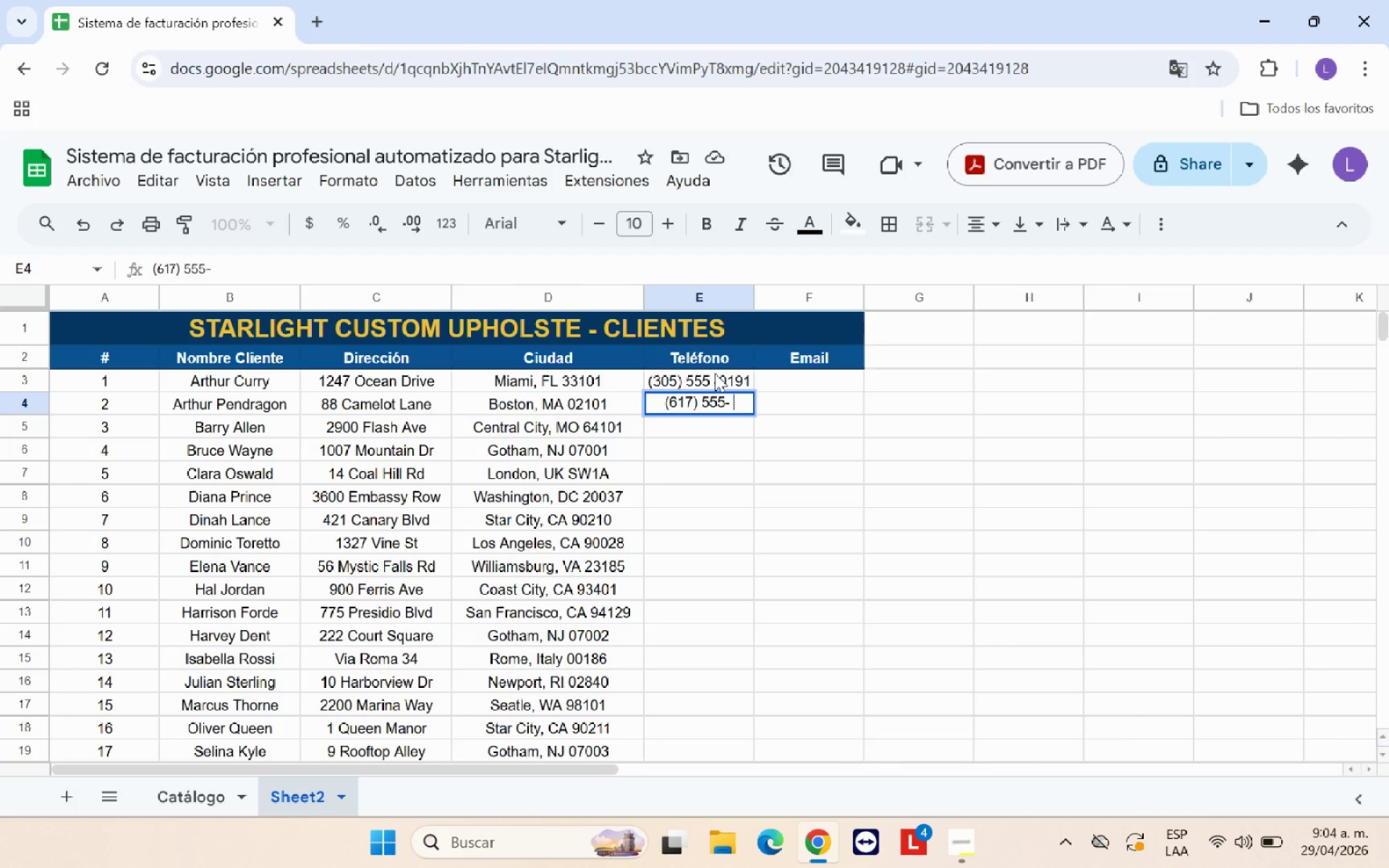 
key(Enter)
 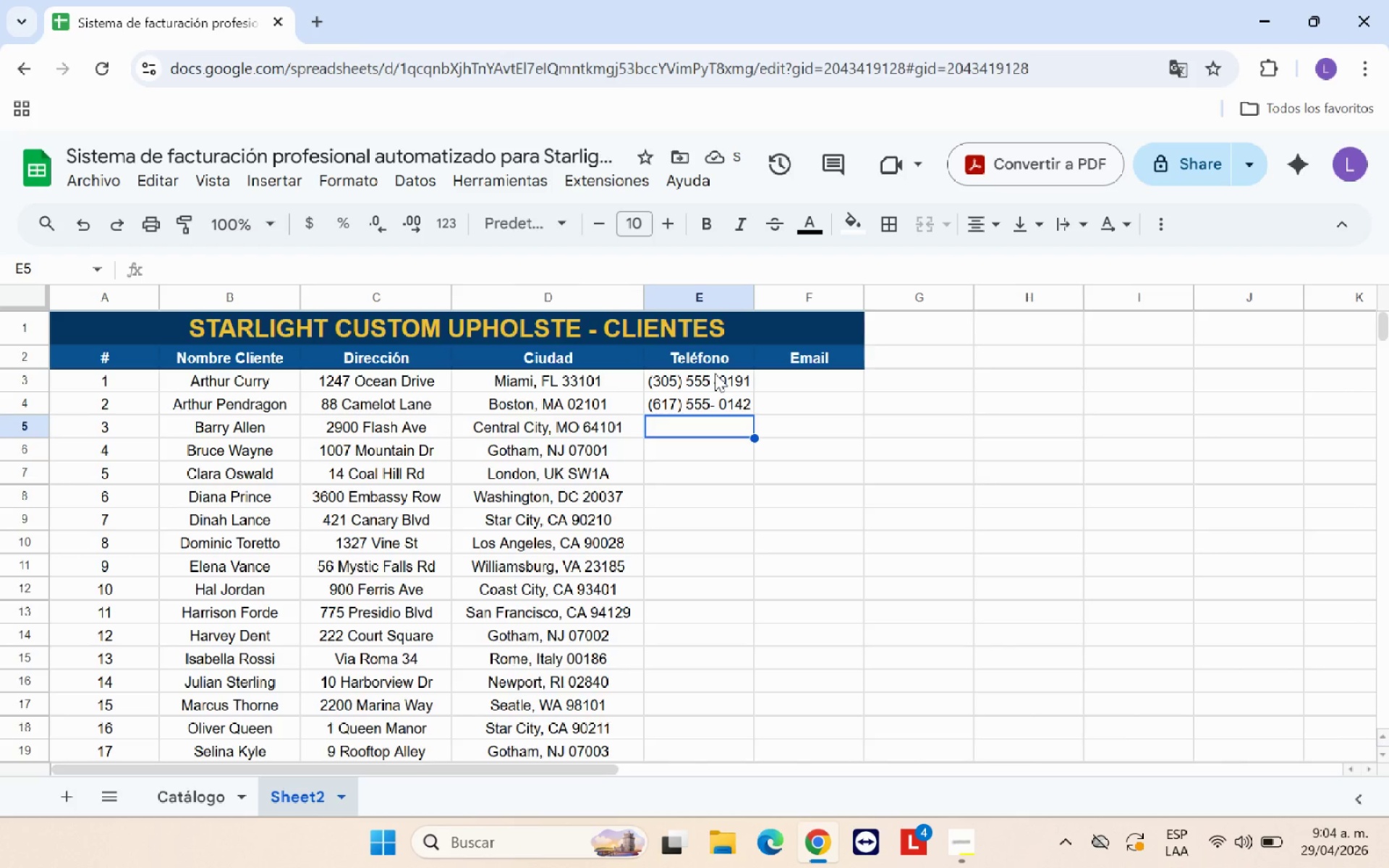 
type(*816( 555-0172)
key(Backspace)
type(3)
 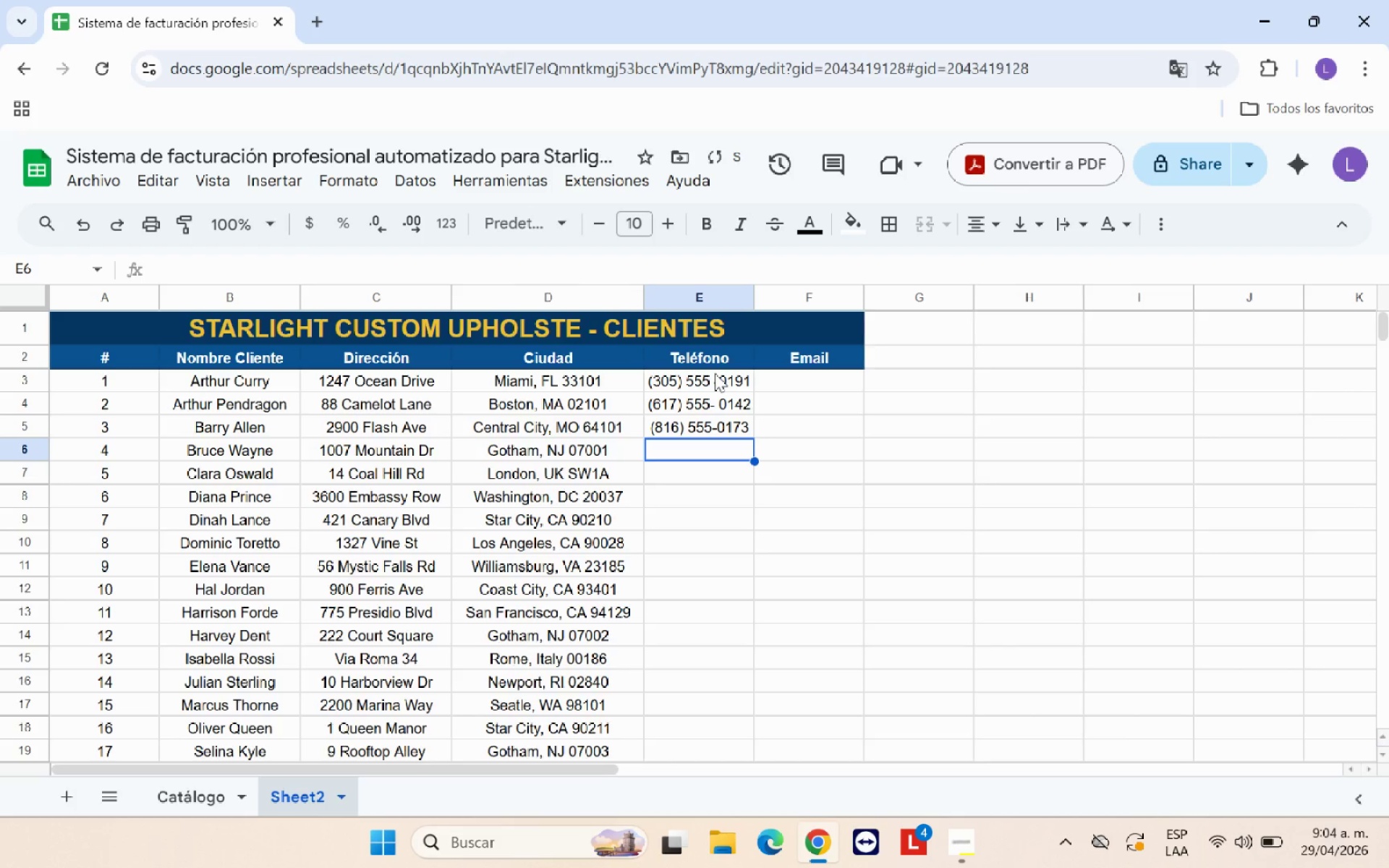 
 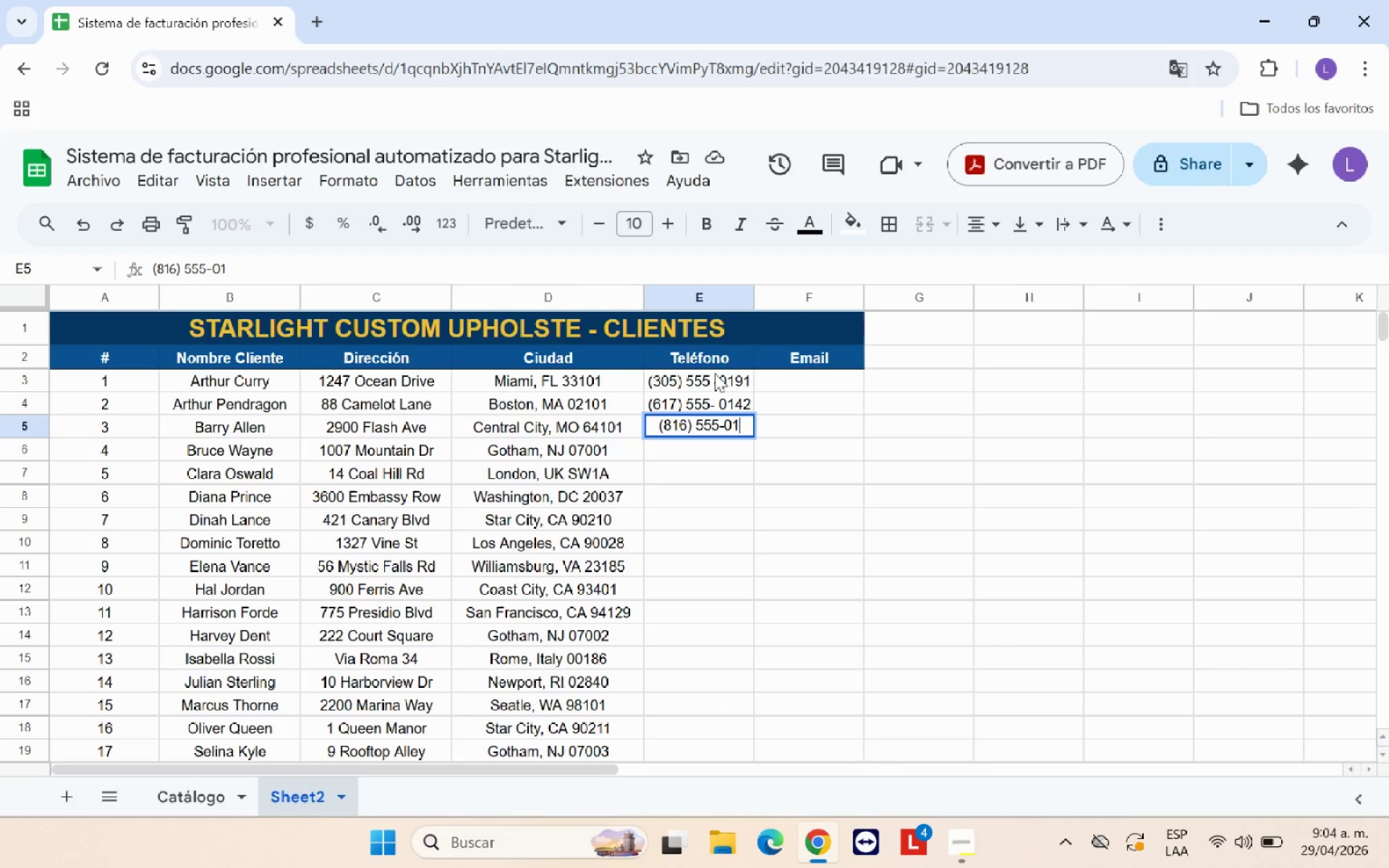 
key(Enter)
 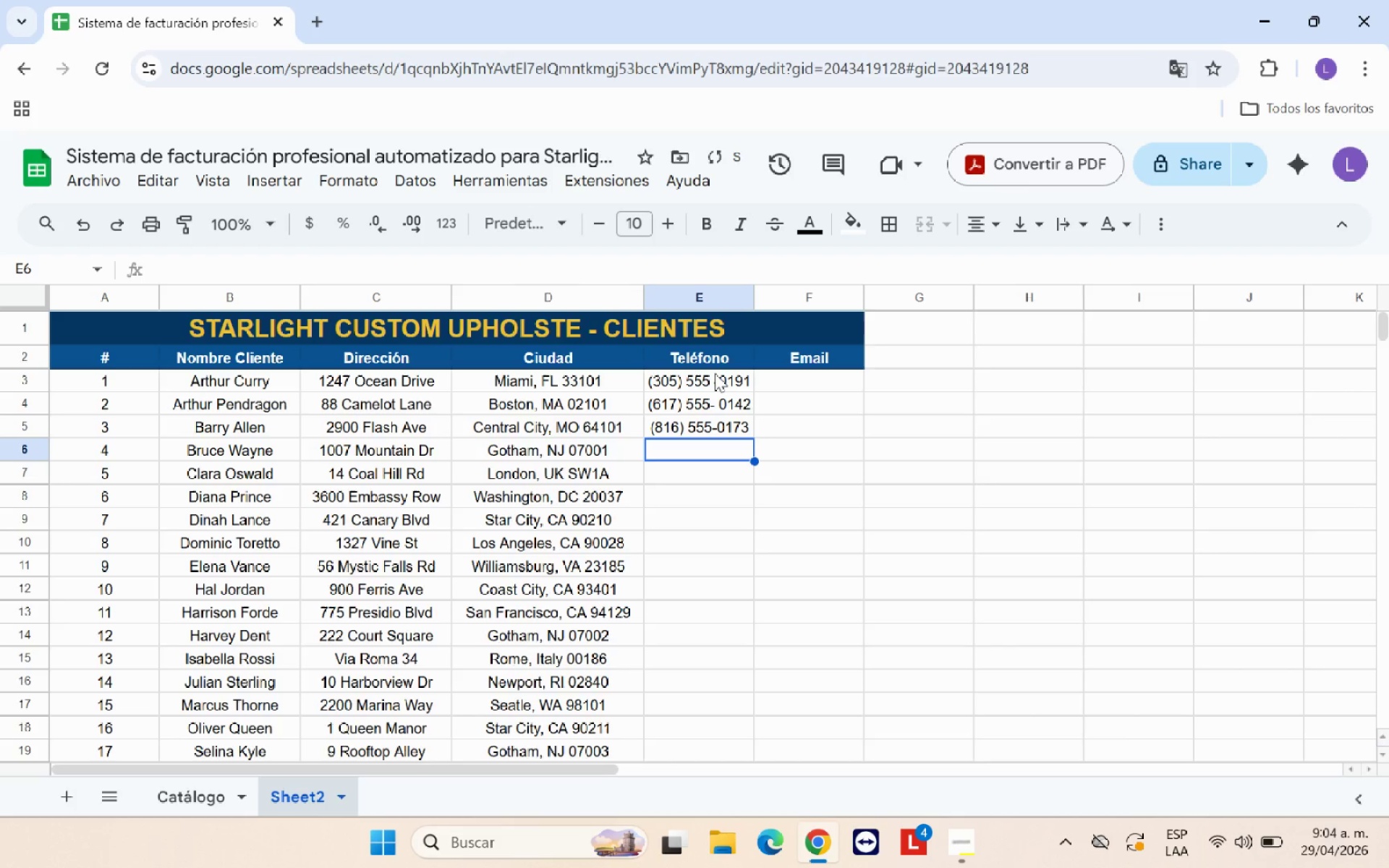 
type(2)
key(Backspace)
type(*212( 555-019)
key(Backspace)
type(88)
 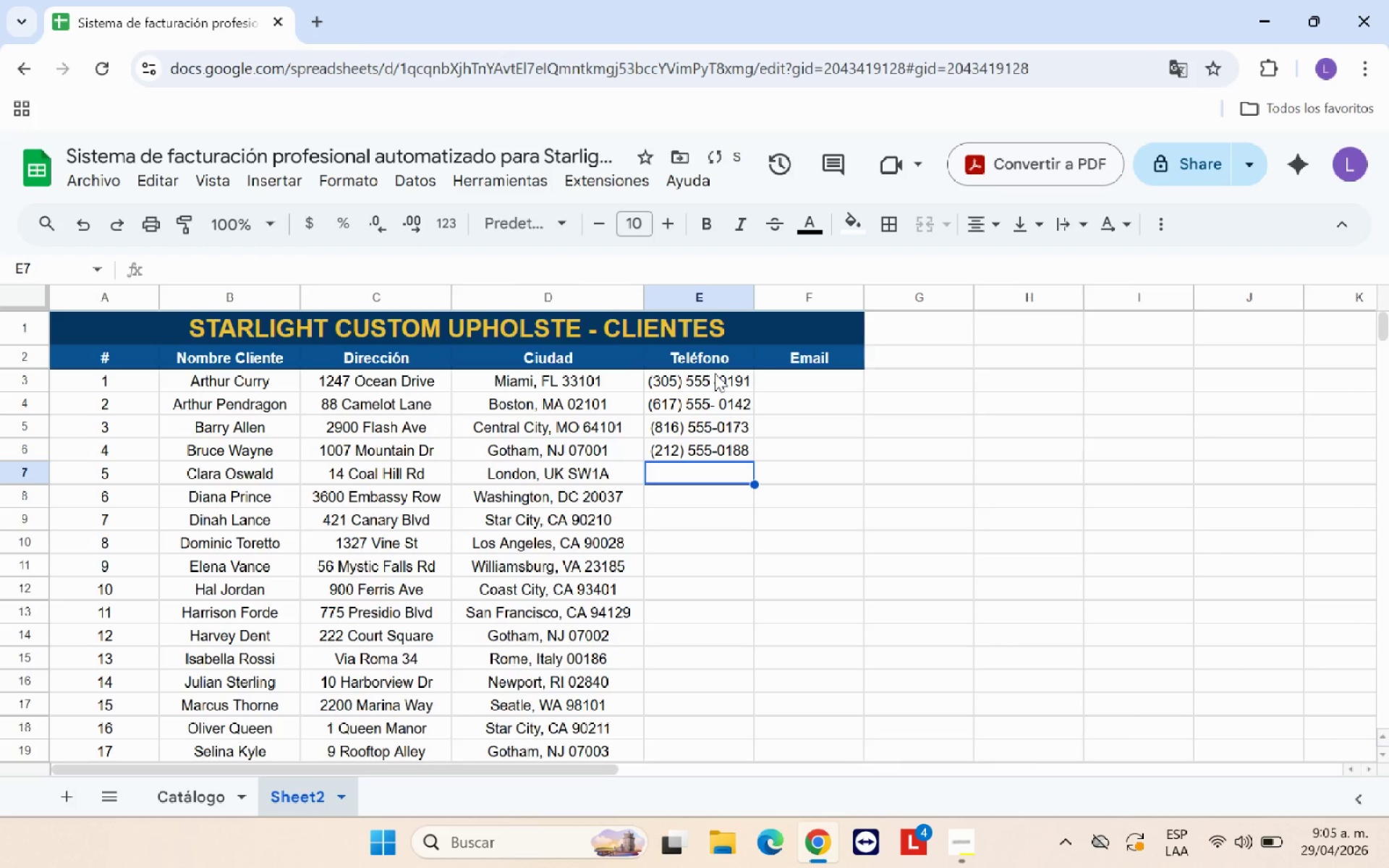 
 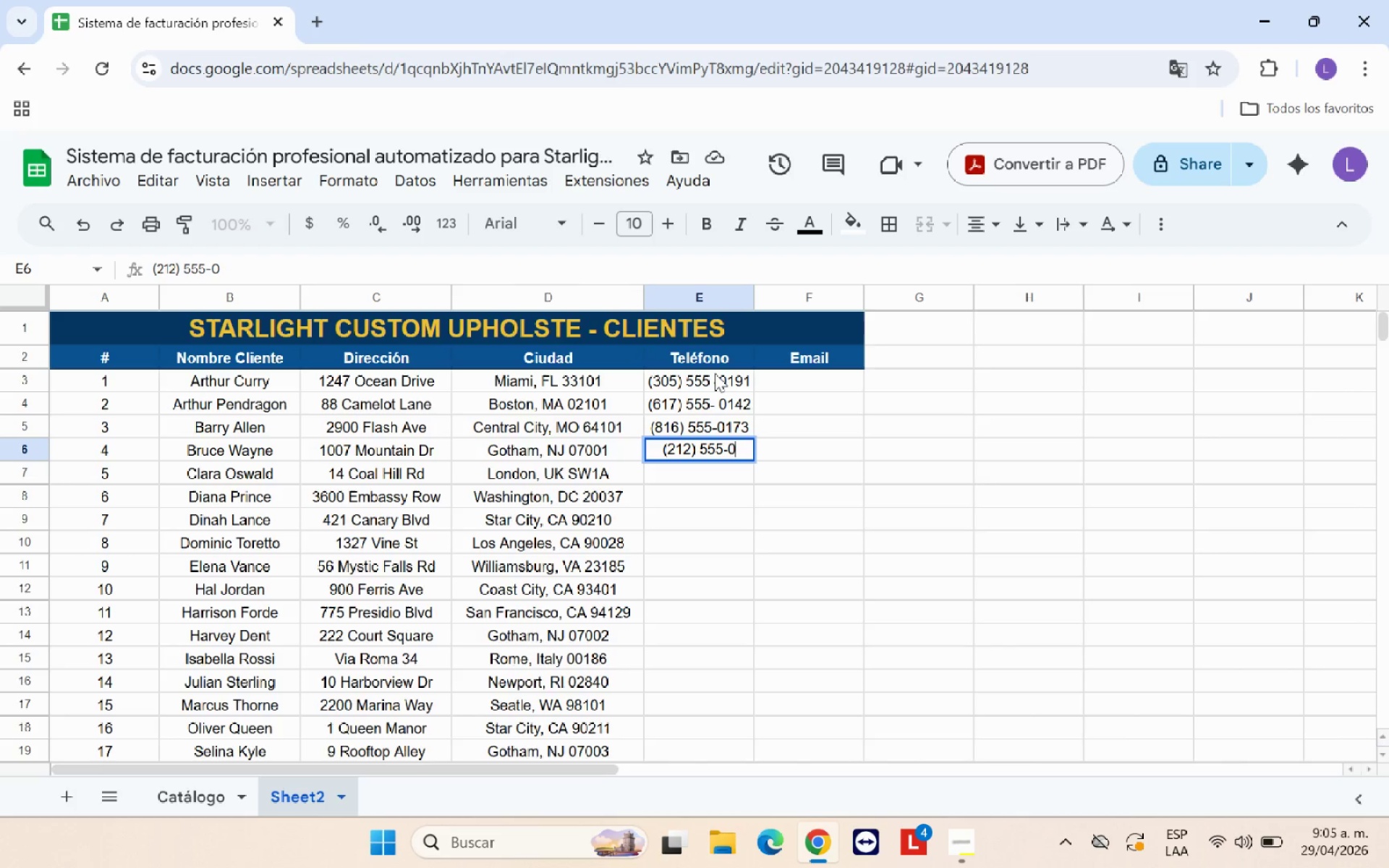 
key(Enter)
 